 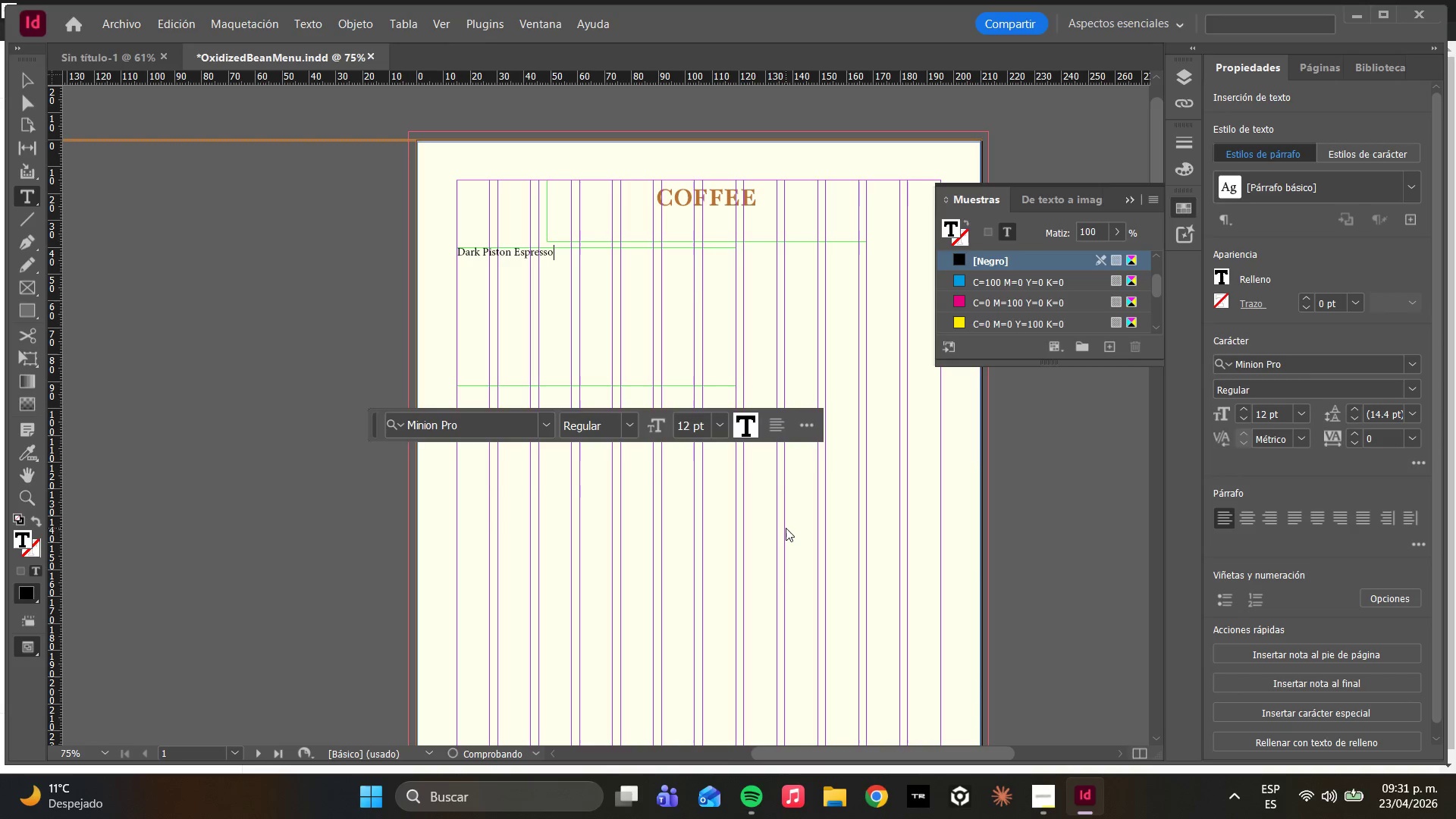 
key(Enter)
 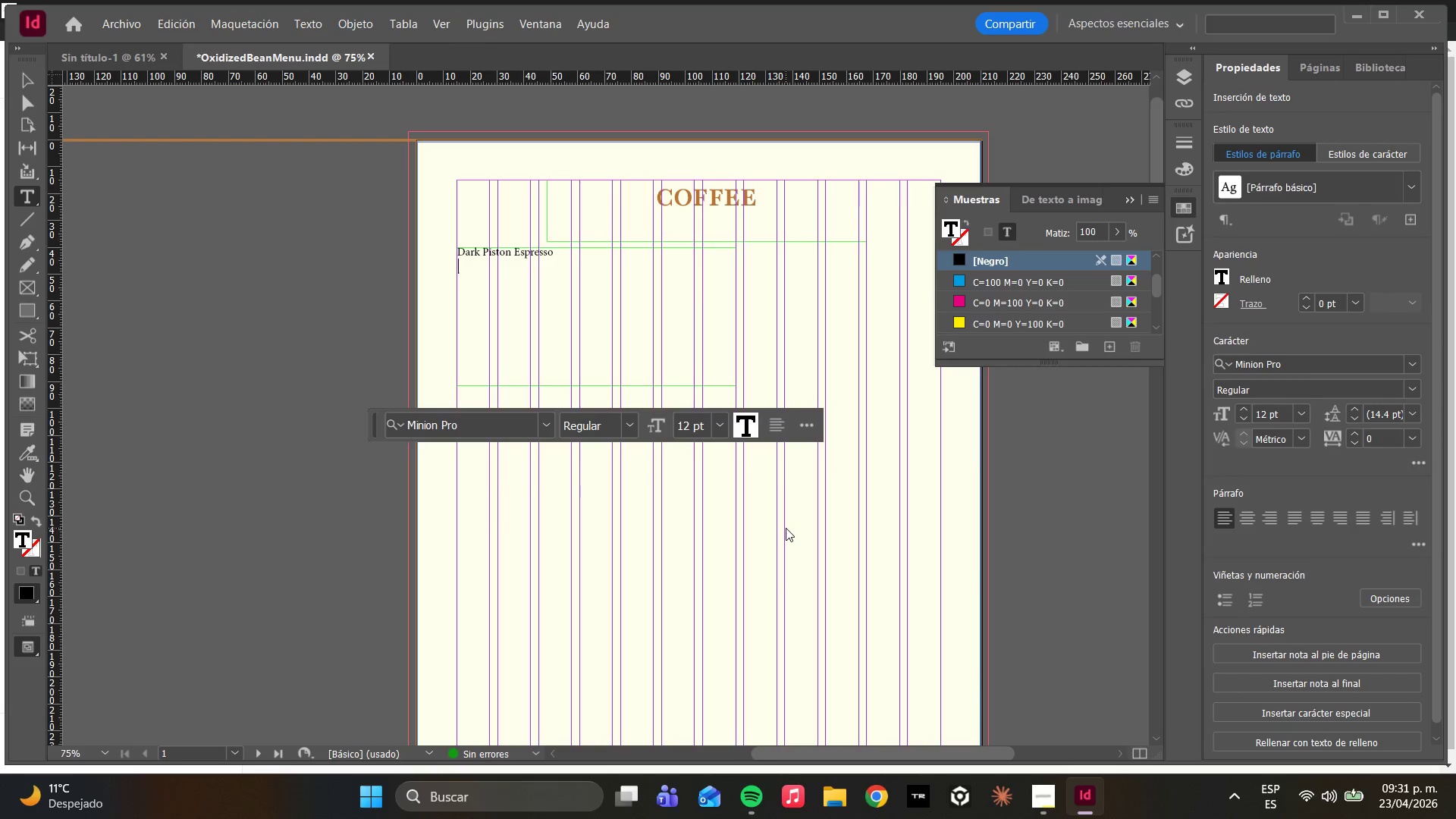 
type(Single origin, bi)
key(Backspace)
type(old roast v)
key(Backspace)
type(V)
 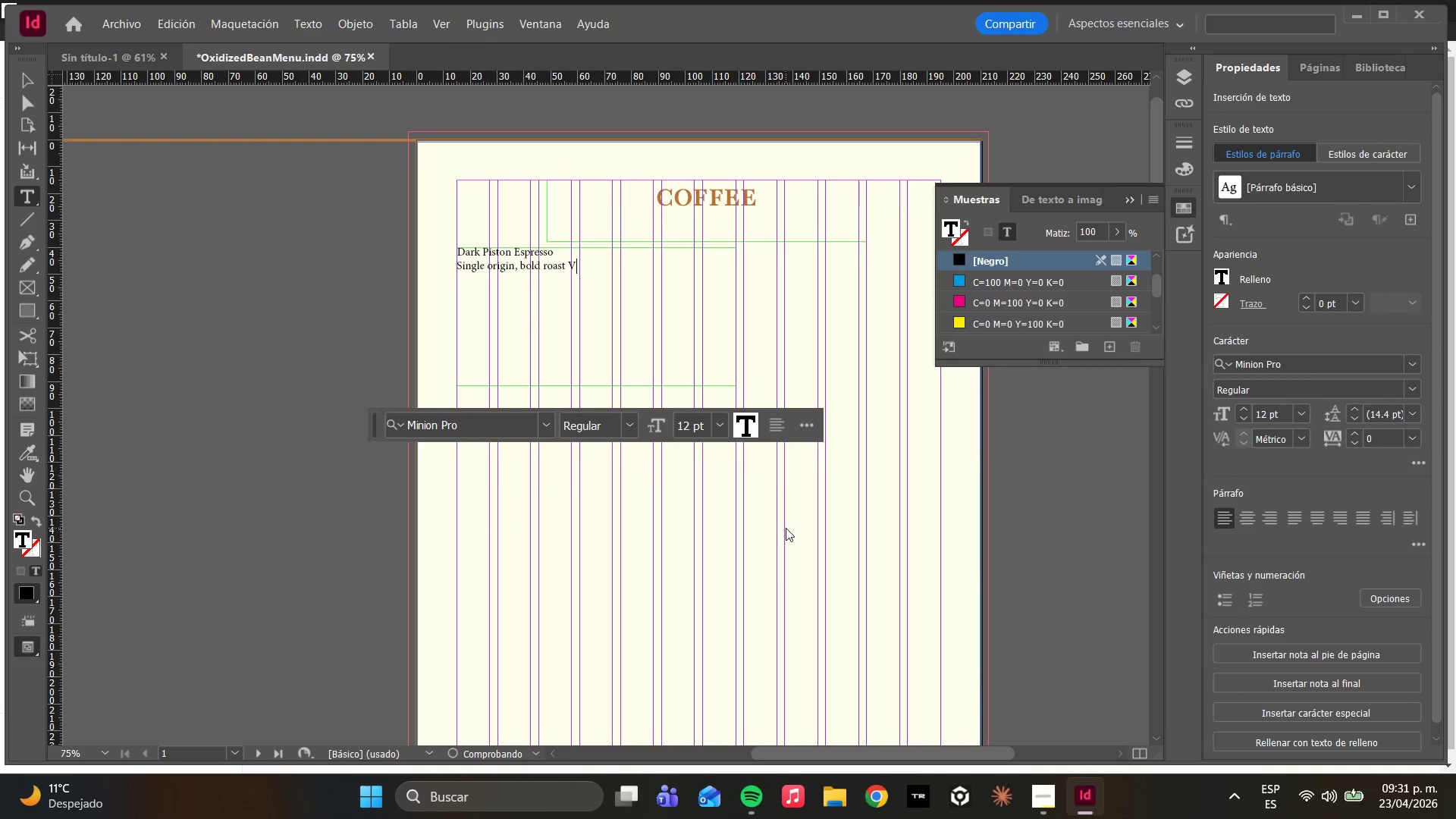 
key(Enter)
 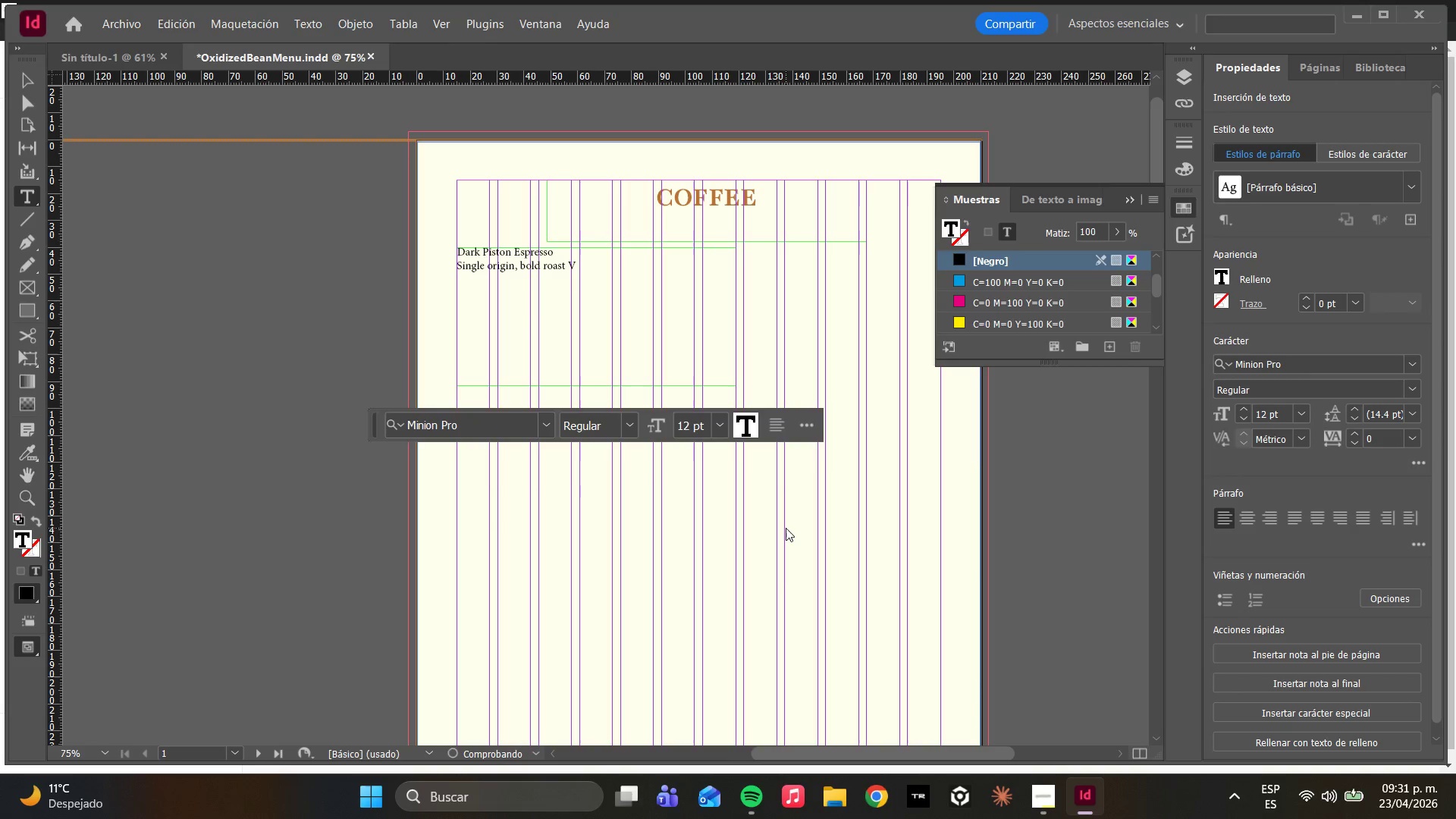 
type($4.6)
key(Backspace)
type(50)
 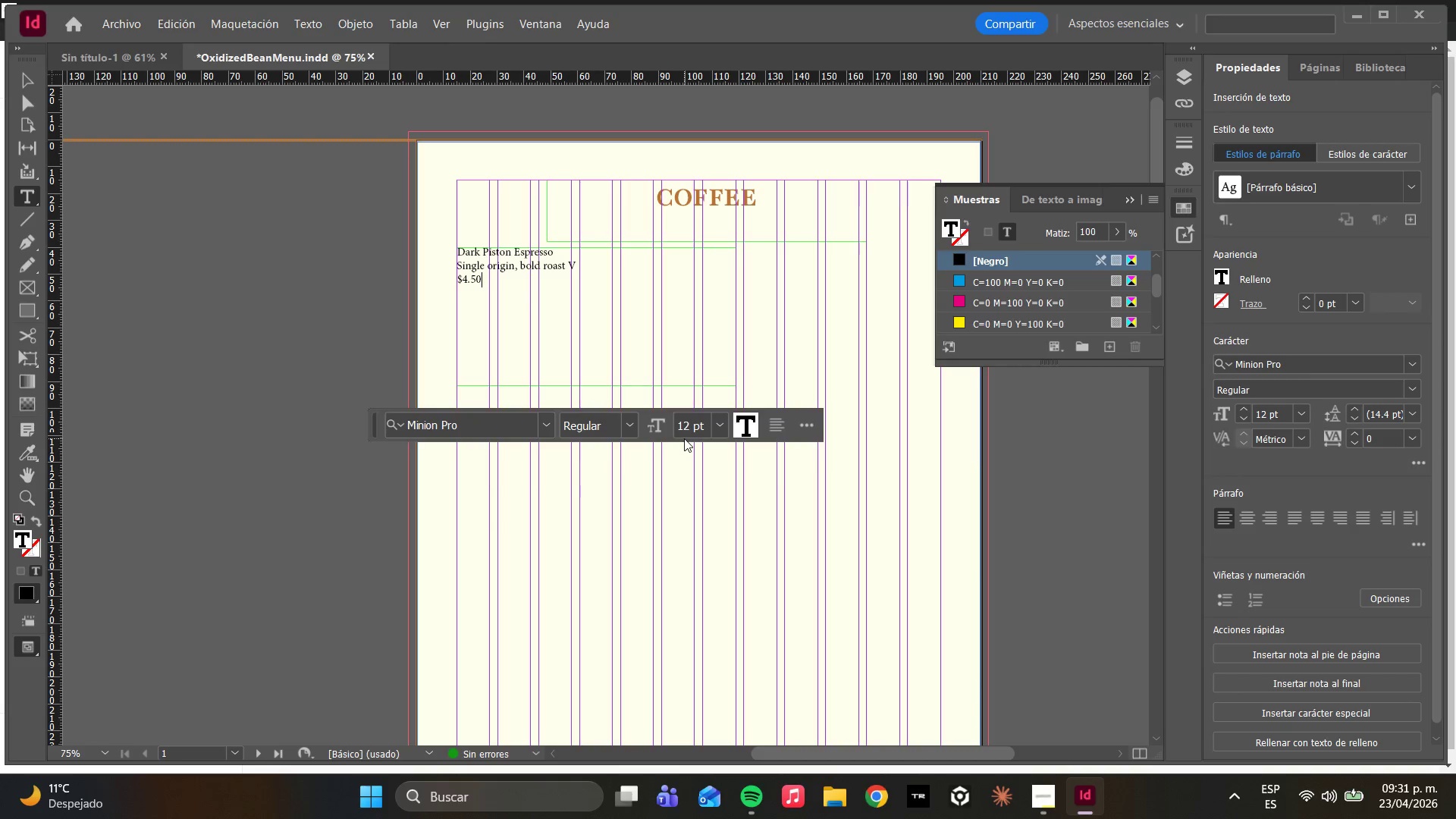 
key(Enter)
 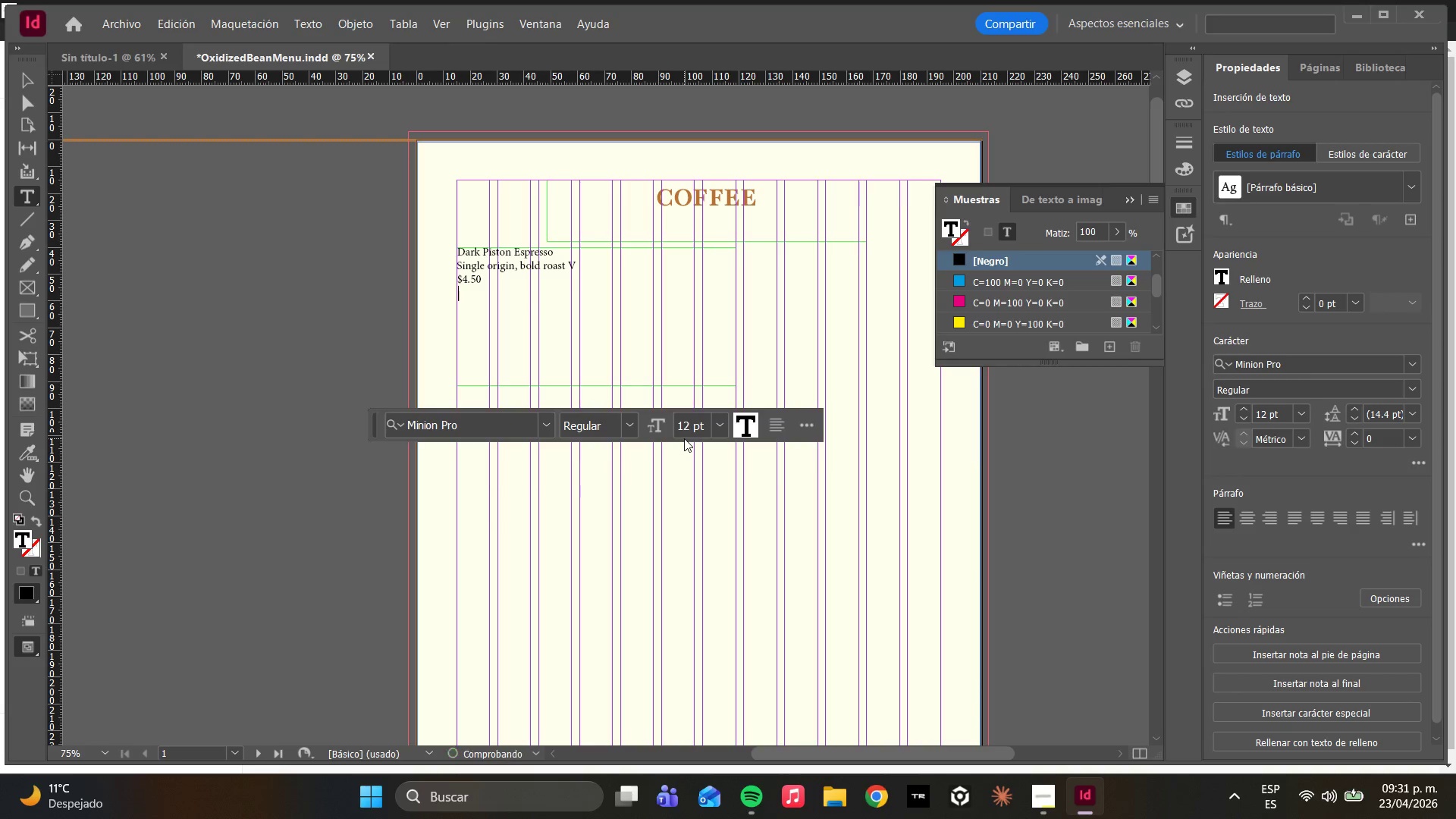 
key(Enter)
 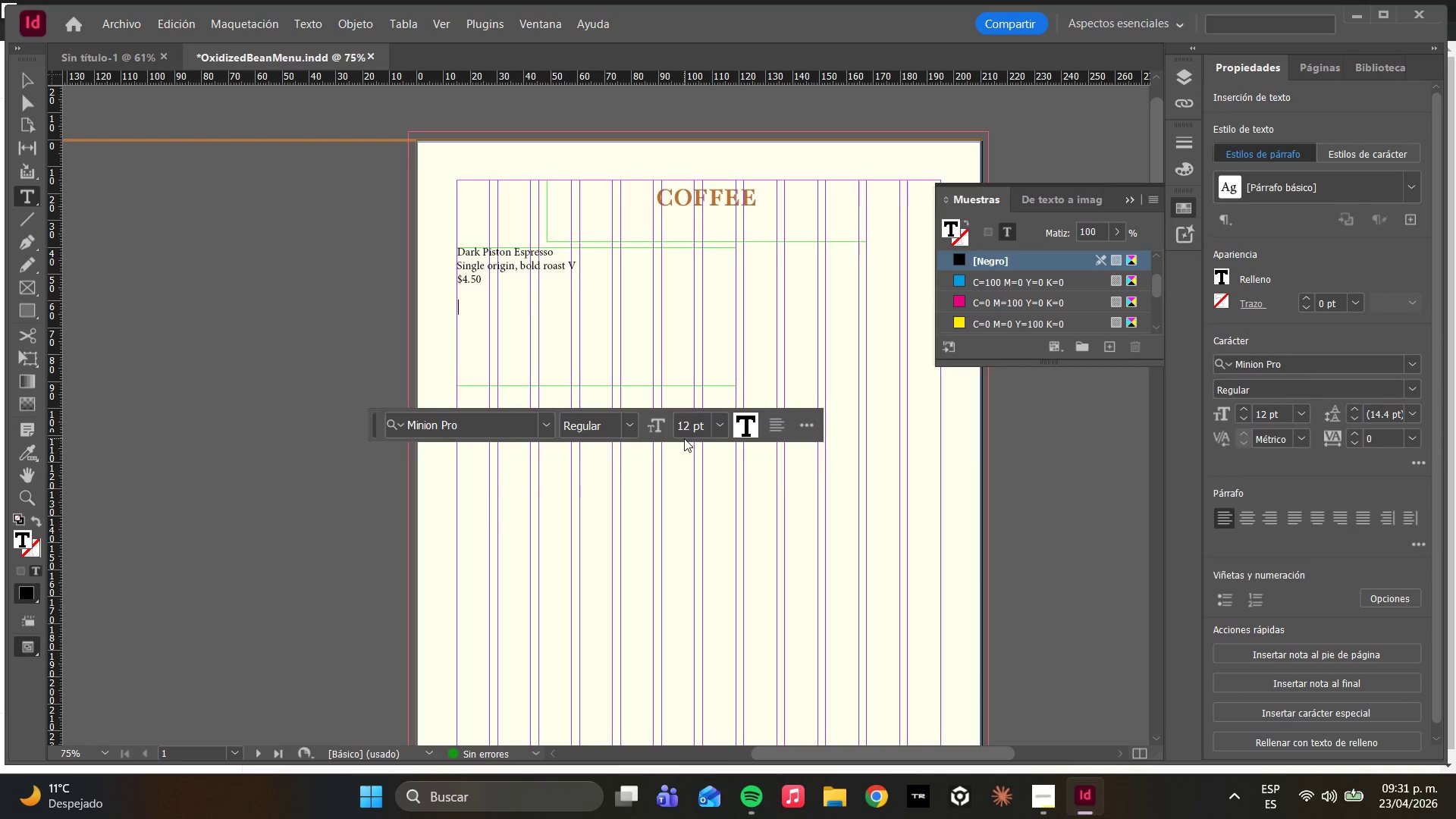 
type(coo)
 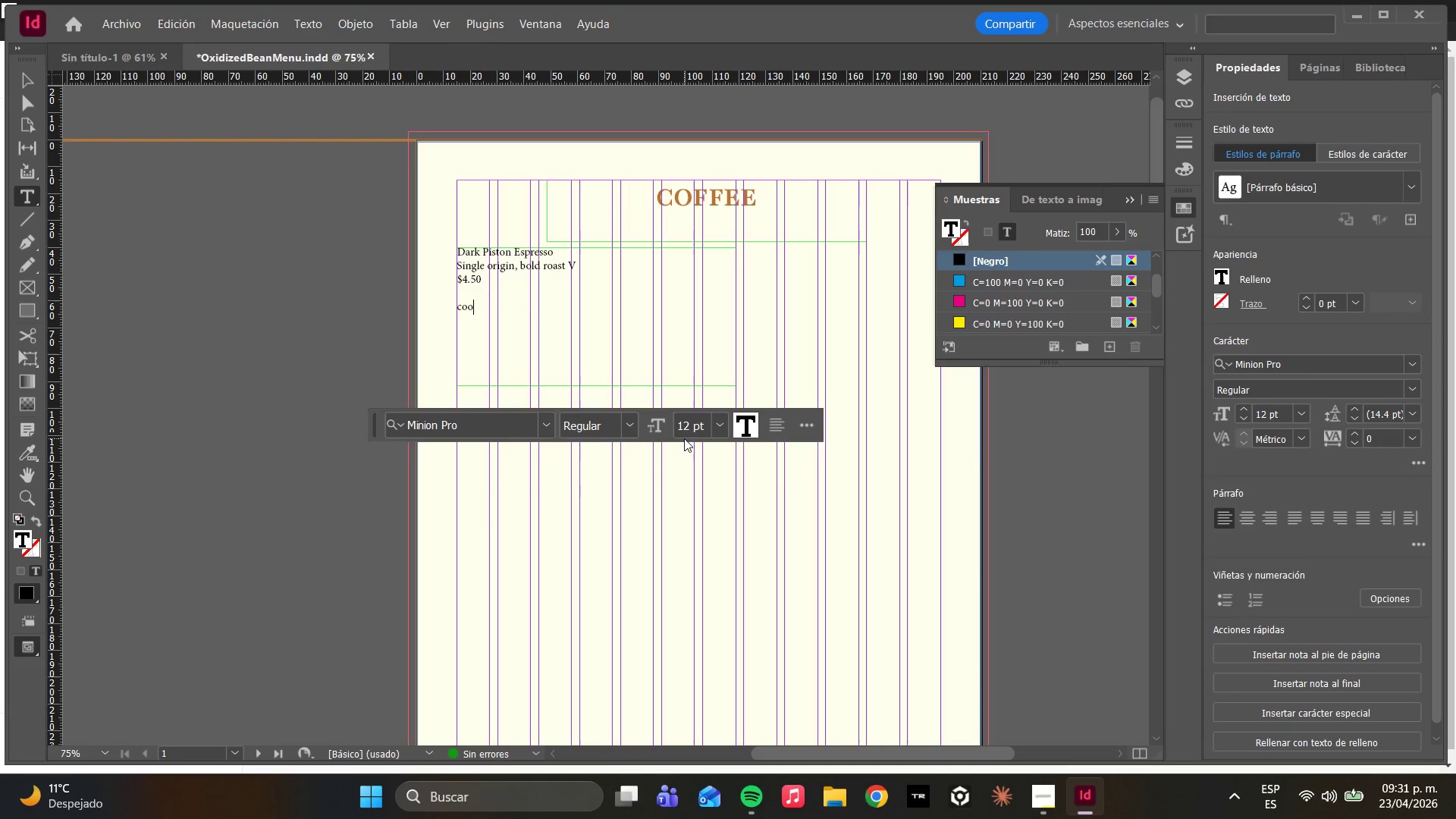 
key(Backspace)
type(pper Steam Late )
 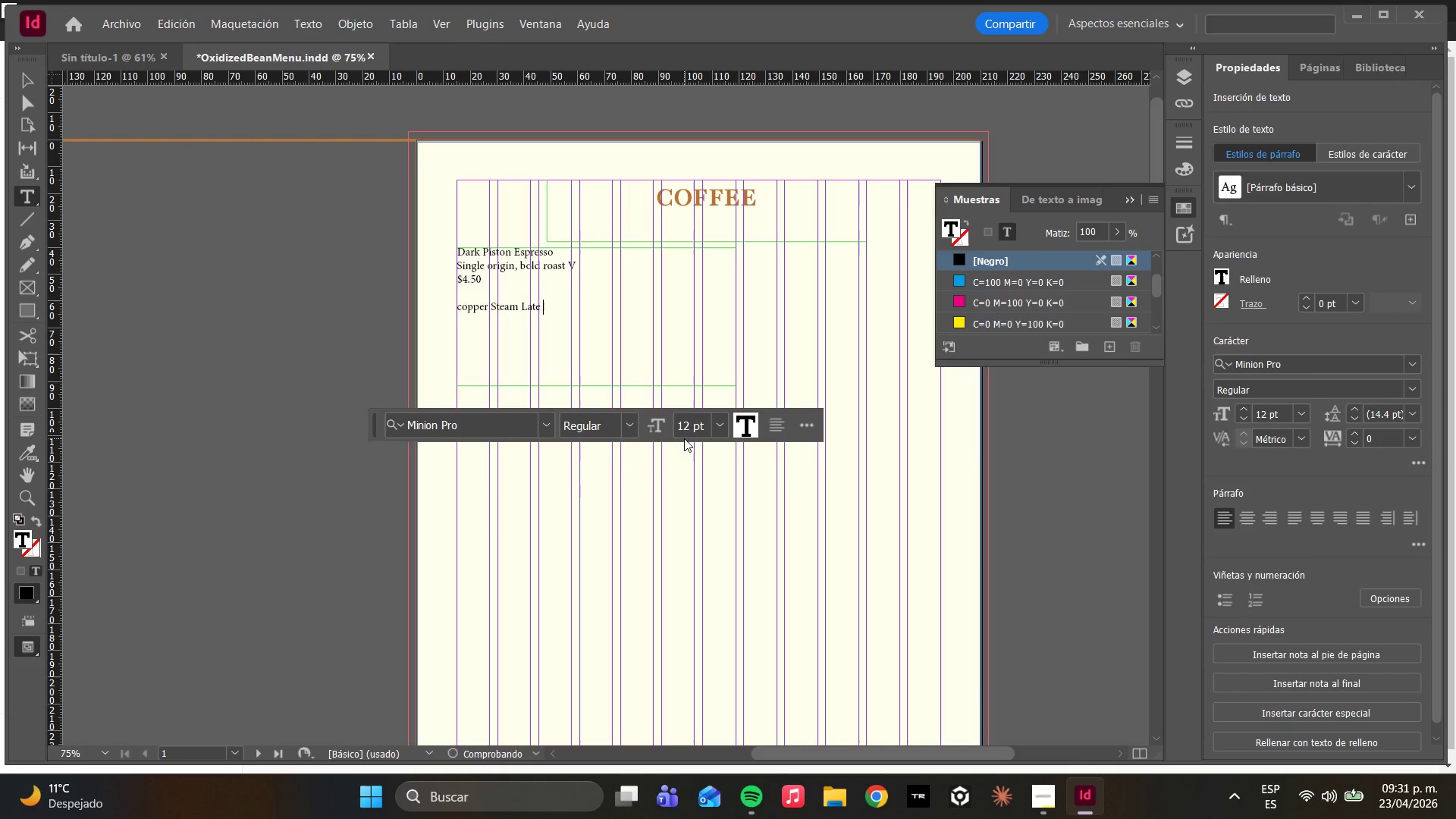 
hold_key(key=ArrowLeft, duration=1.02)
 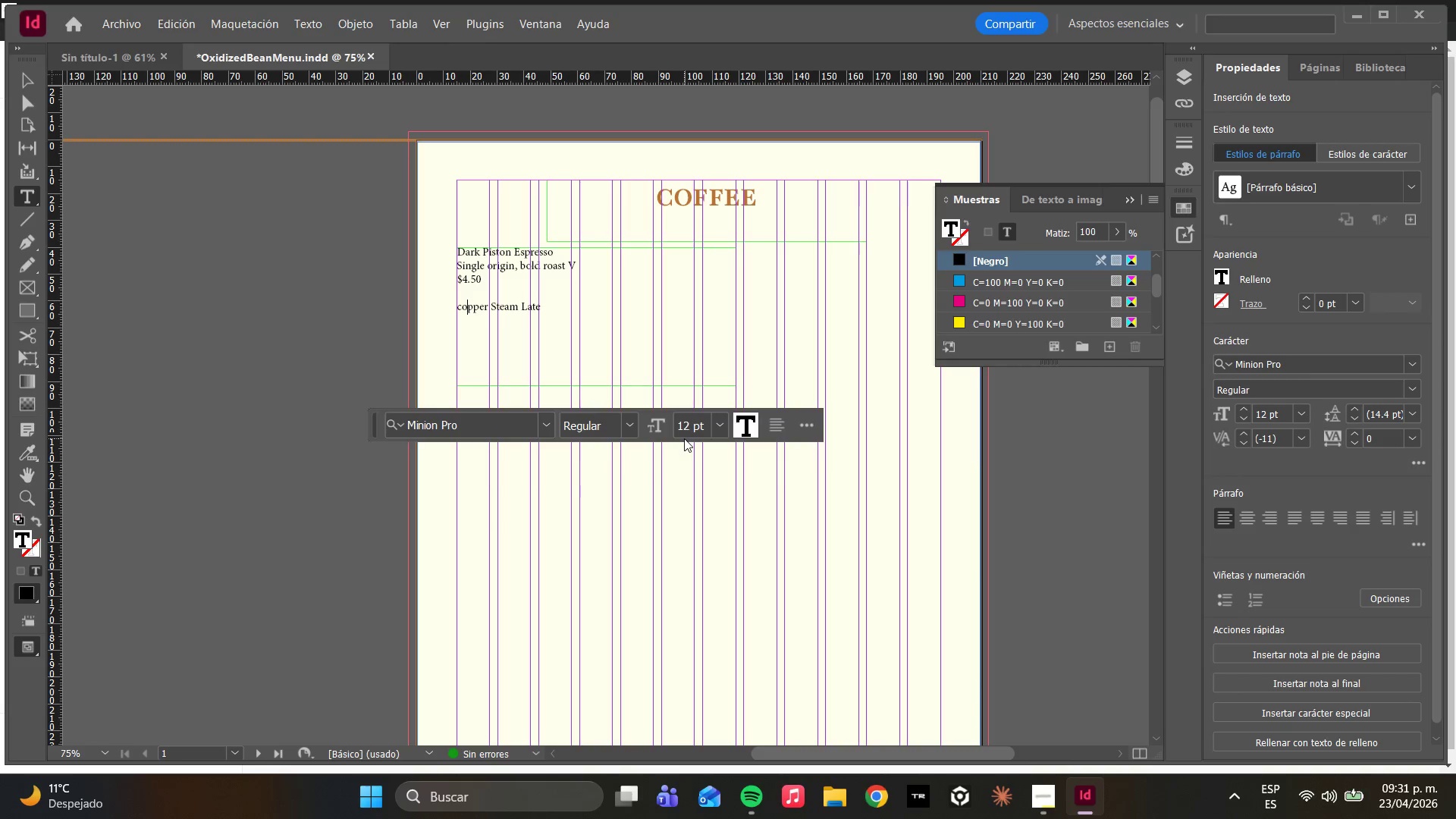 
key(ArrowLeft)
 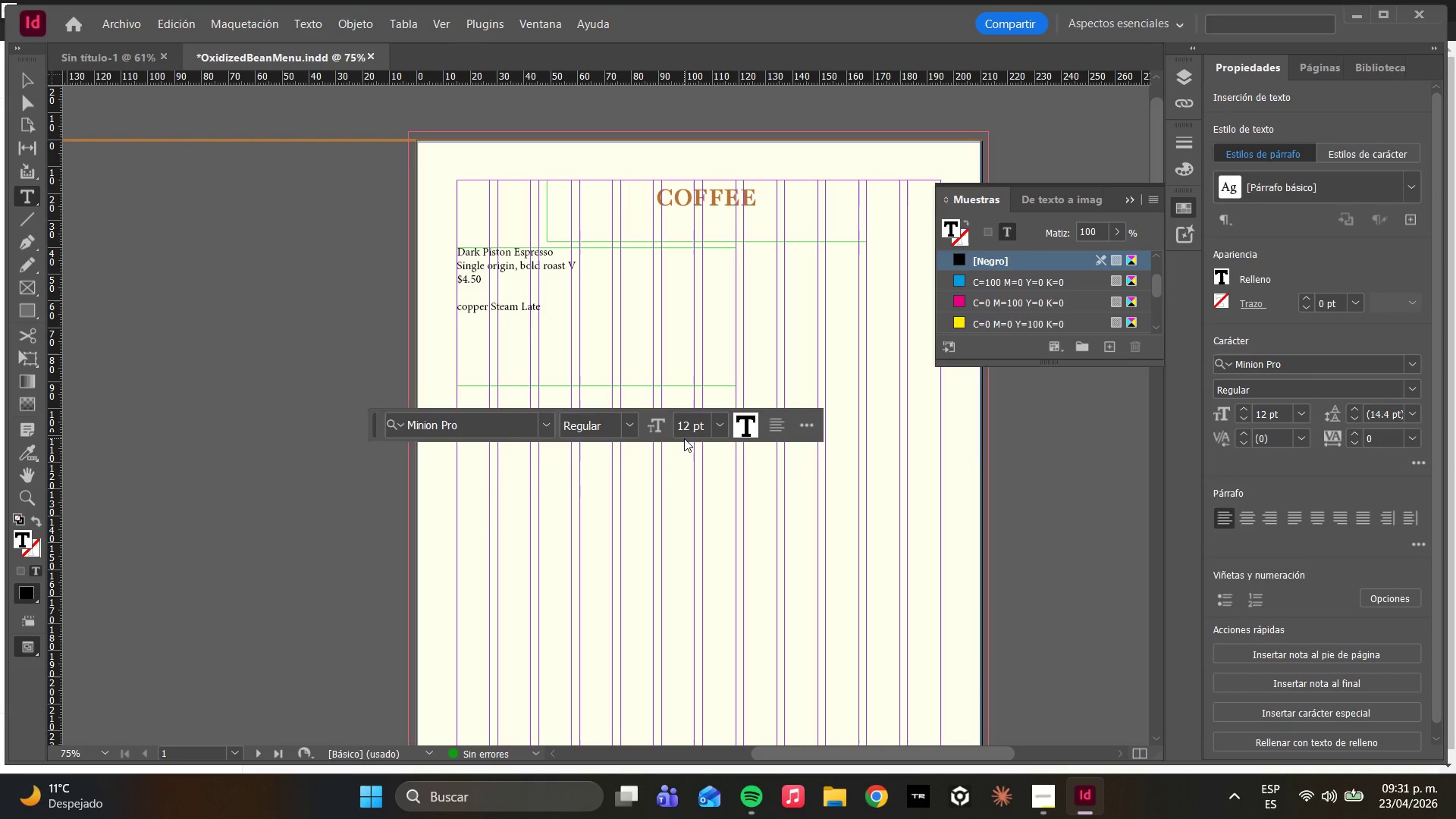 
key(Backspace)
 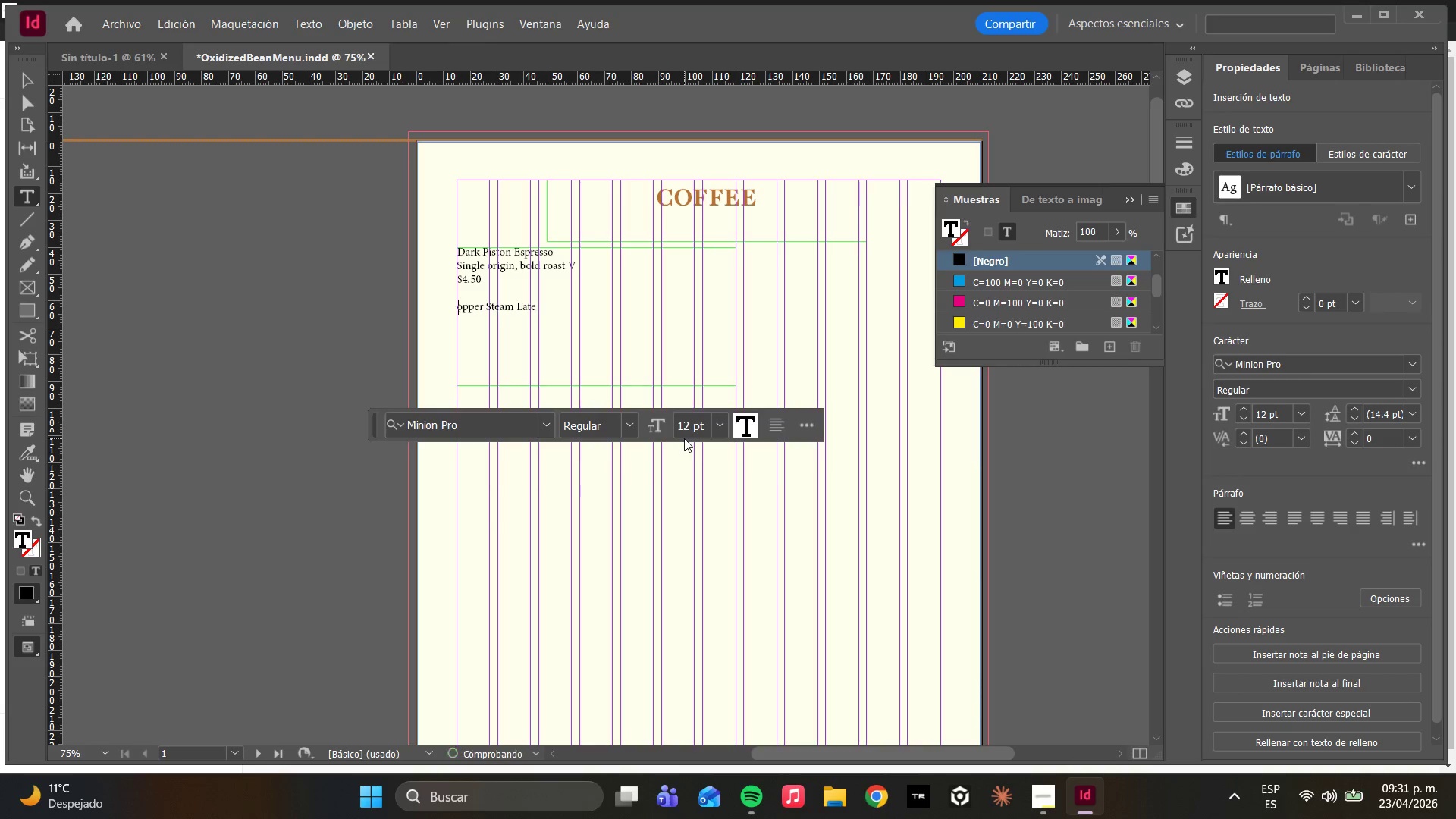 
key(CapsLock)
 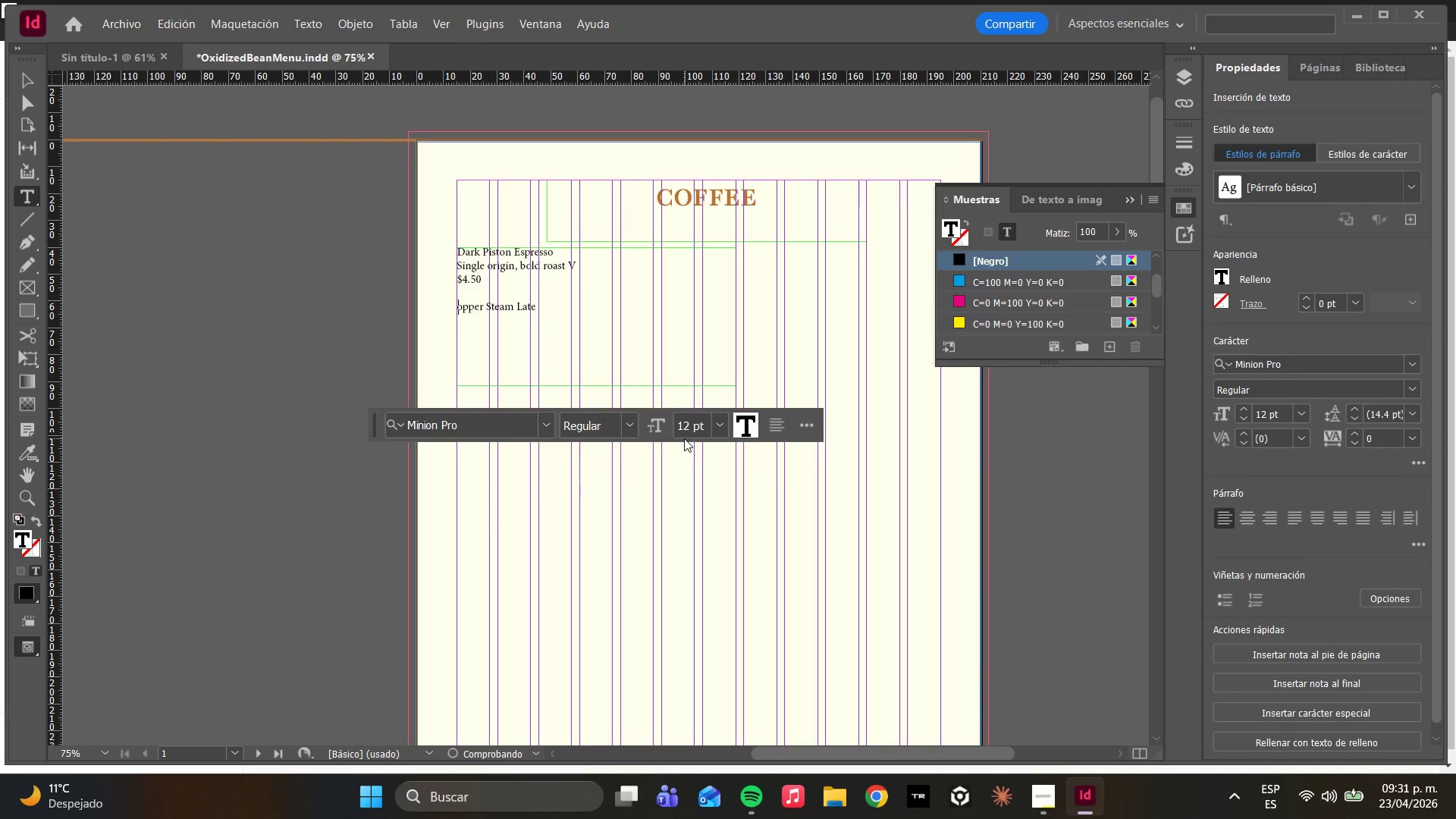 
key(C)
 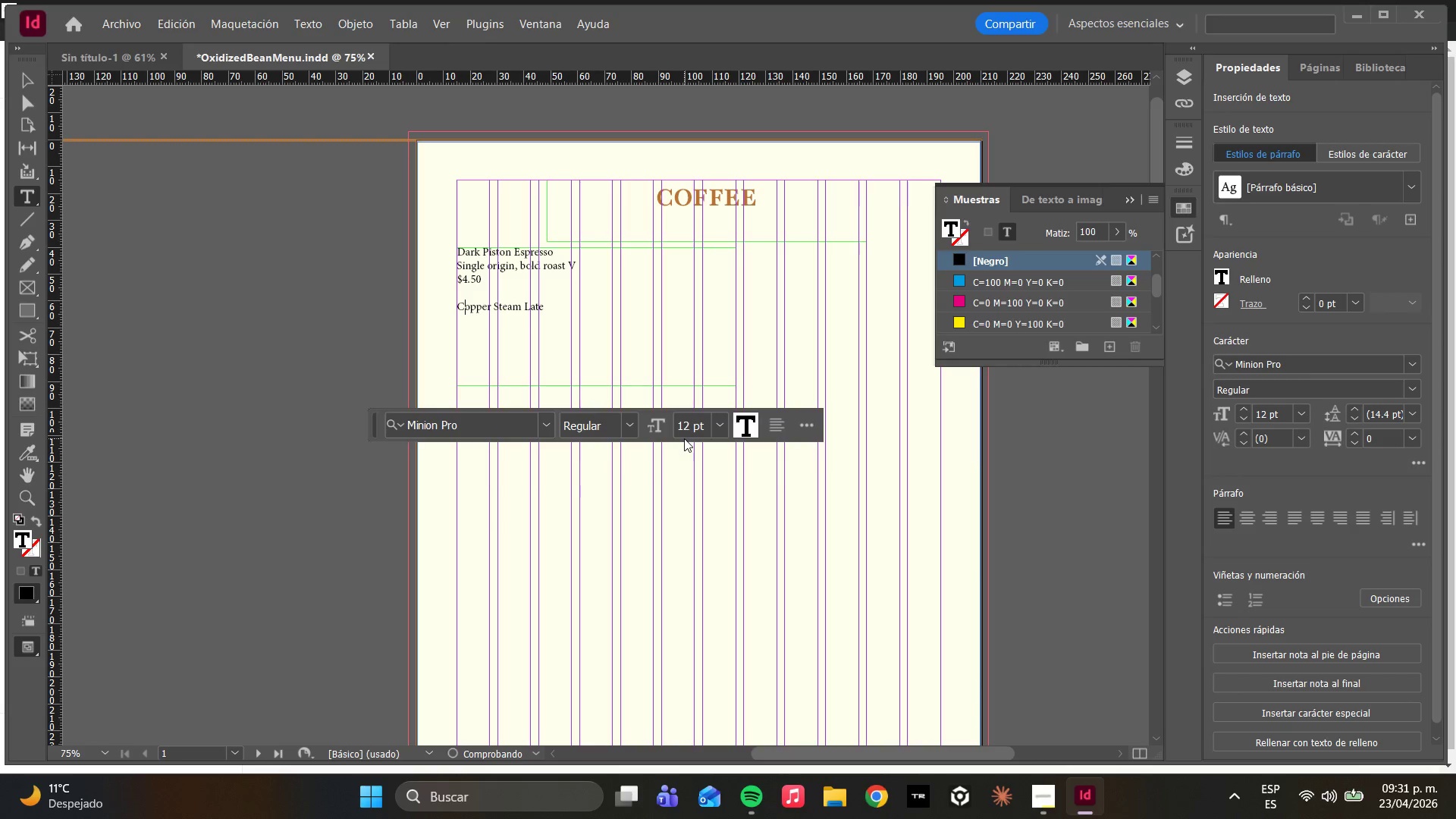 
key(CapsLock)
 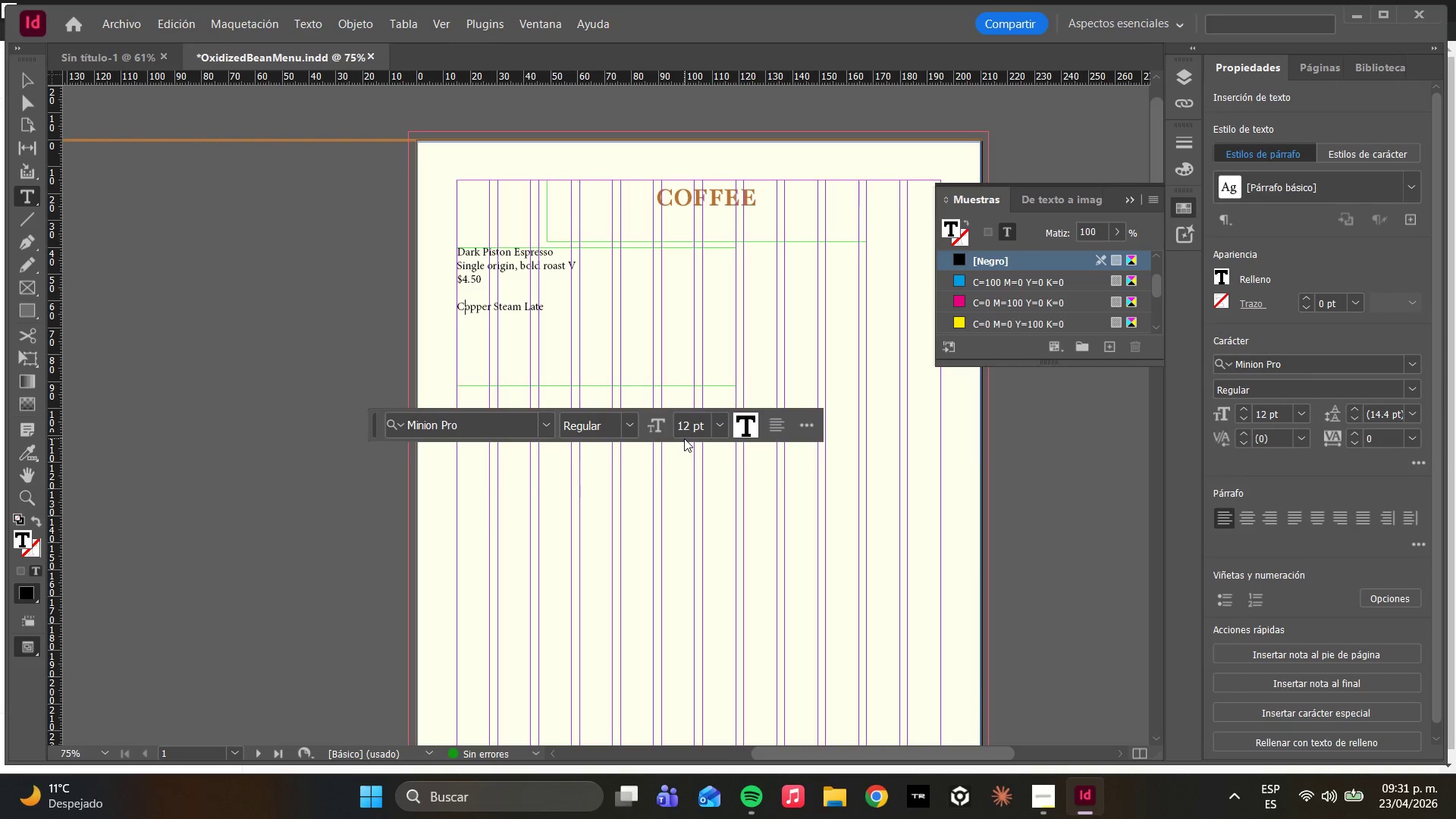 
hold_key(key=ArrowRight, duration=1.12)
 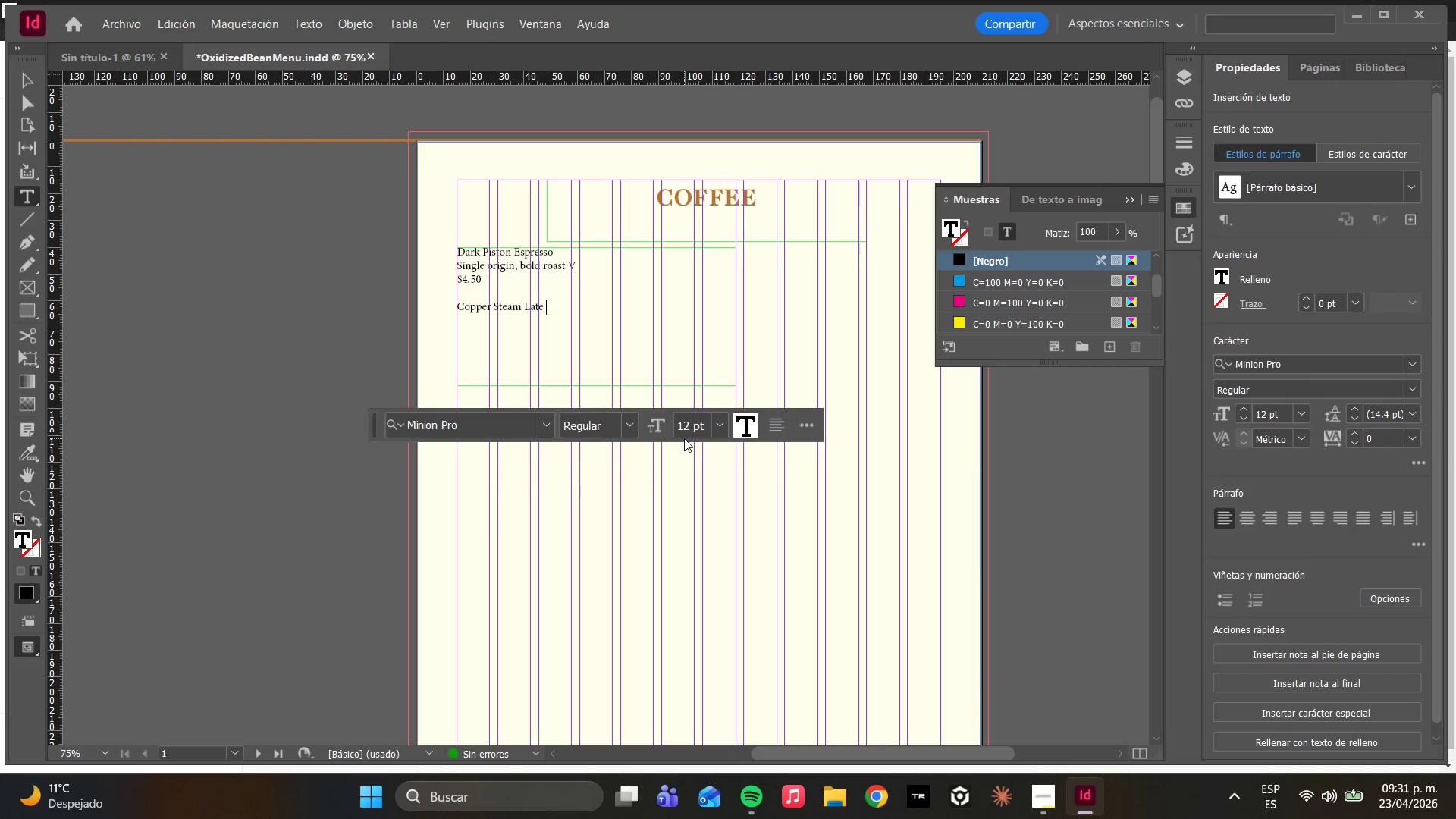 
key(Enter)
 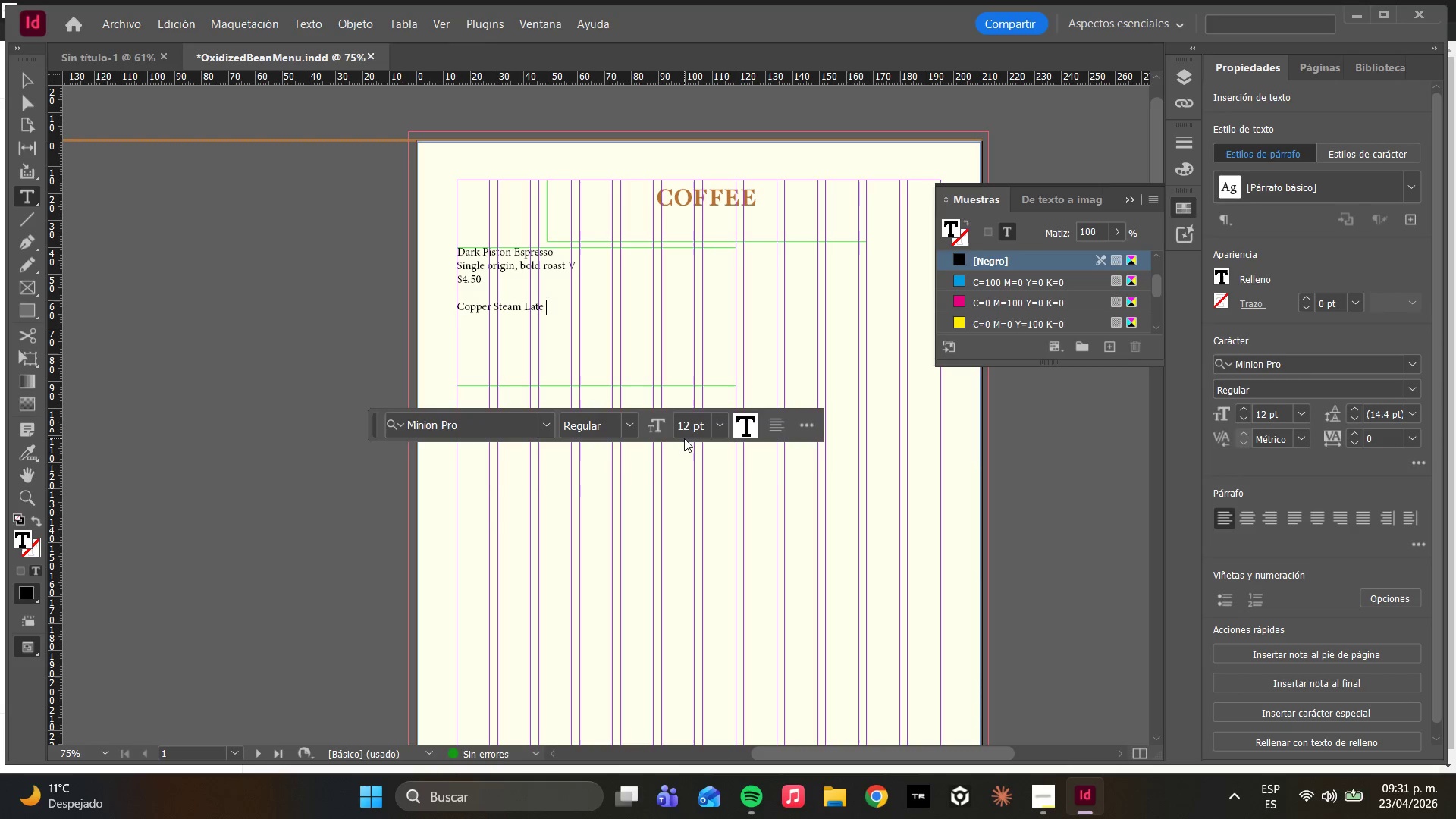 
key(Slash)
 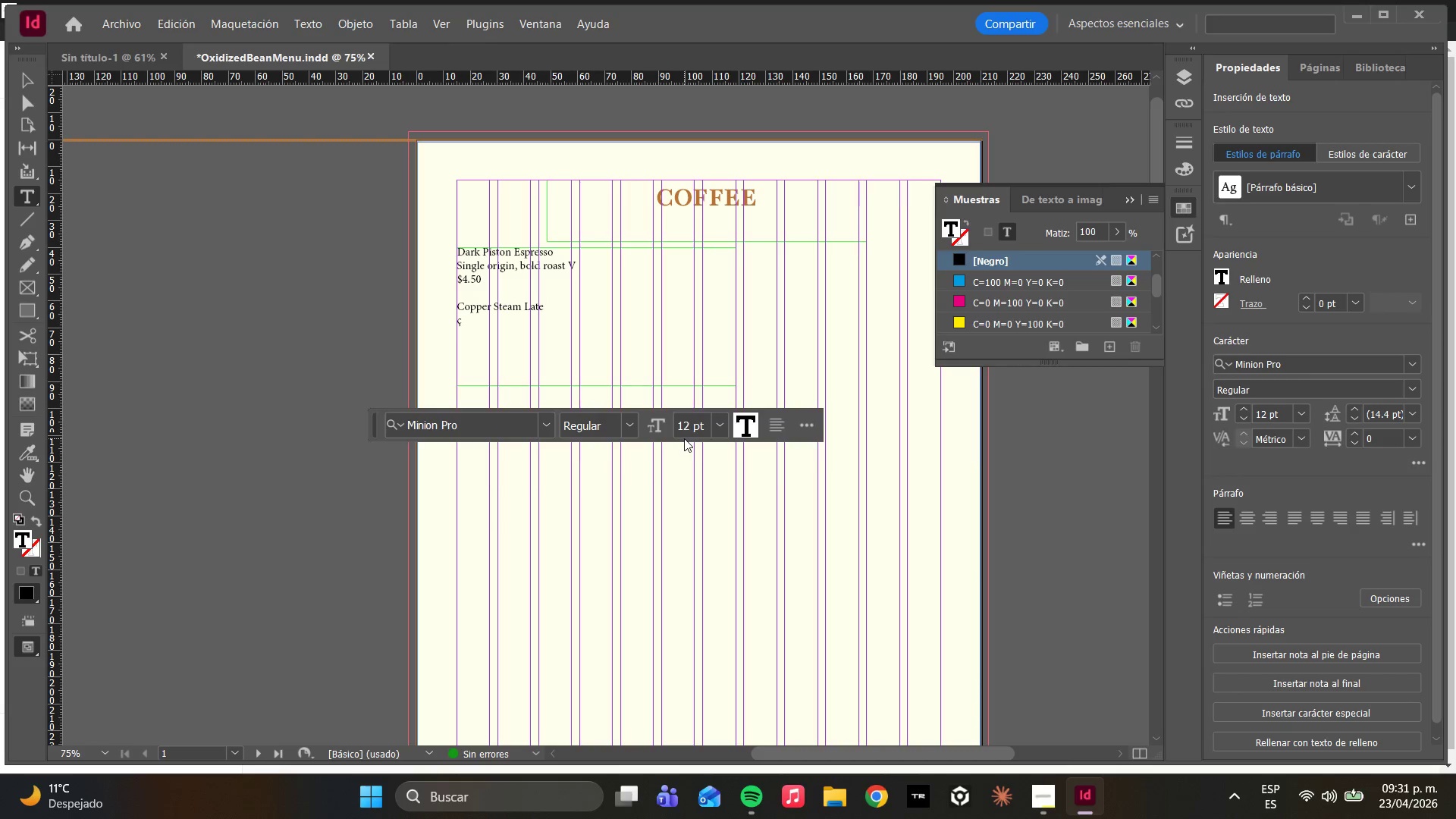 
key(Backspace)
 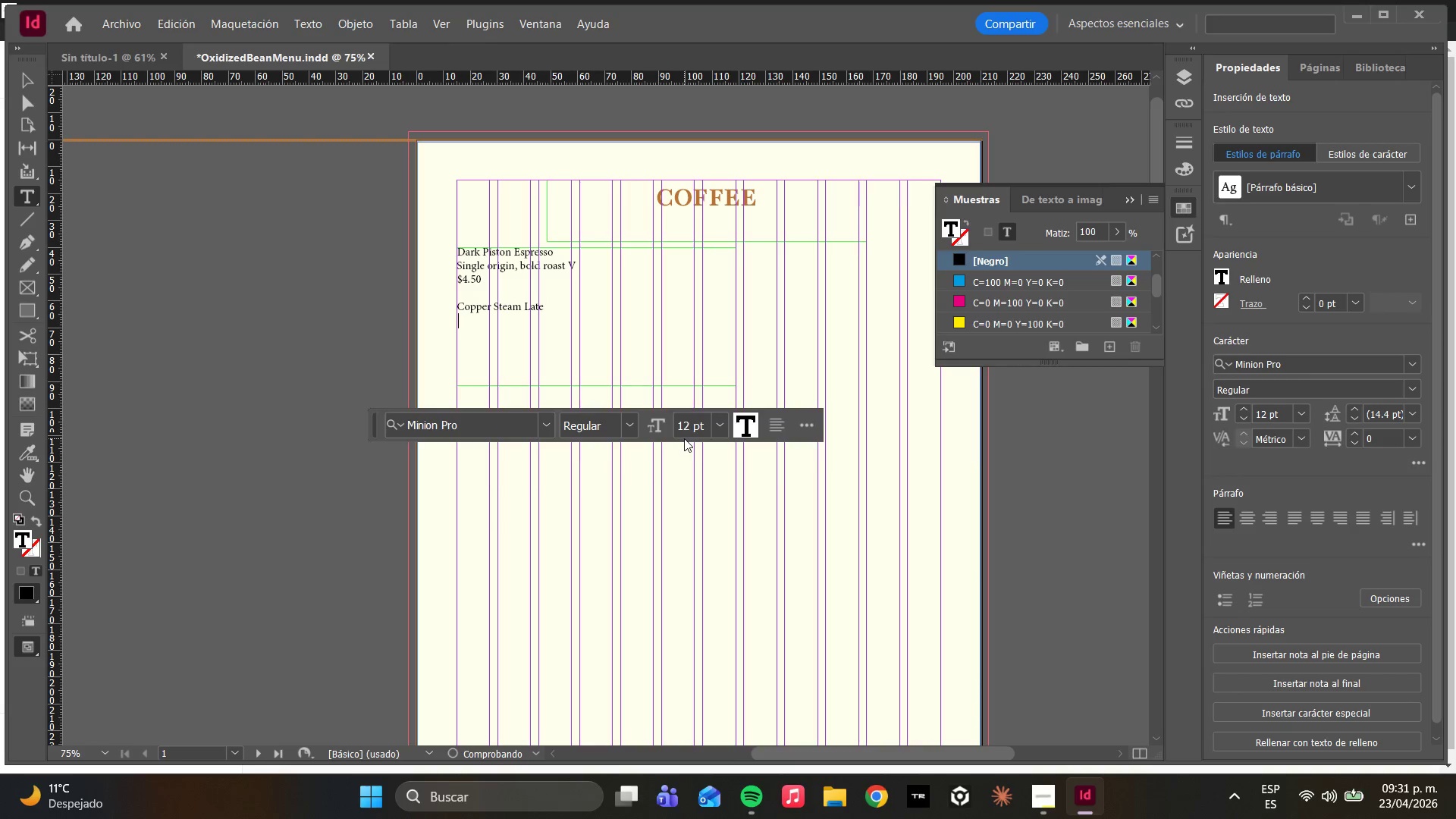 
key(CapsLock)
 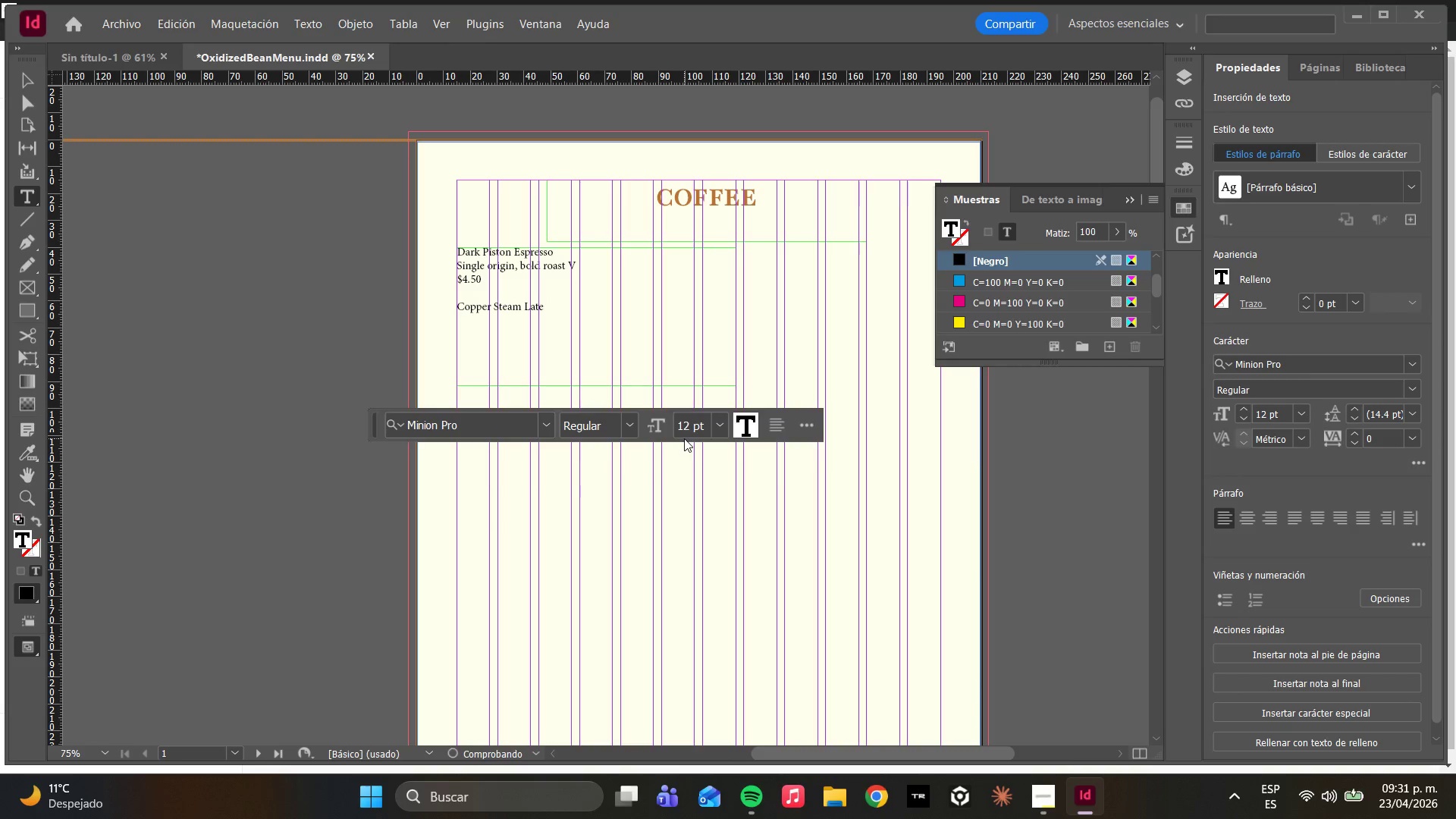 
key(CapsLock)
 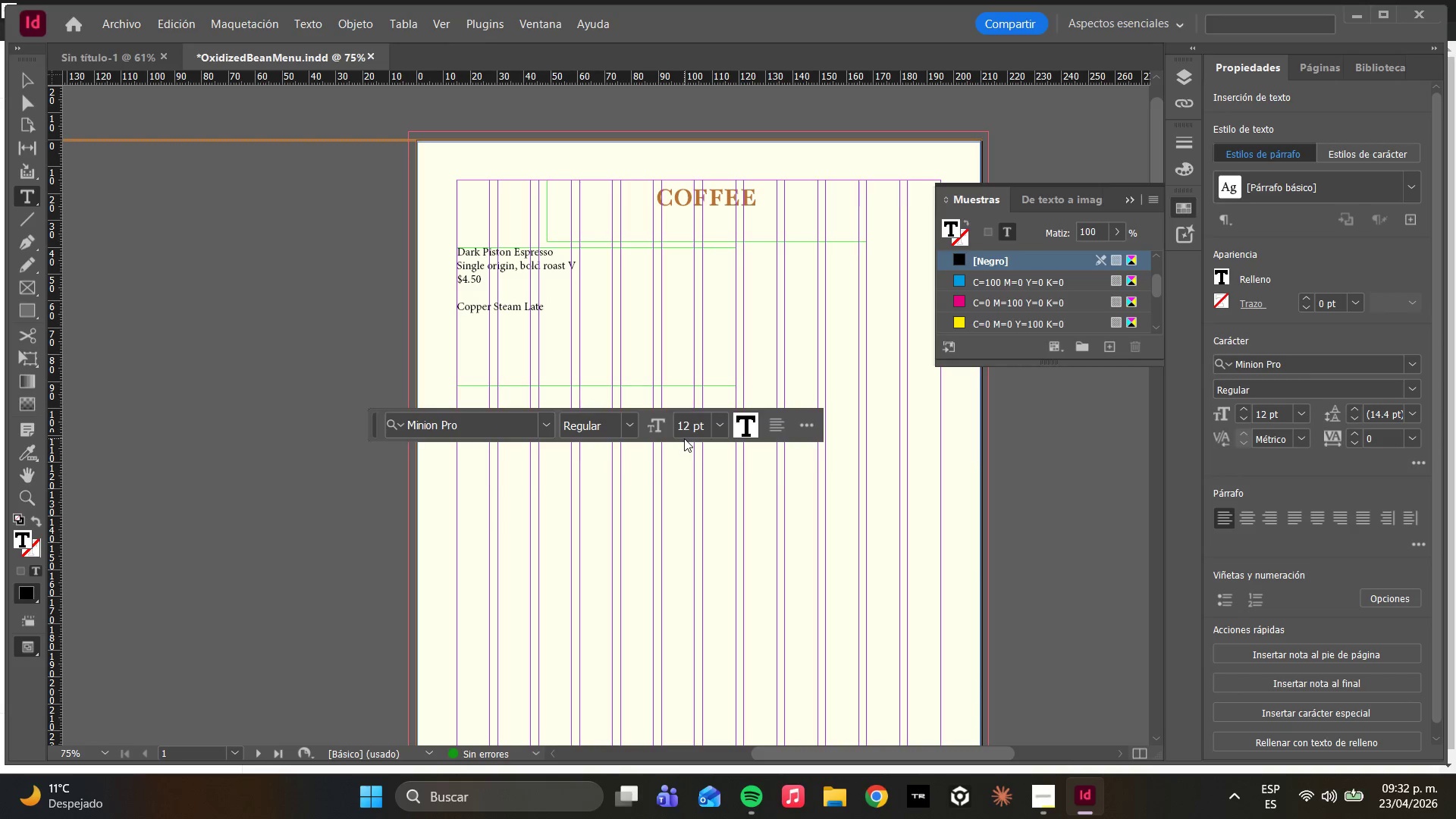 
key(H)
 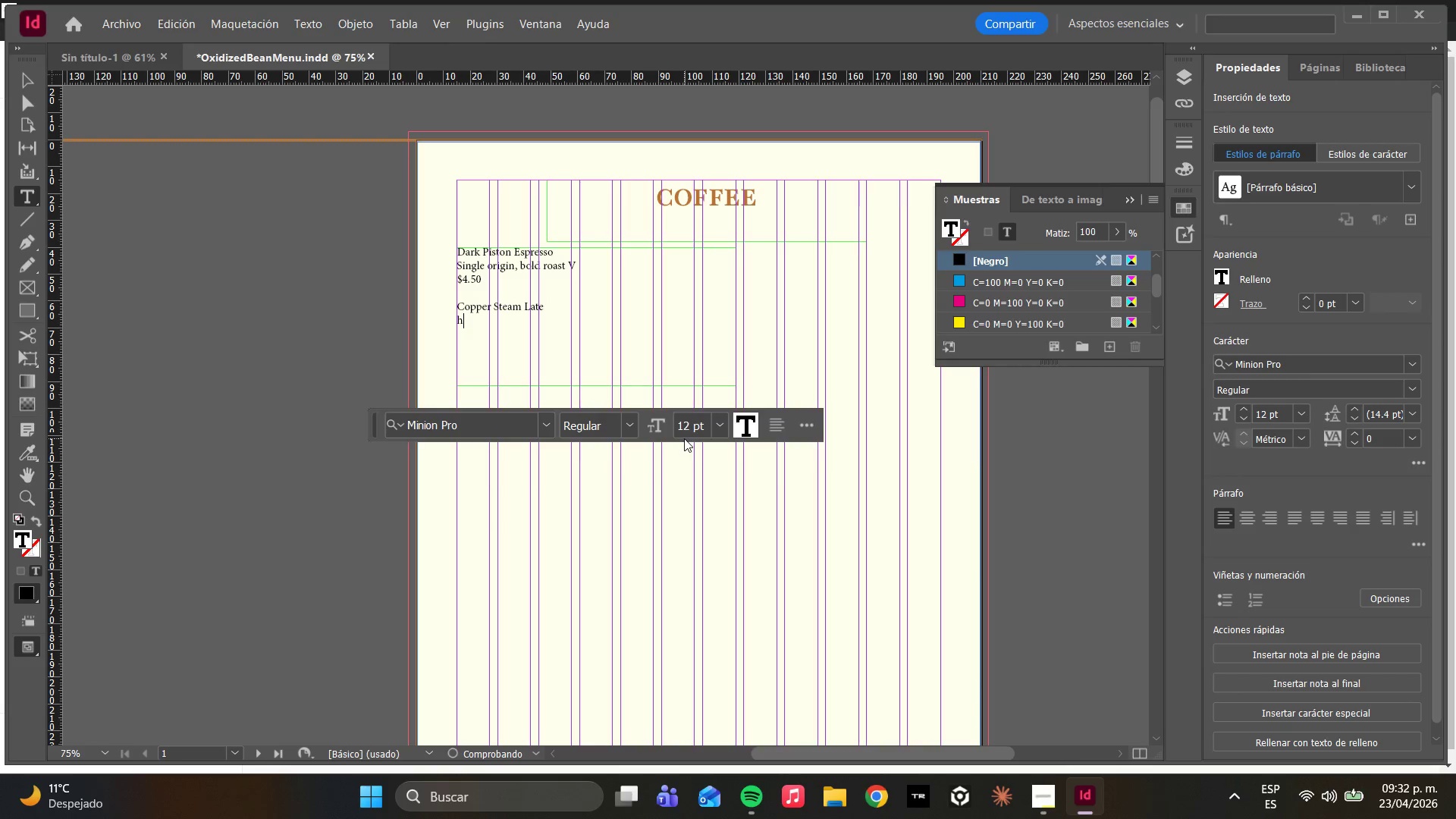 
key(CapsLock)
 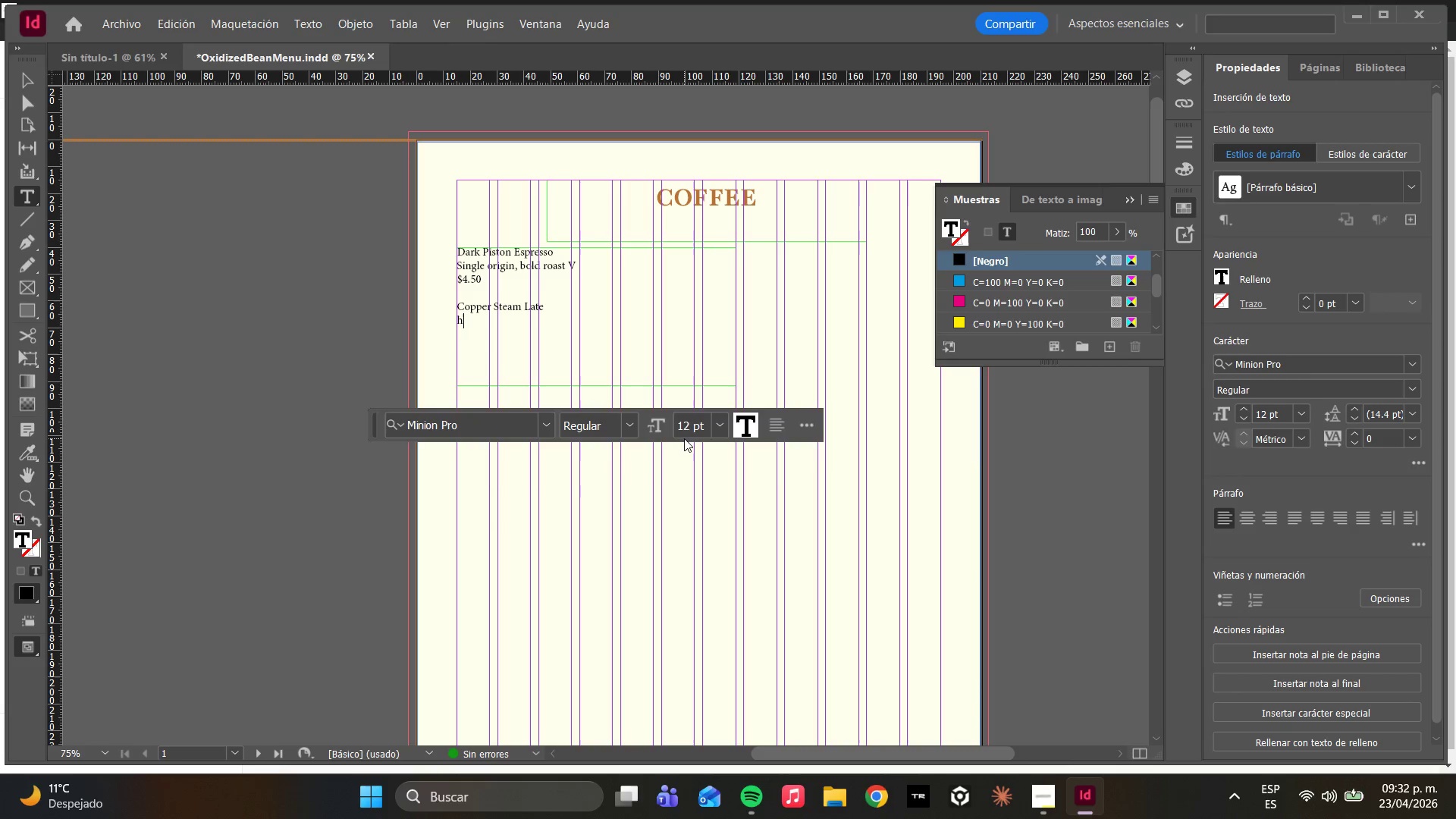 
wait(9.44)
 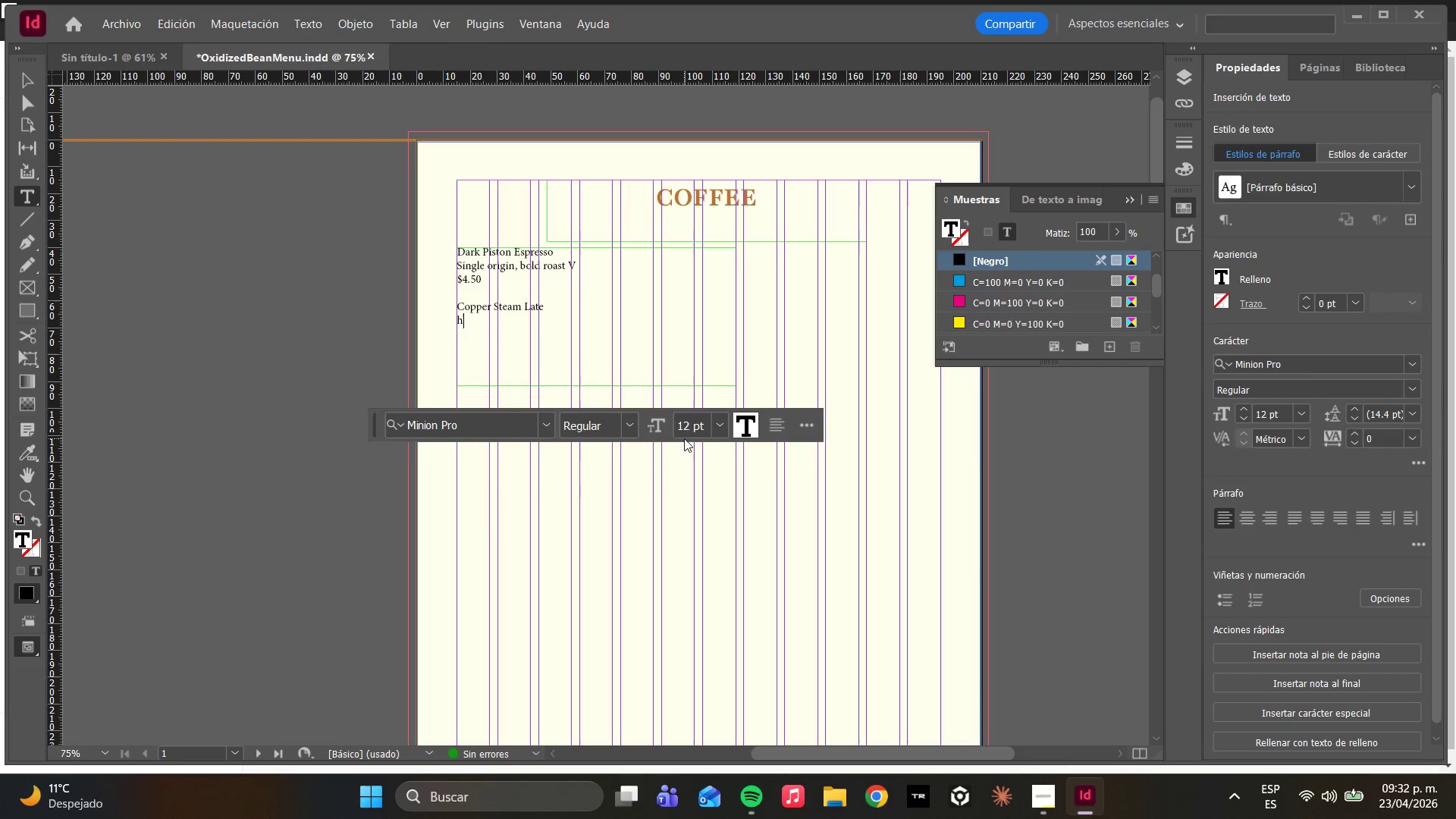 
key(Backspace)
 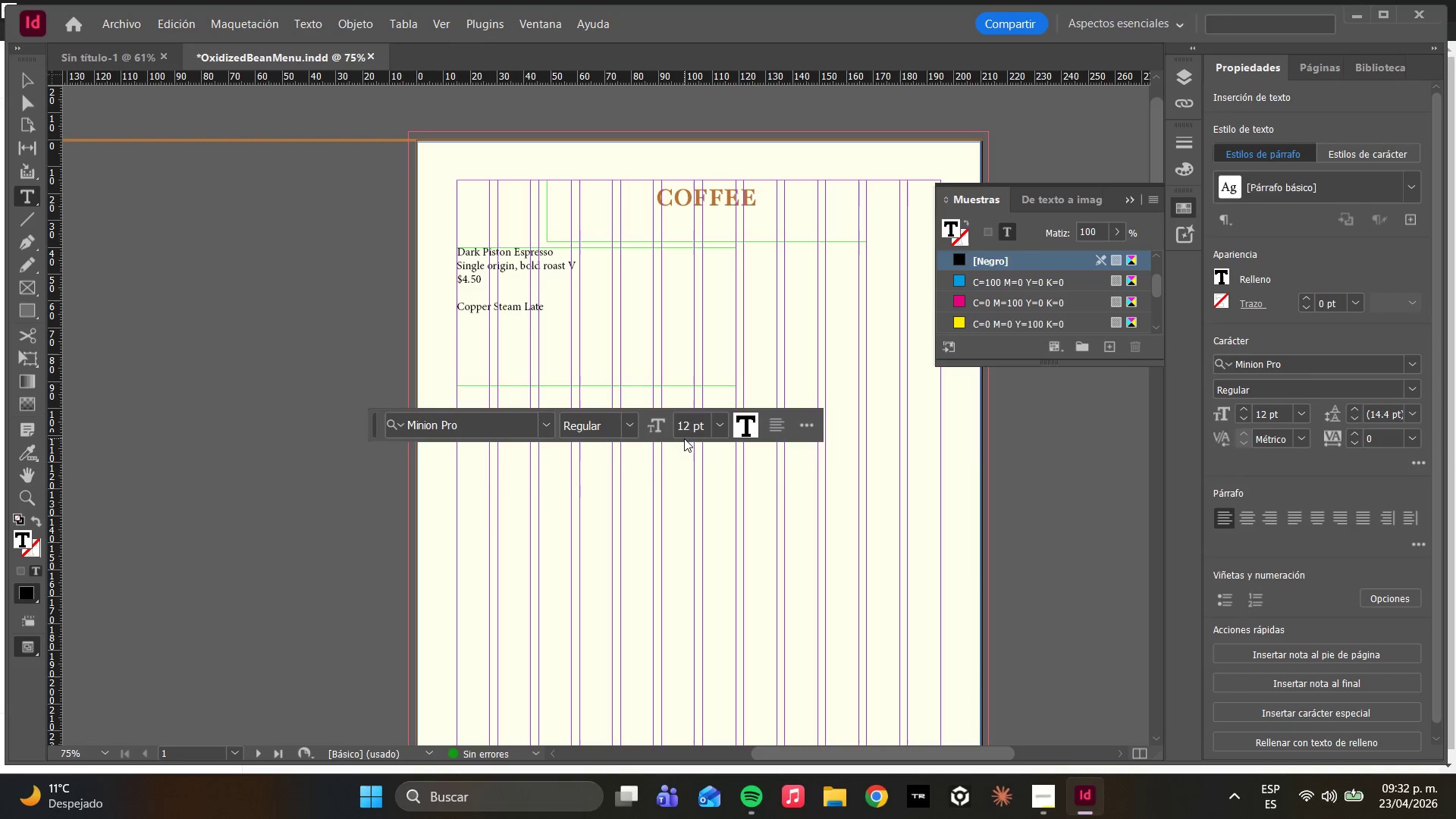 
wait(16.91)
 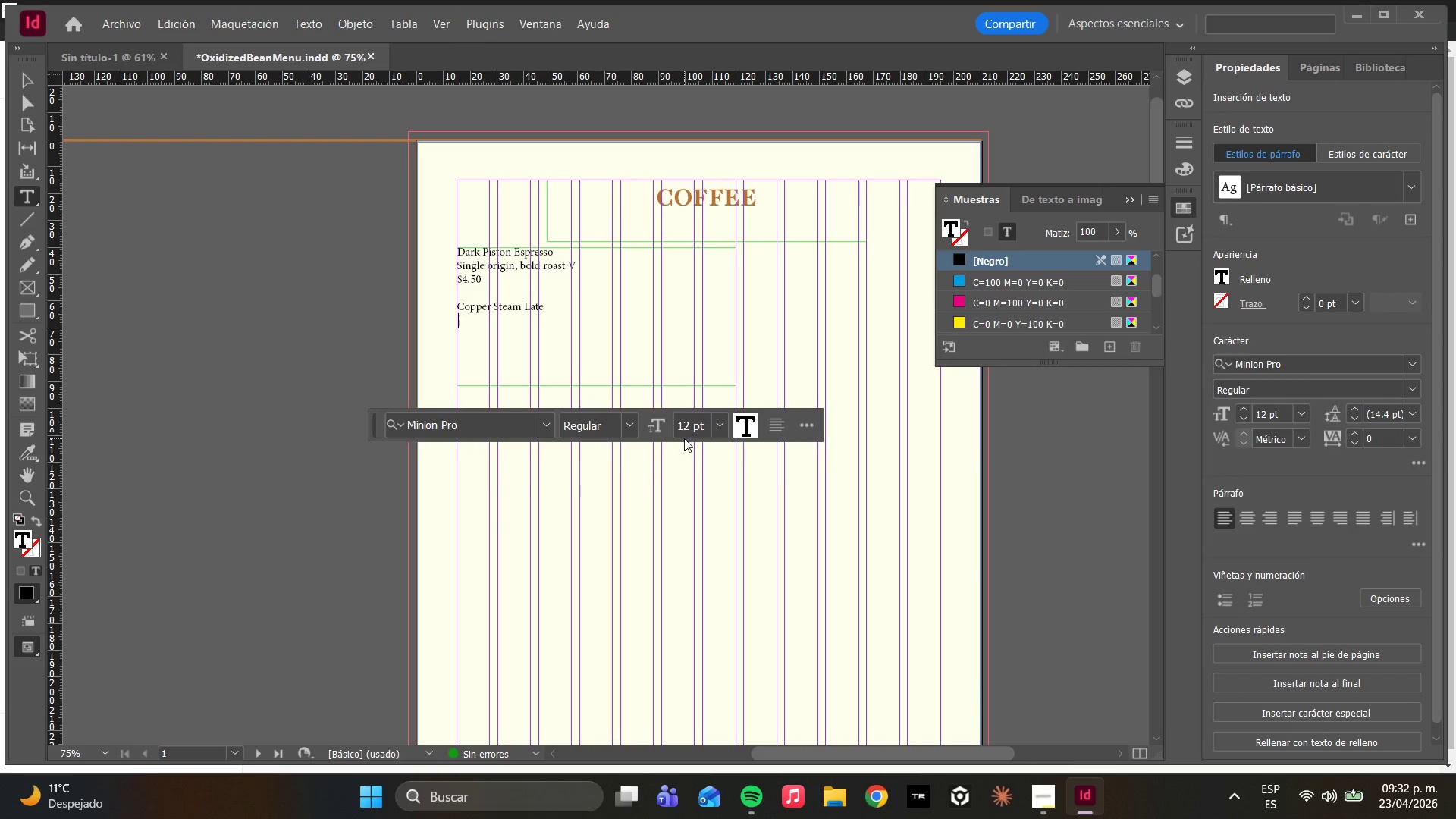 
type($6.00)
 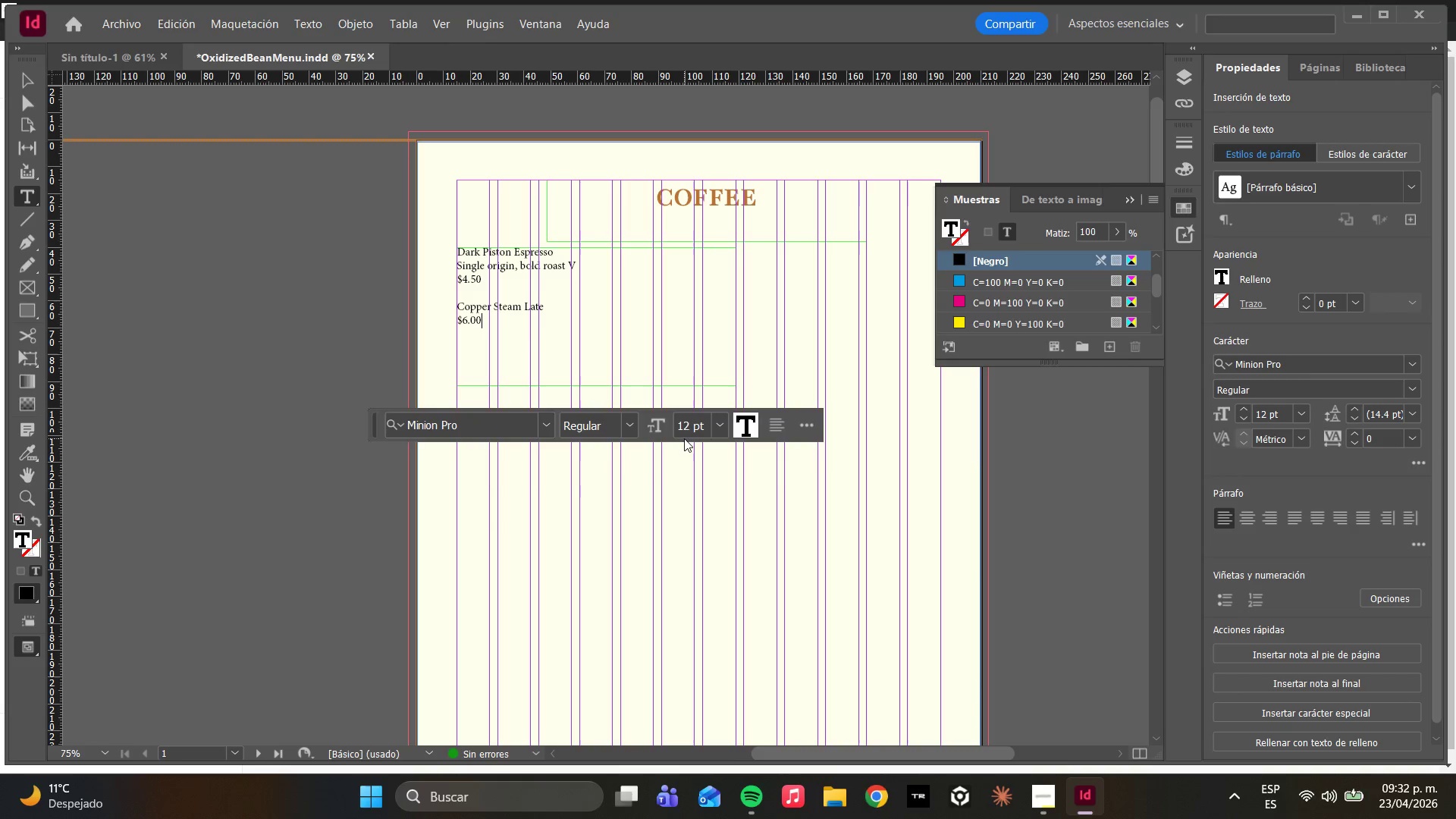 
key(Enter)
 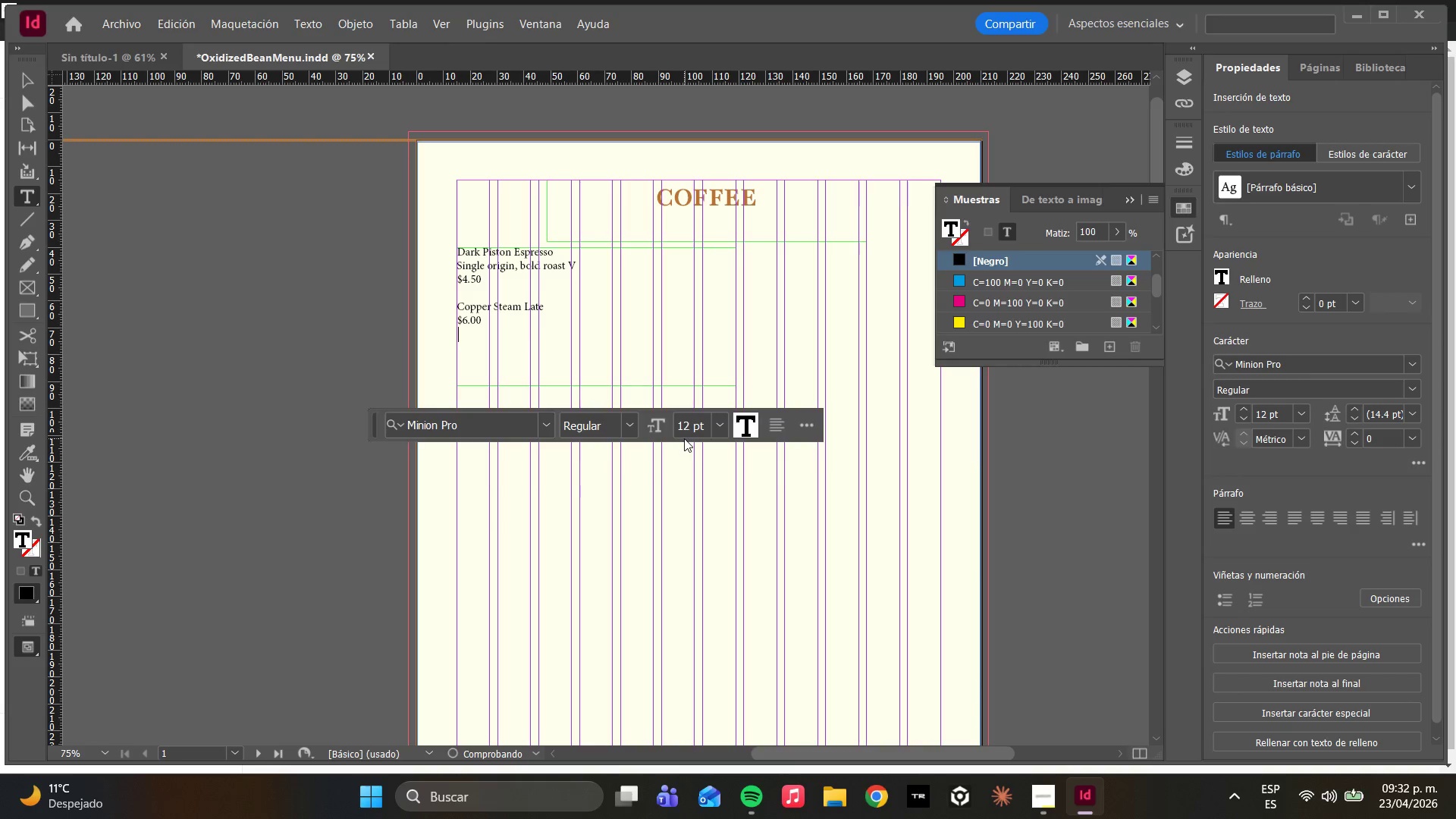 
key(Enter)
 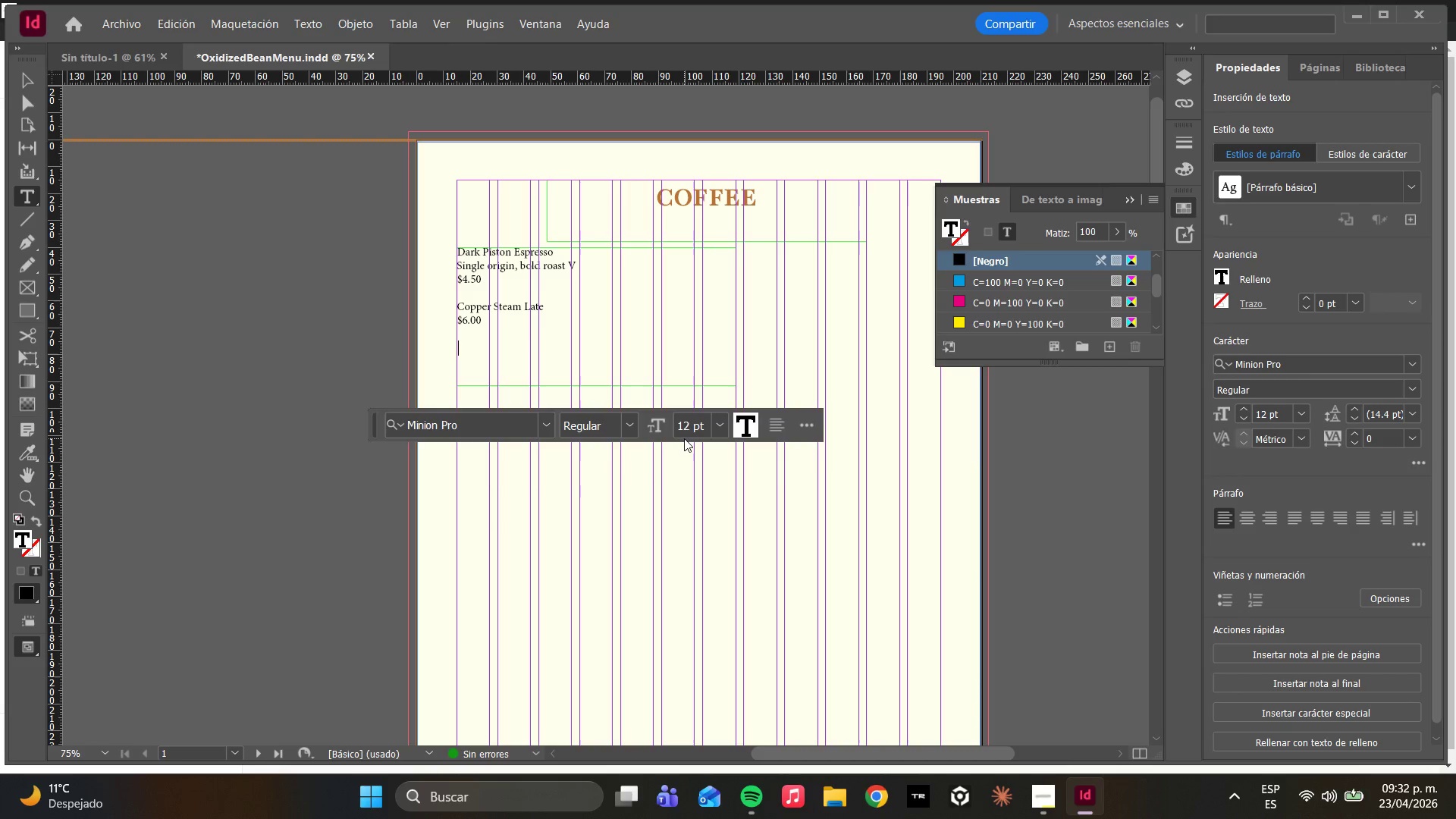 
type(Industrial Cold Brew)
 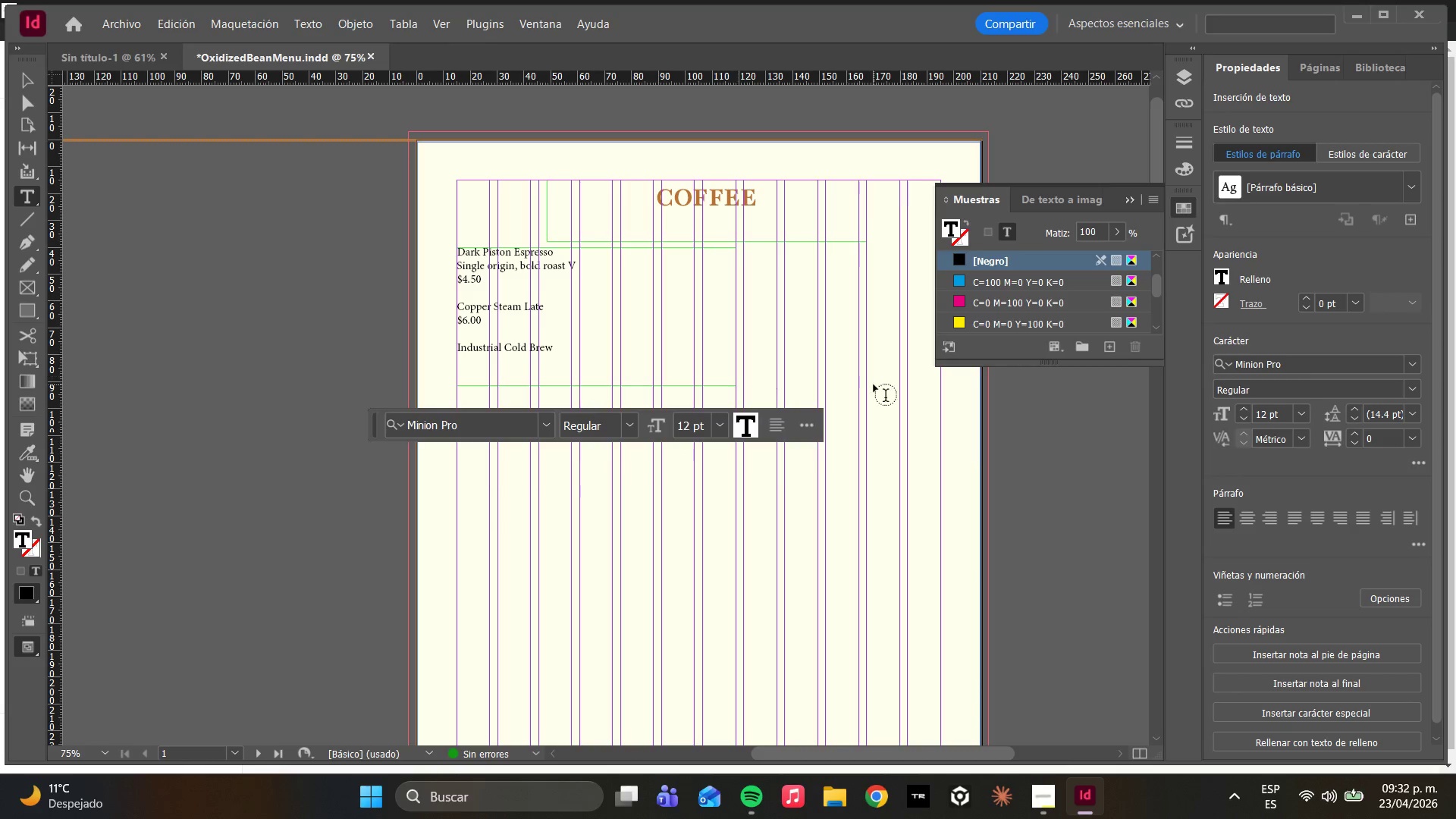 
left_click([551, 316])
 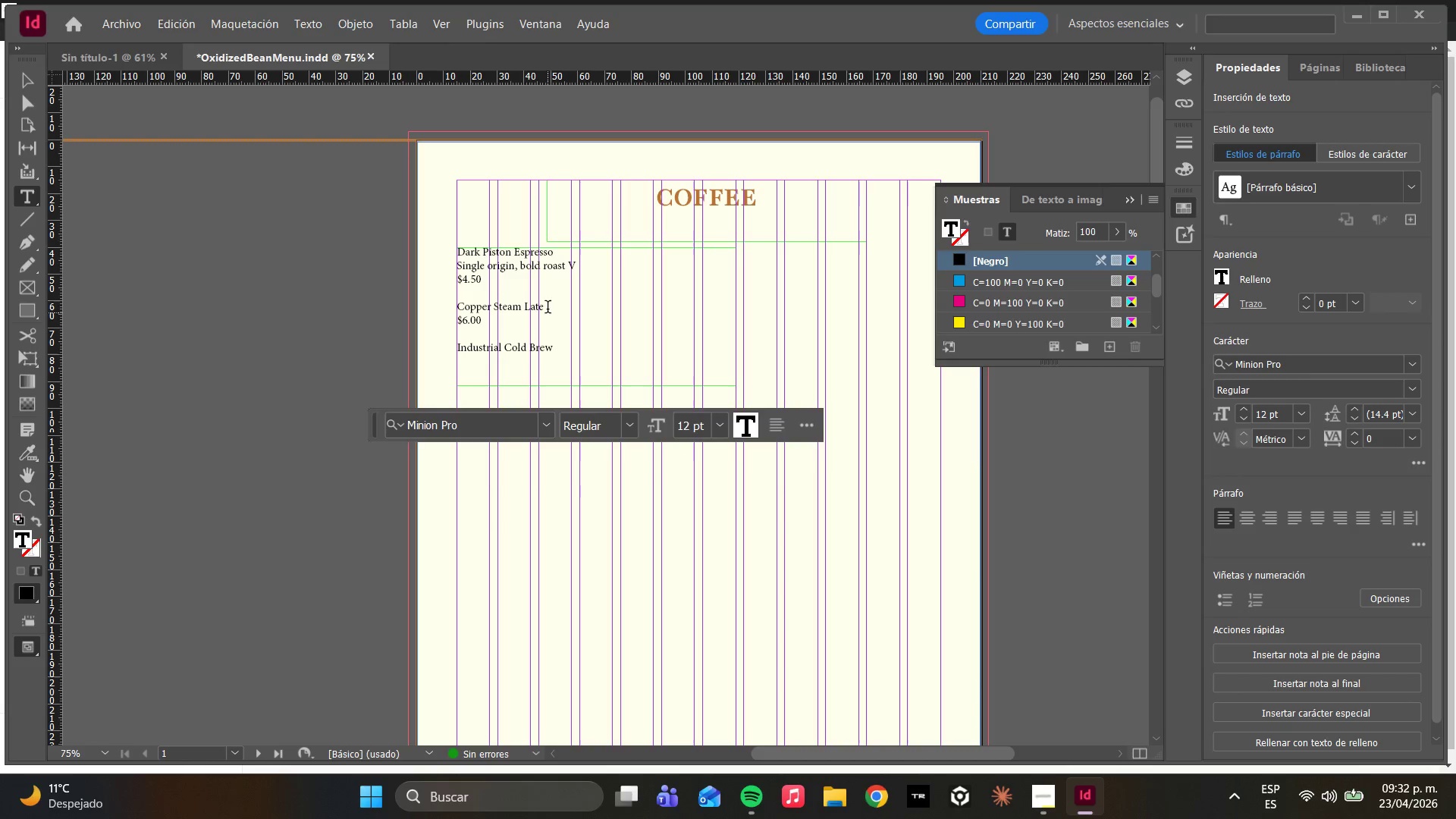 
left_click([544, 303])
 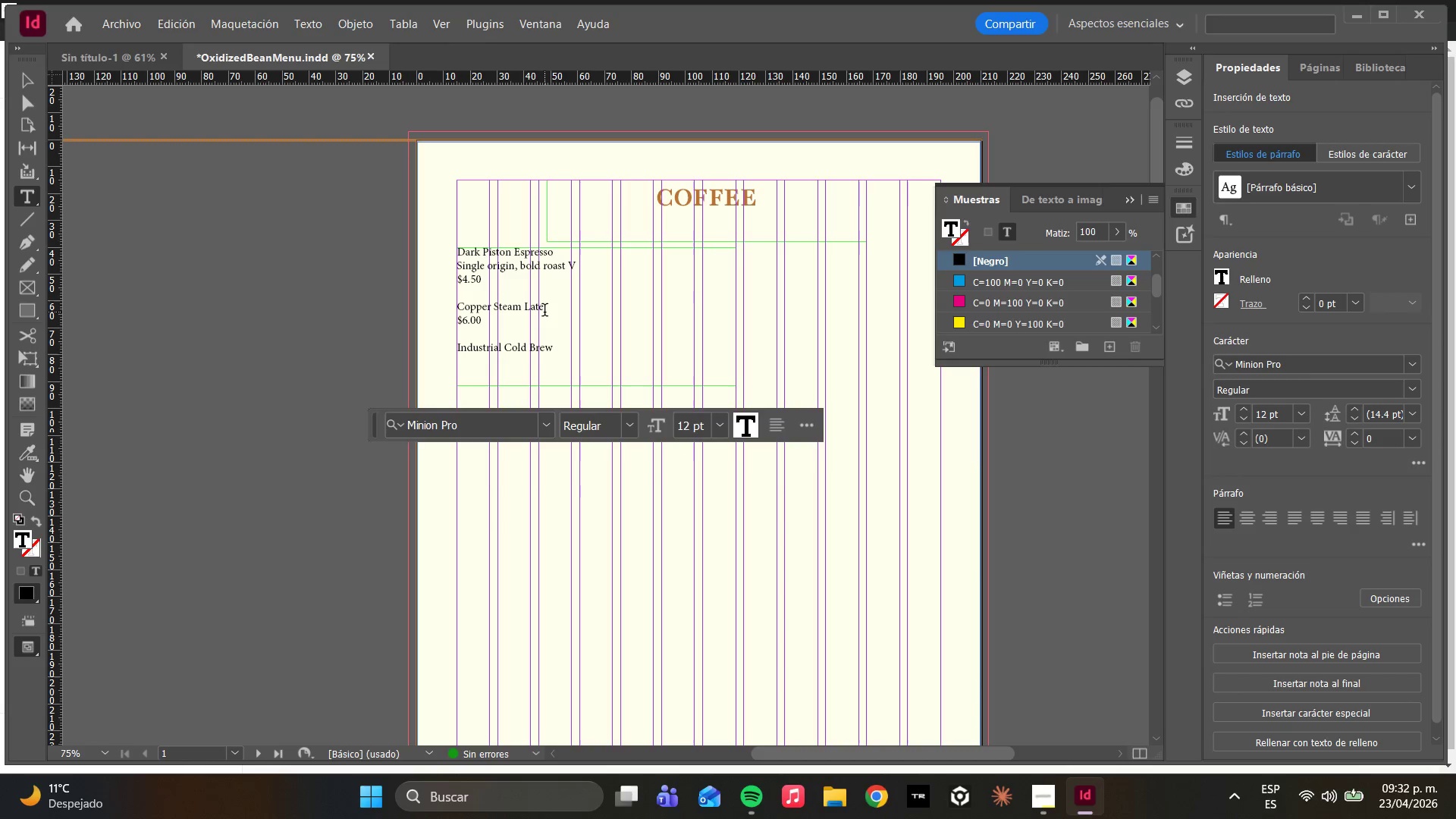 
key(Enter)
 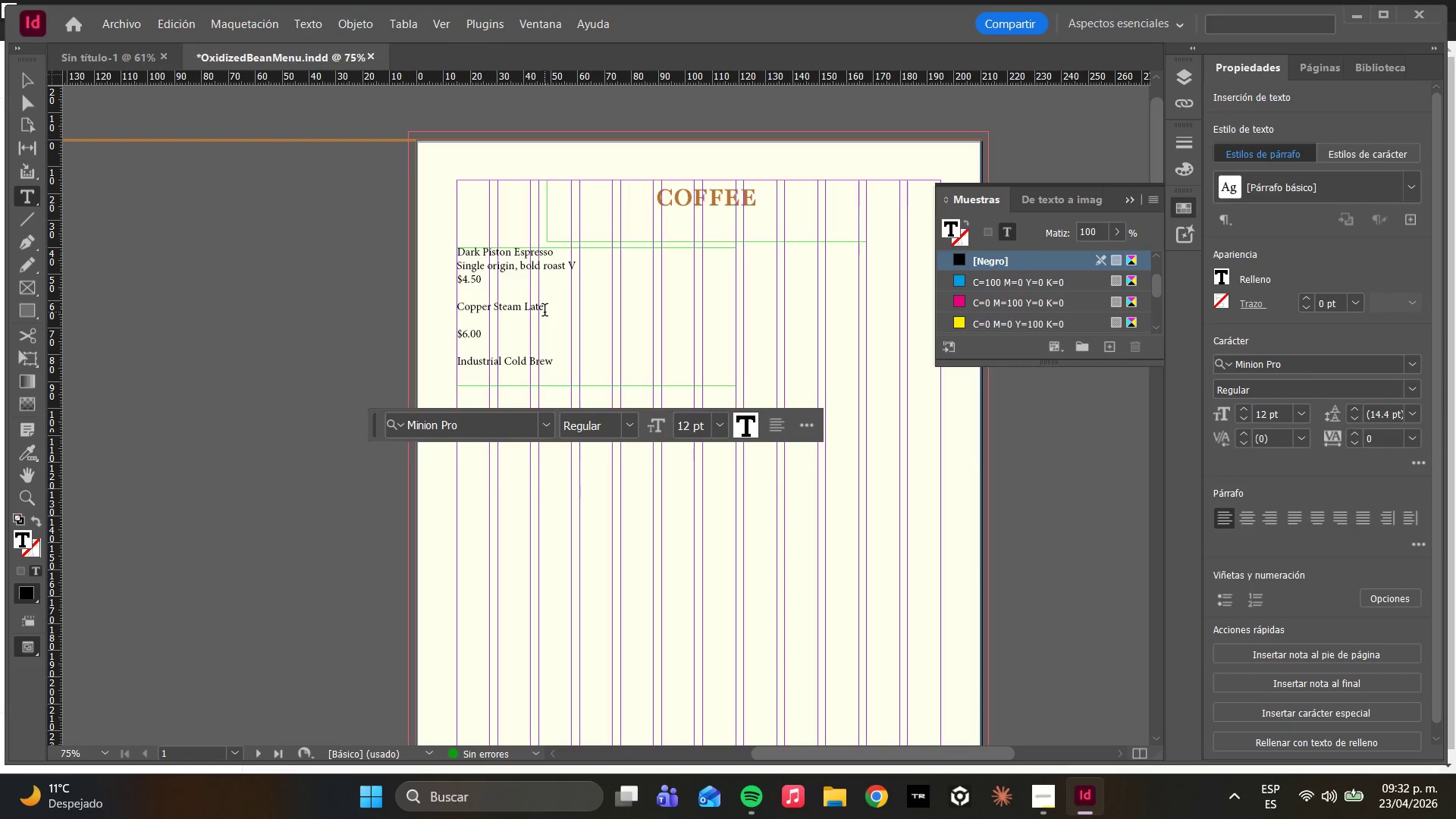 
type(h)
key(Backspace)
type(House blend, steamed oat milk NEW)
 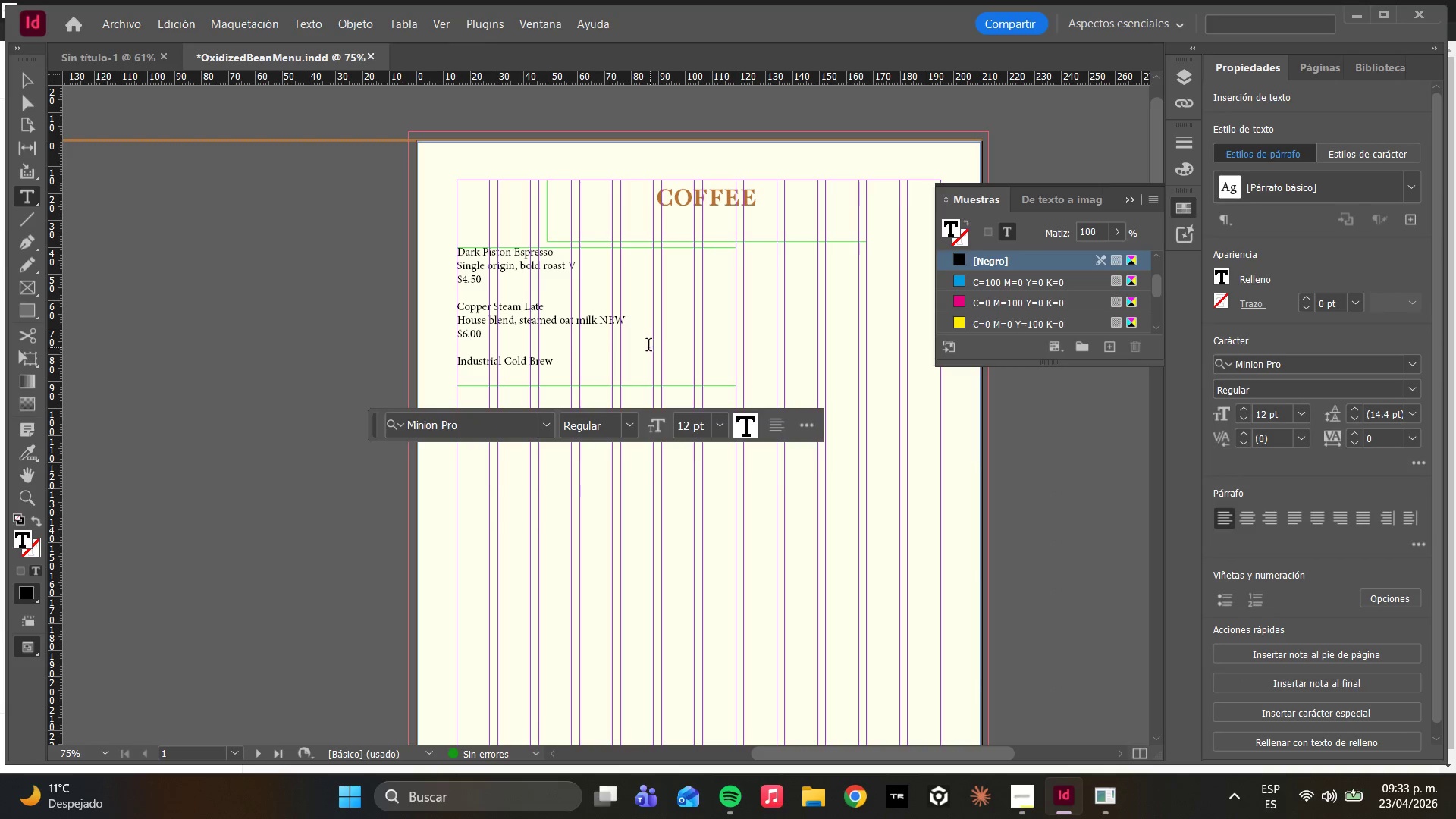 
wait(6.75)
 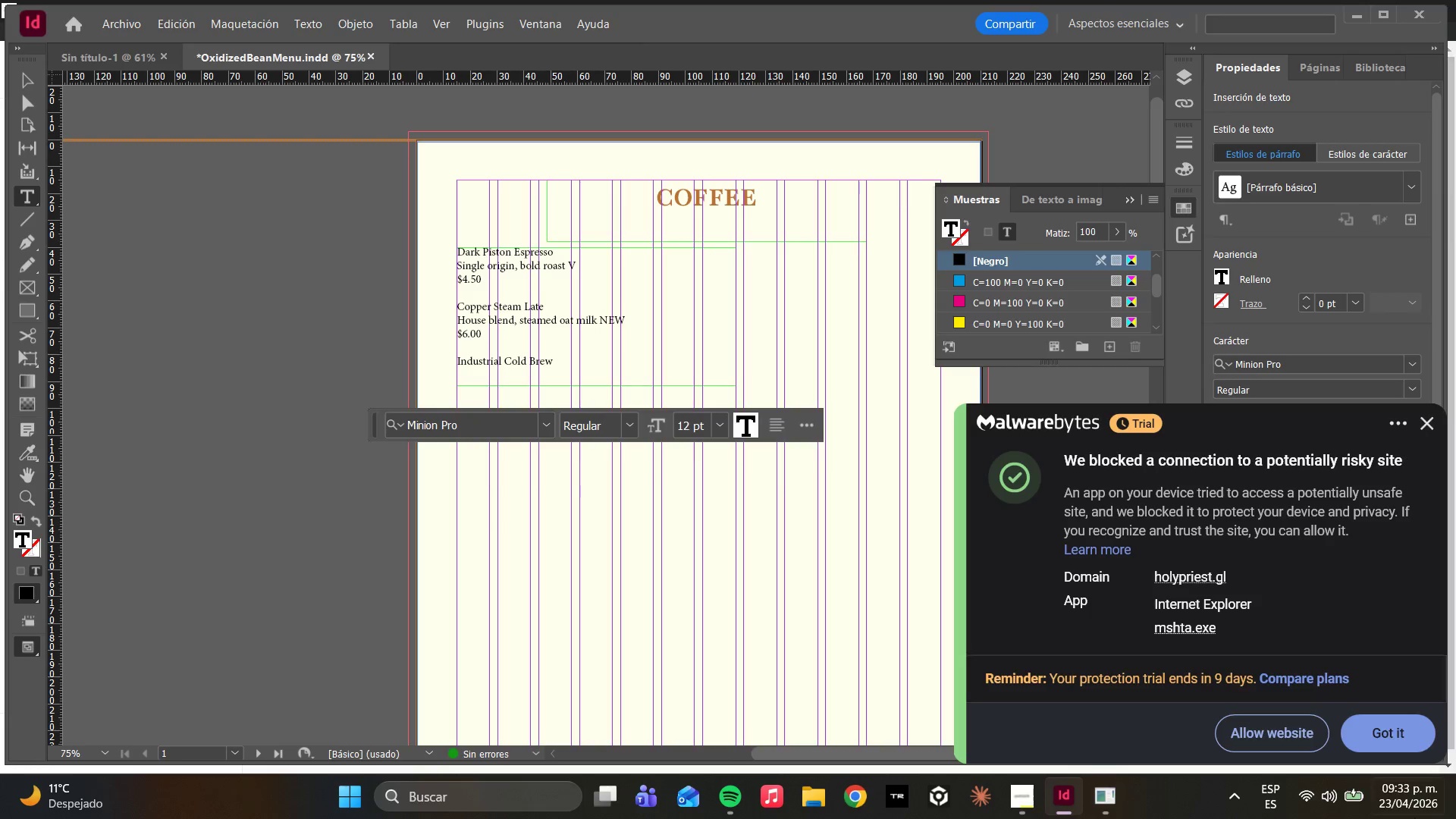 
left_click([558, 362])
 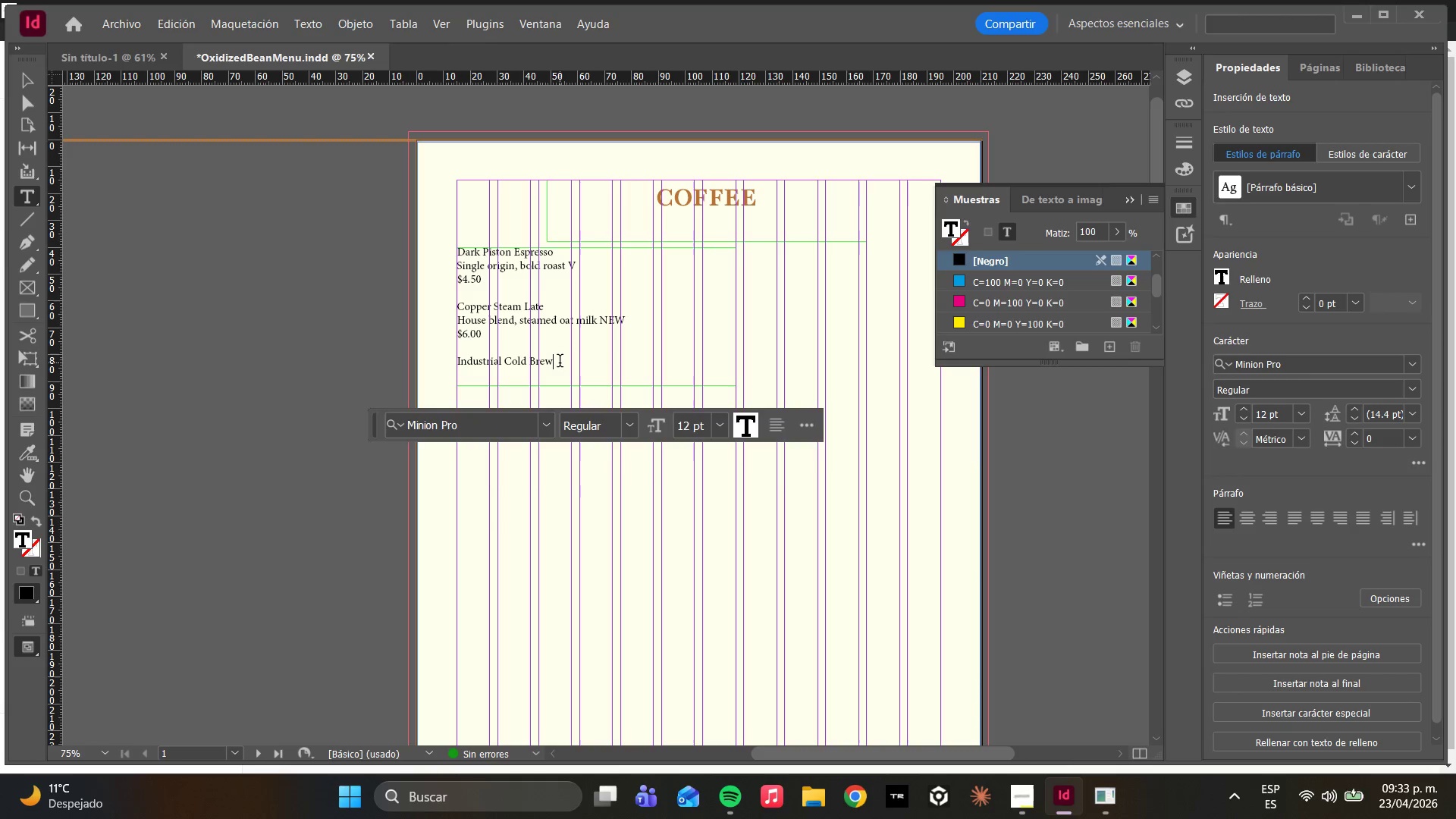 
wait(17.47)
 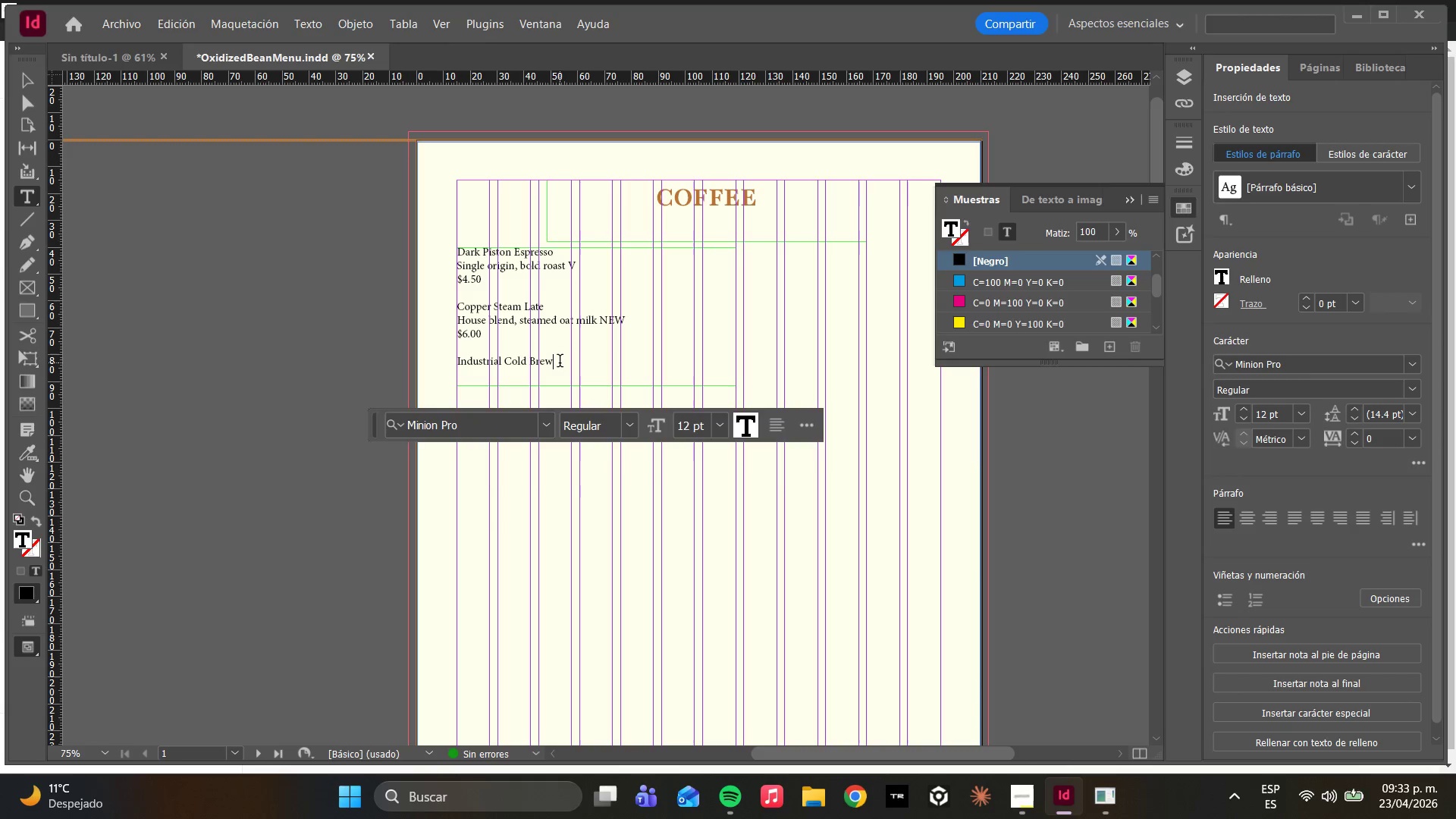 
key(Enter)
 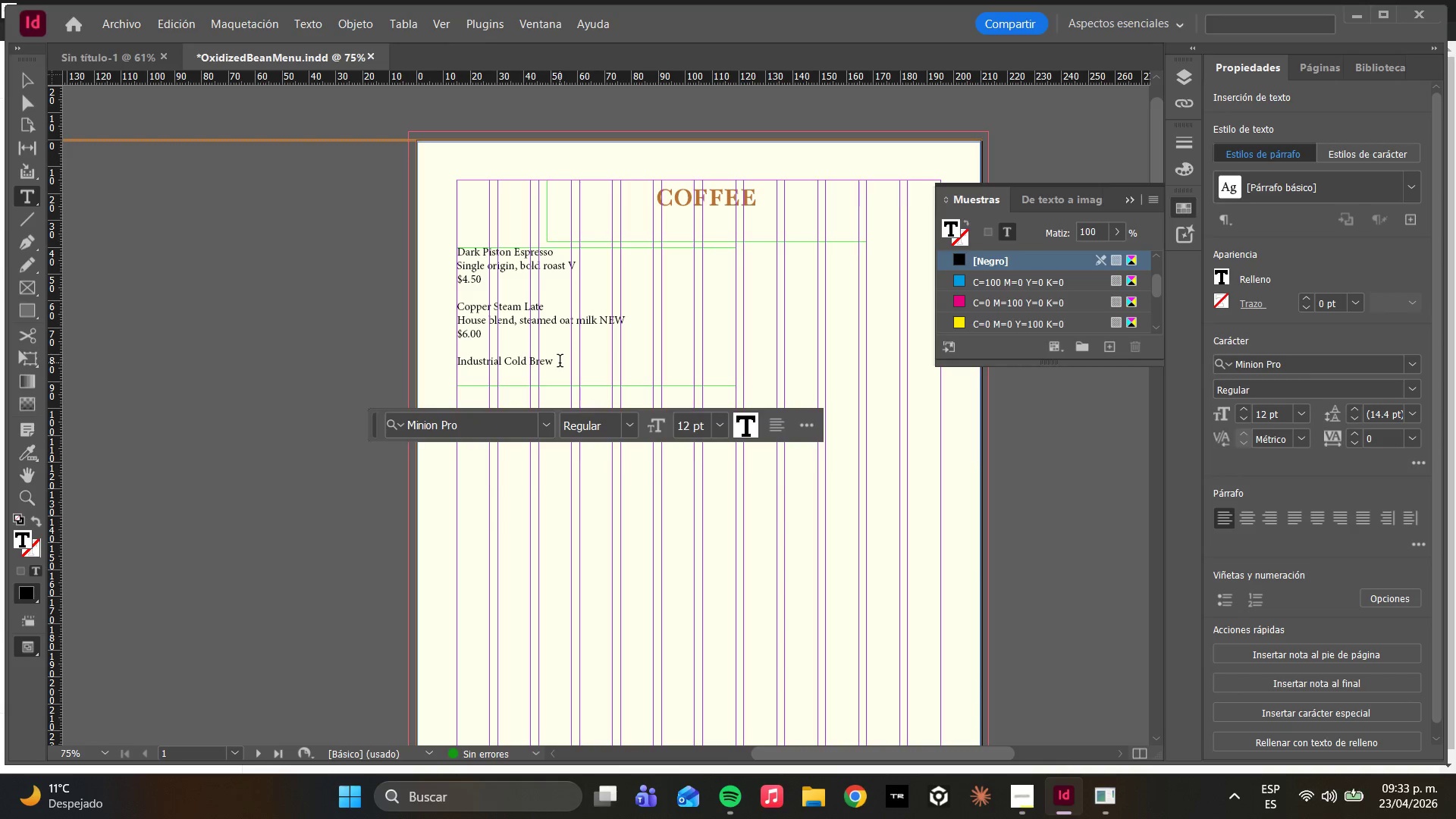 
type(48hr Steep, served over i)
key(Backspace)
type(ice)
 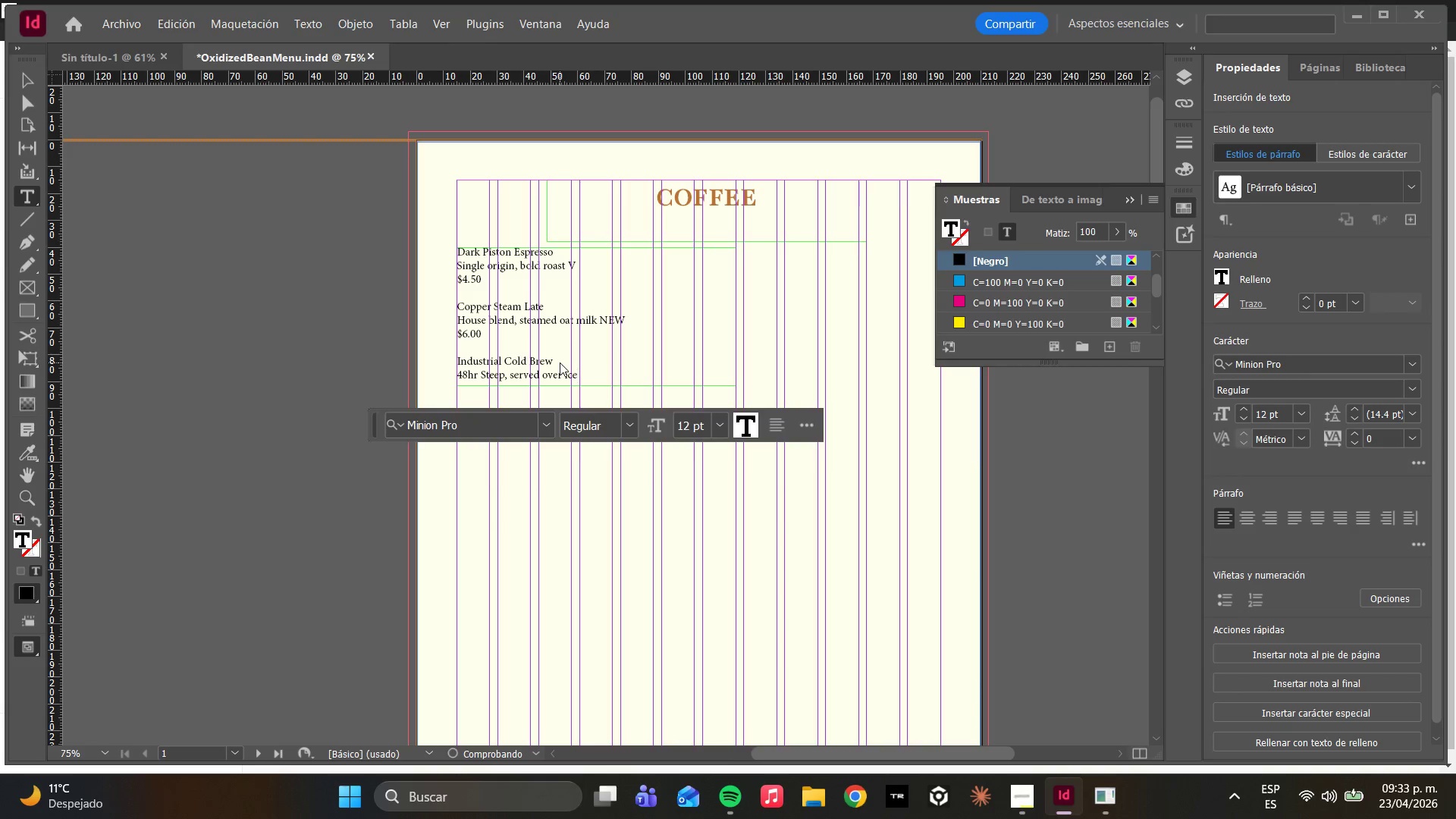 
key(Enter)
 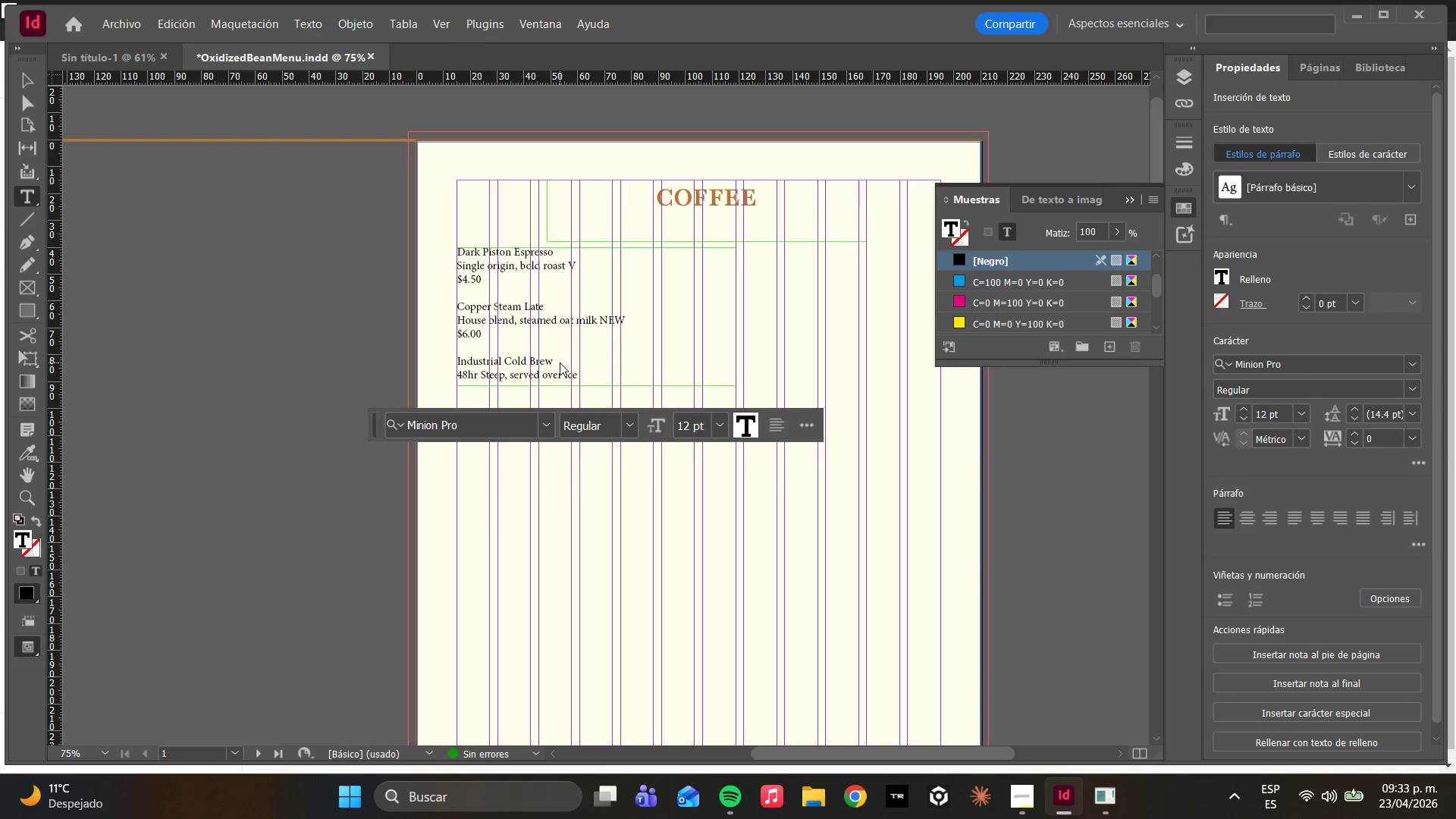 
key(Alt+Control+2)
 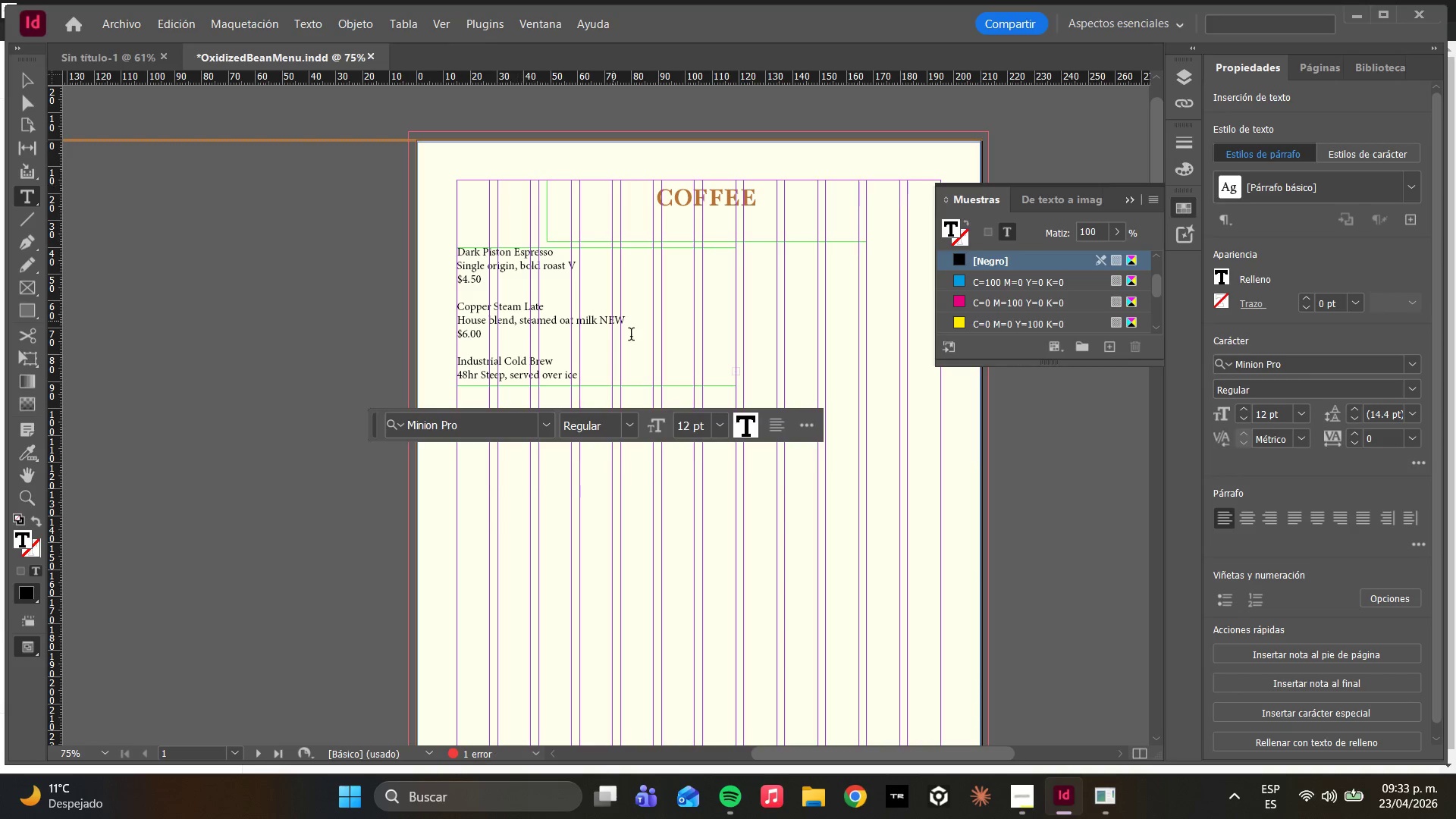 
left_click([15, 101])
 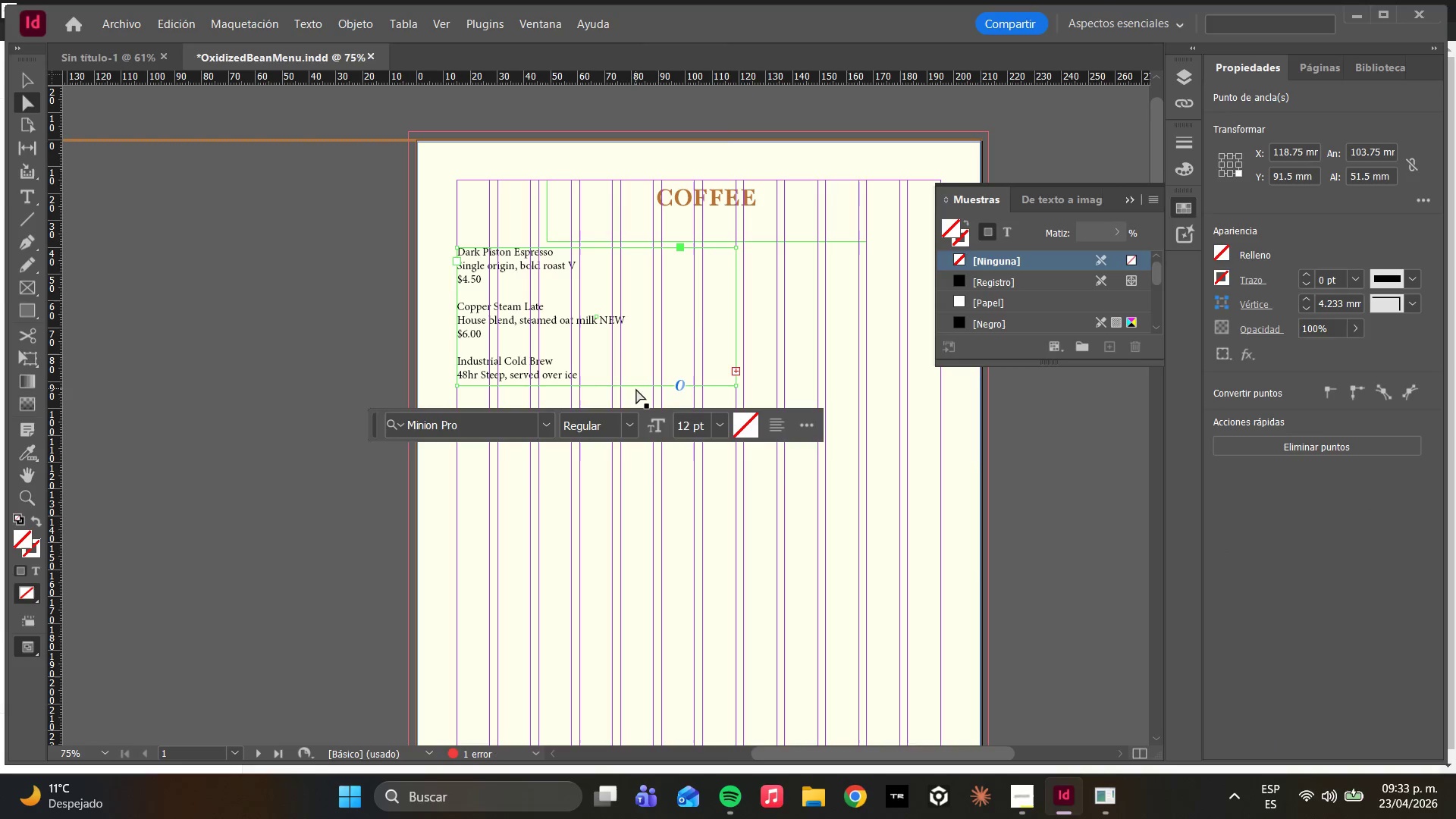 
left_click_drag(start_coordinate=[632, 387], to_coordinate=[631, 459])
 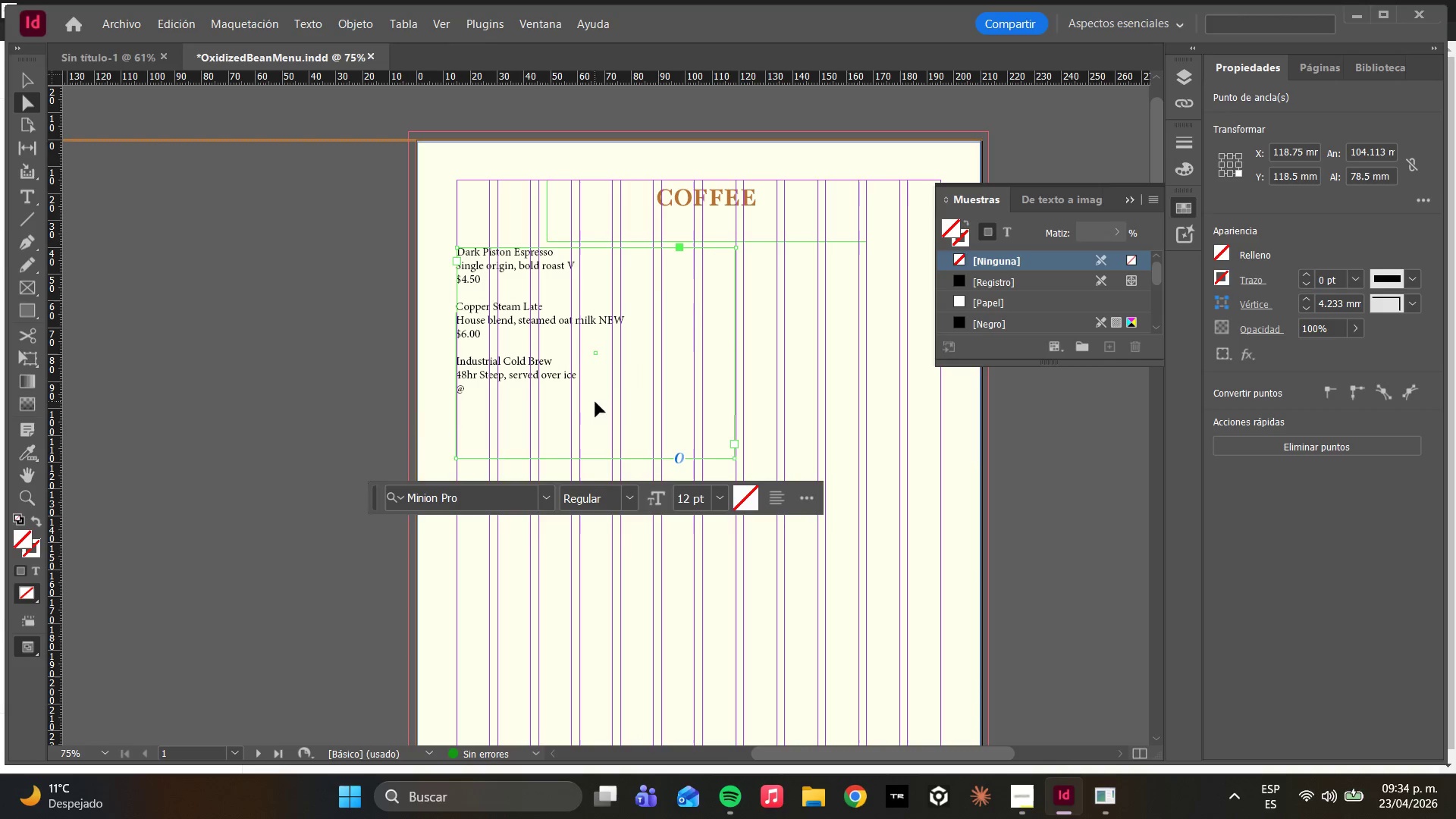 
left_click([540, 391])
 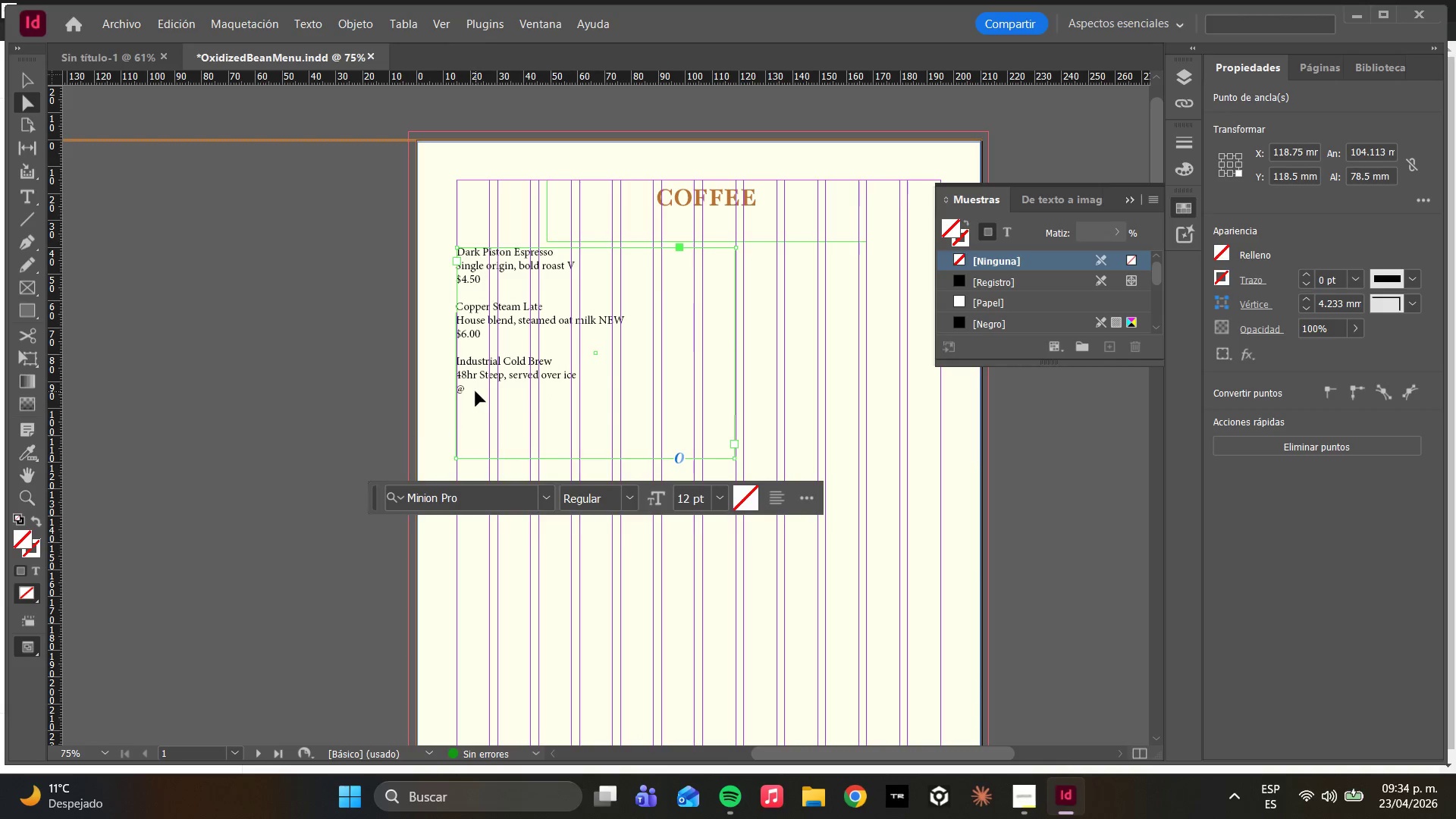 
double_click([475, 391])
 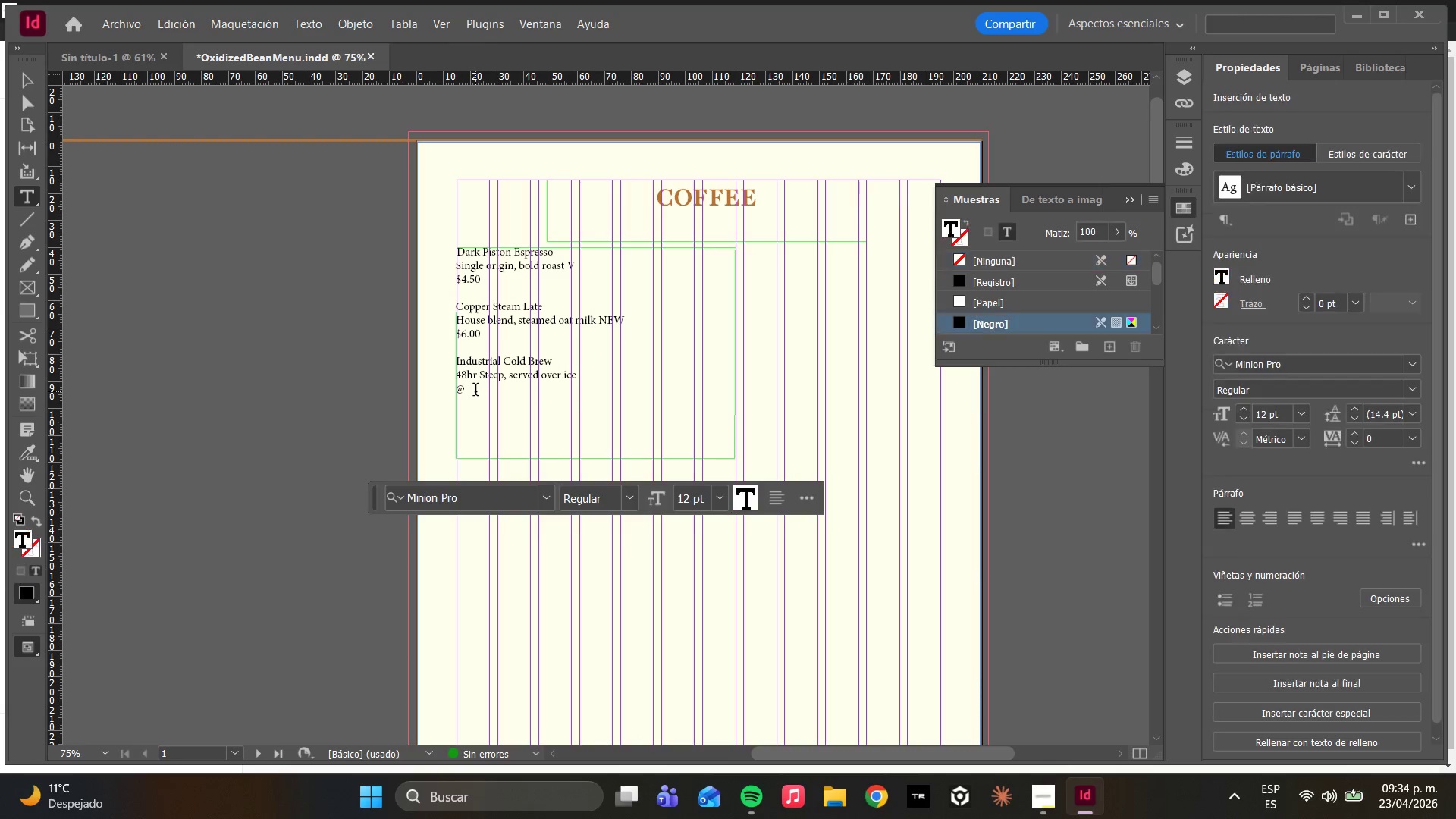 
left_click([473, 391])
 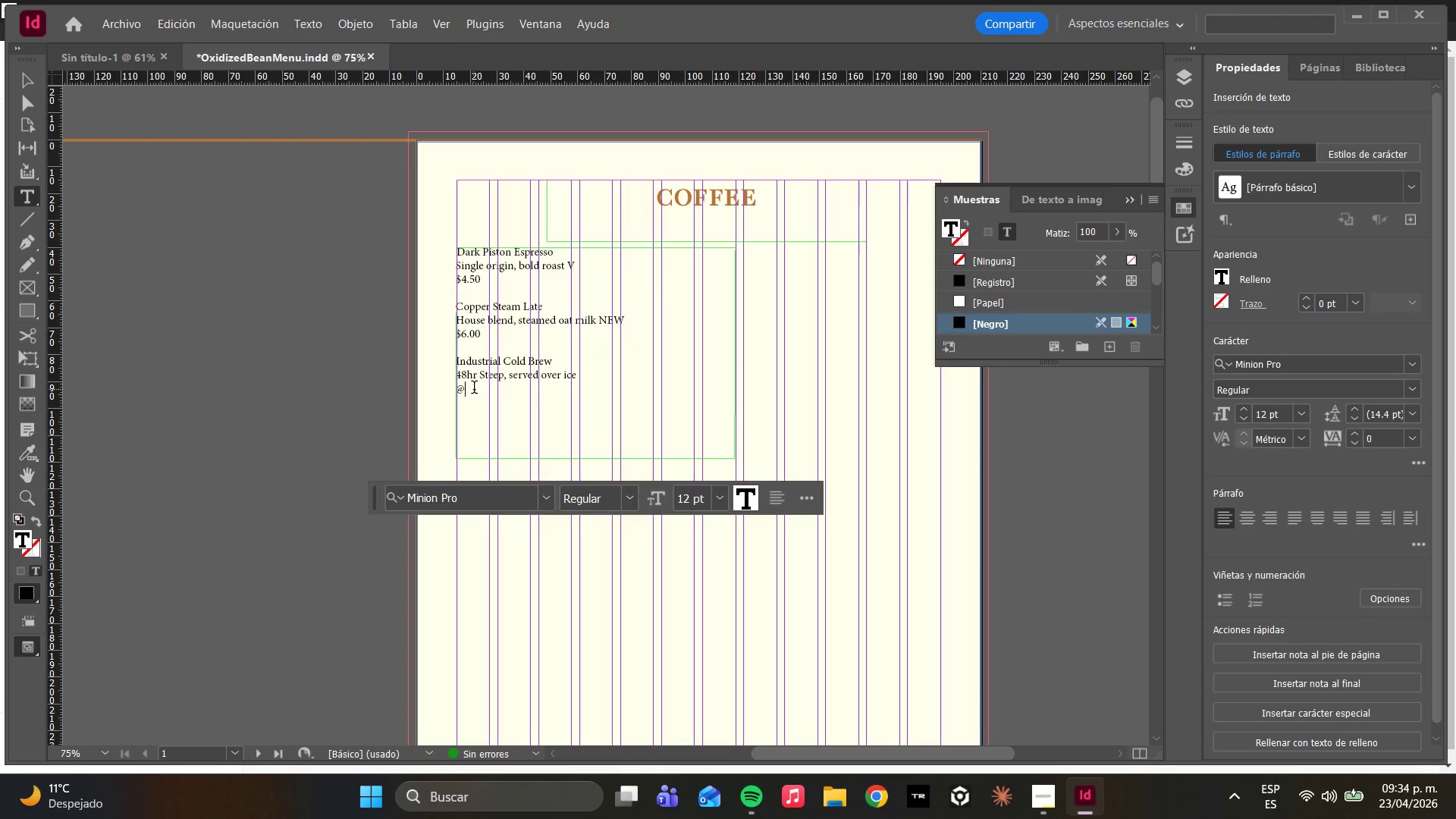 
key(Backspace)
 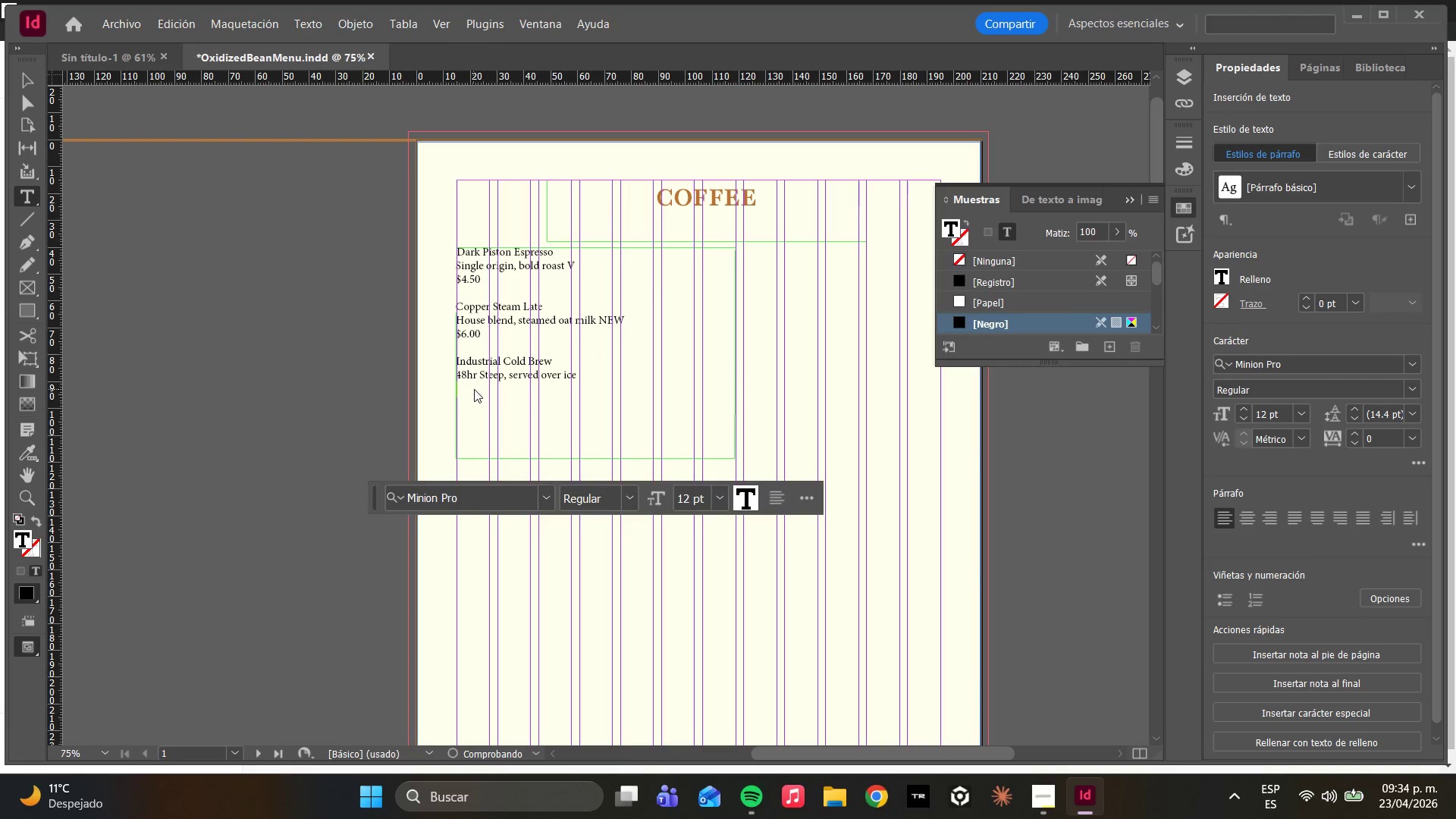 
key(Shift+4)
 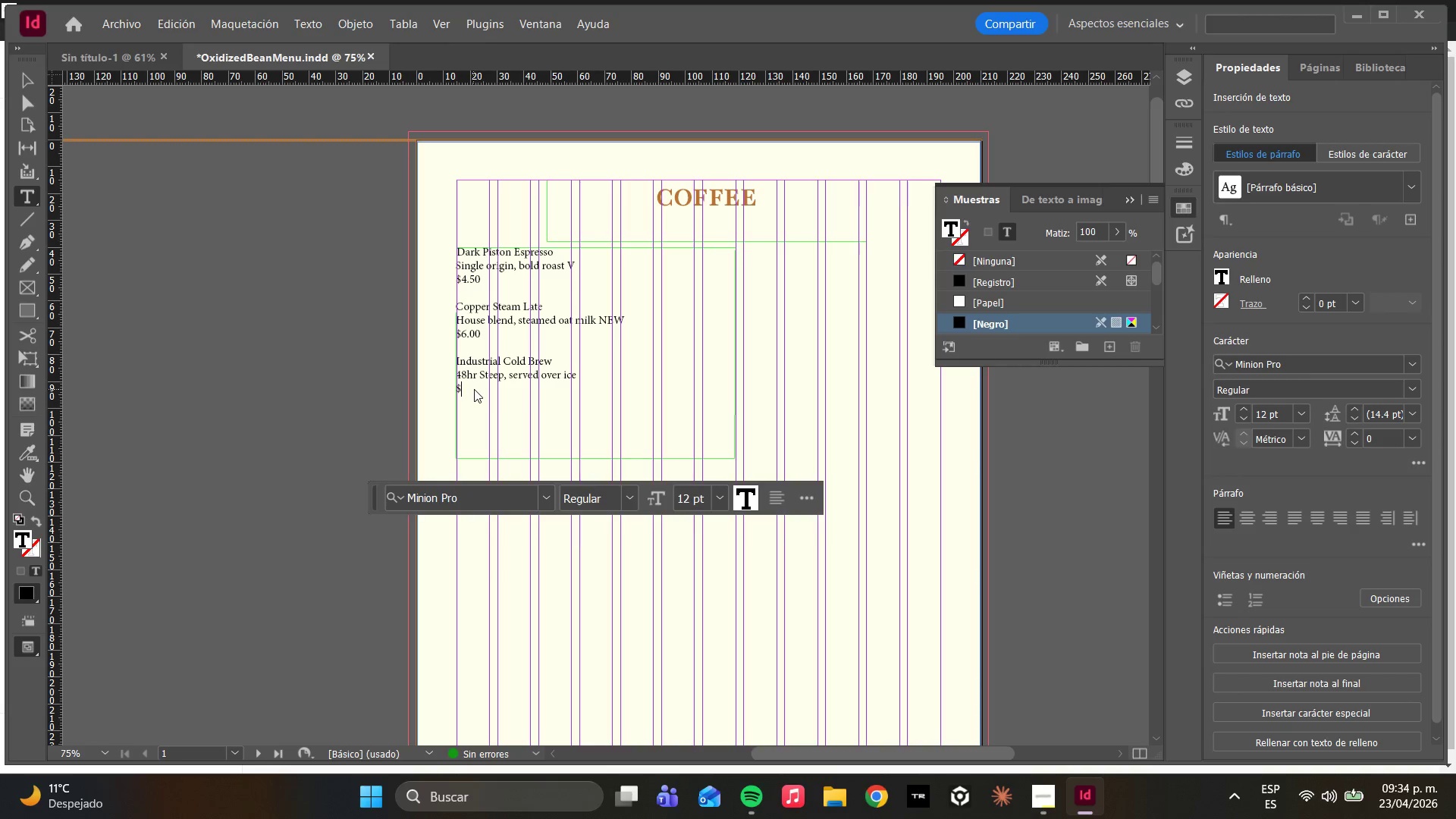 
type(5.50)
 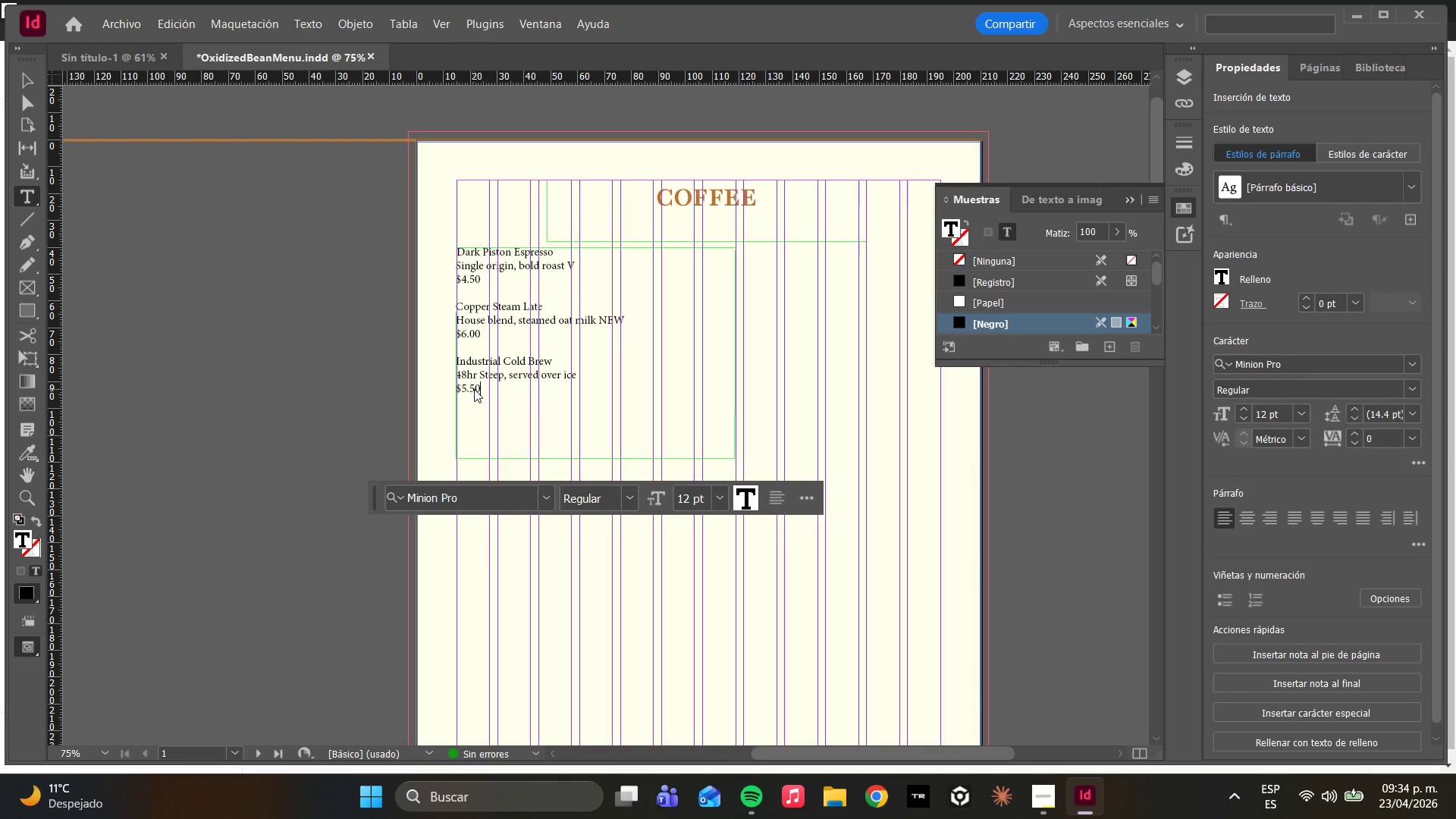 
wait(12.82)
 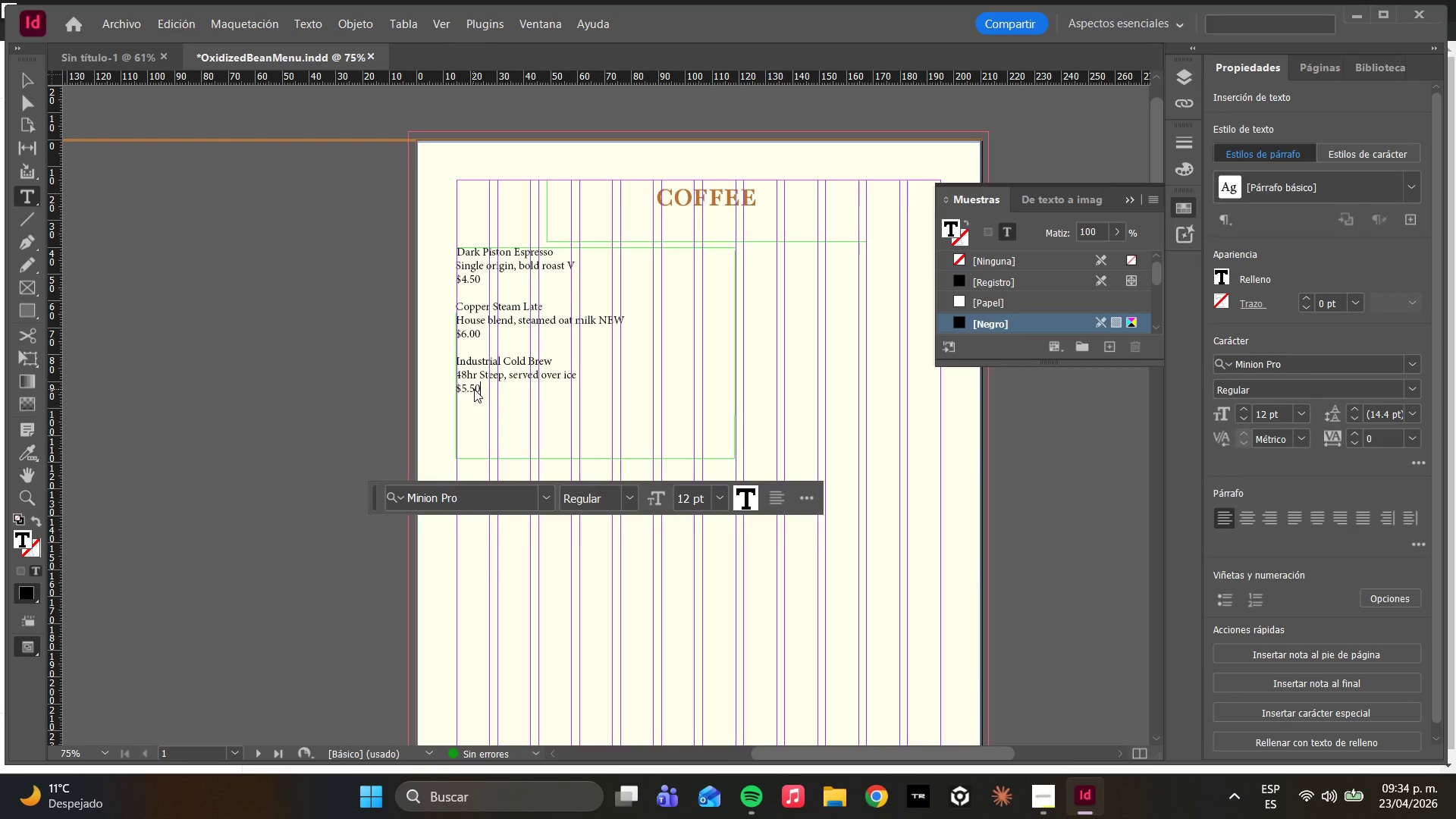 
mouse_move([39, 111])
 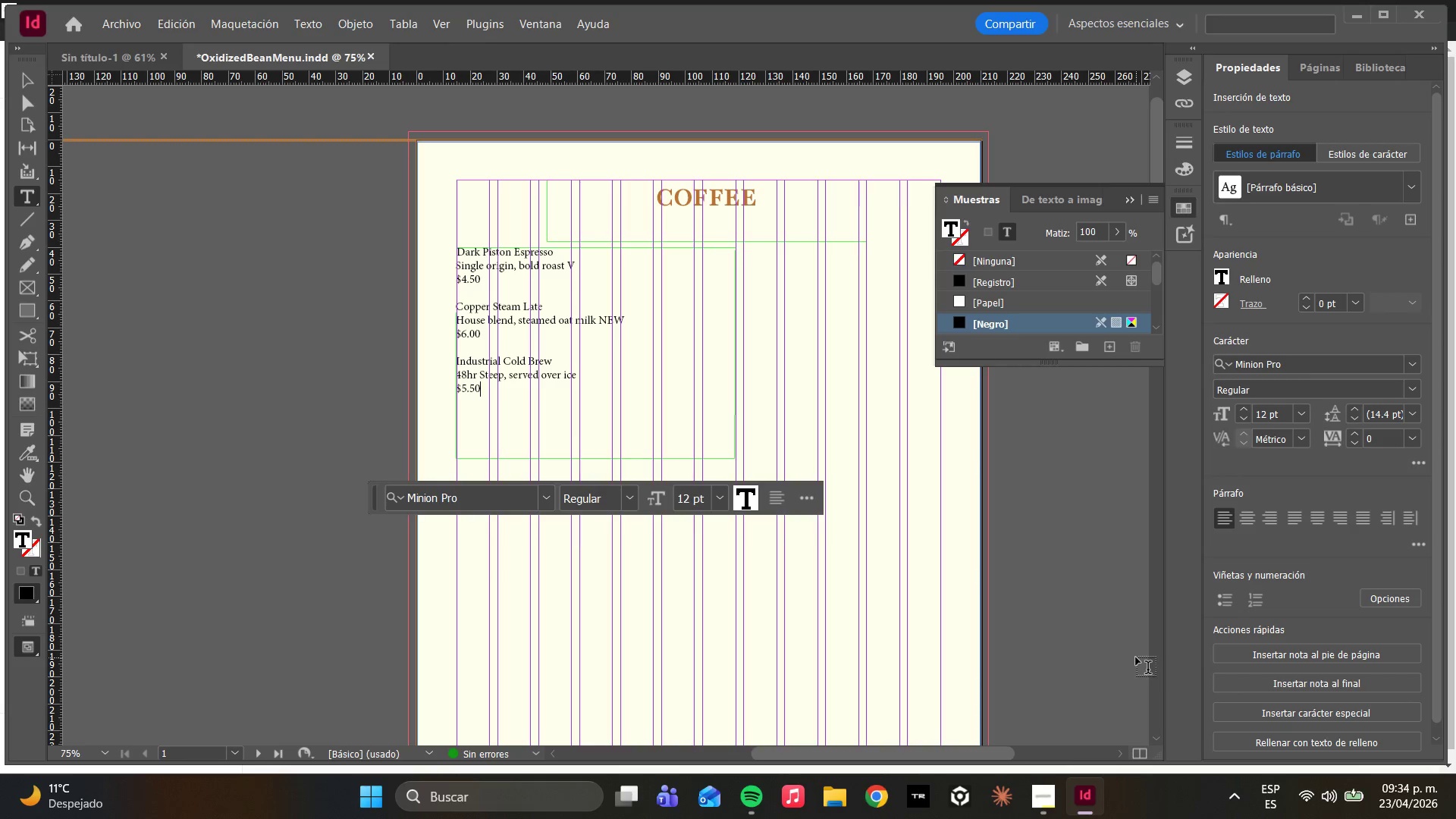 
wait(6.86)
 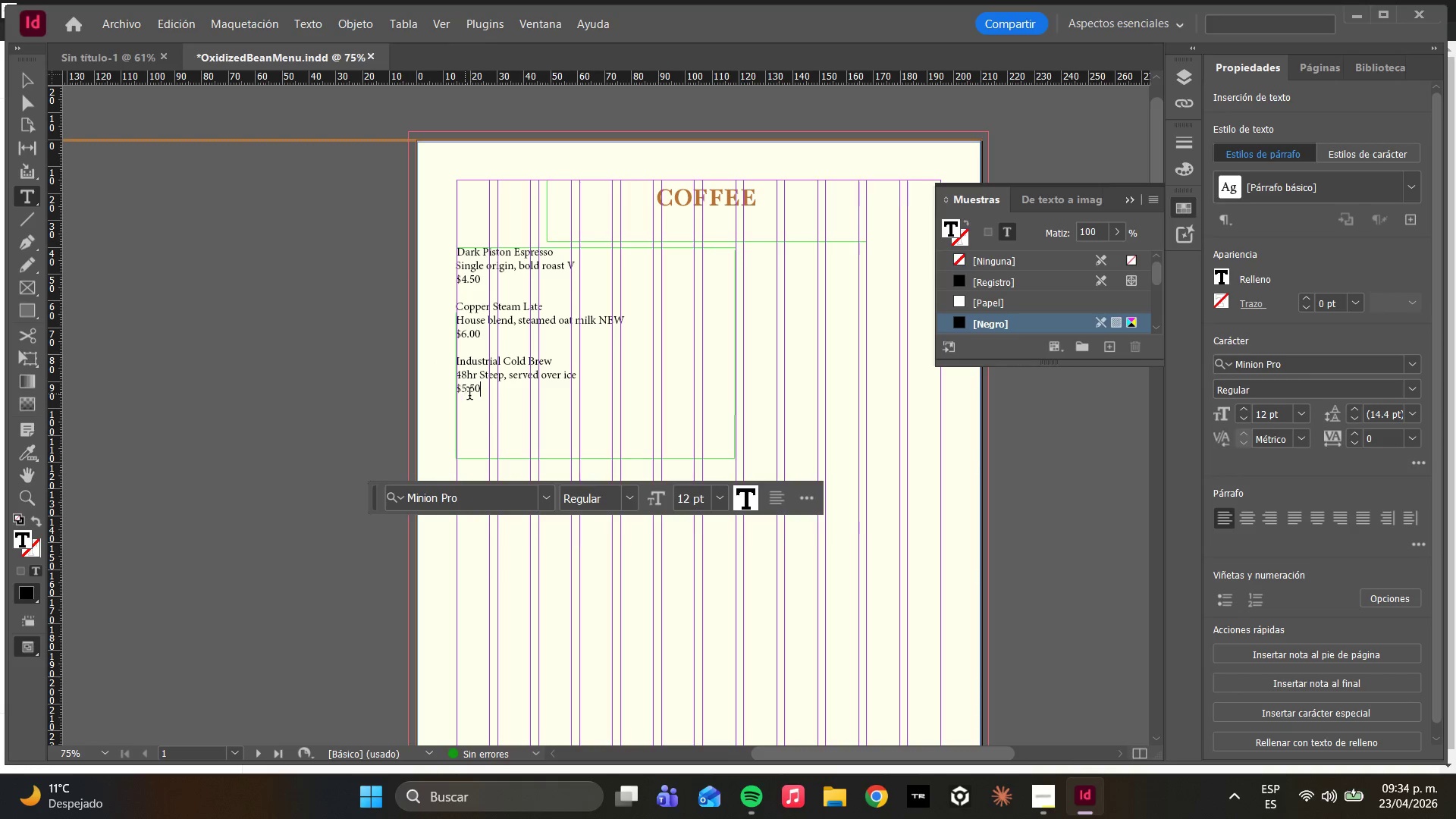 
hold_key(key=ControlLeft, duration=1.02)
 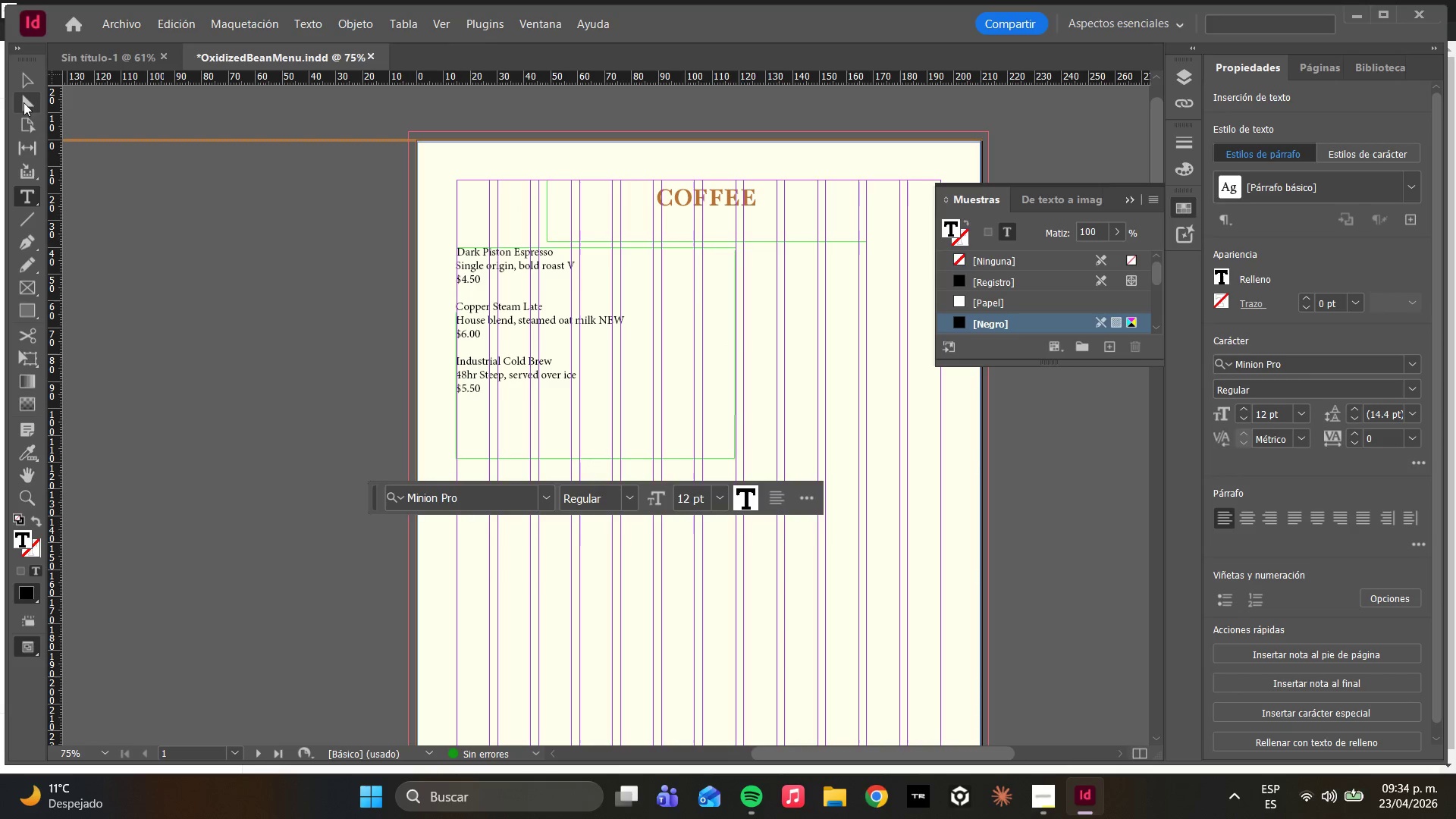 
wait(6.53)
 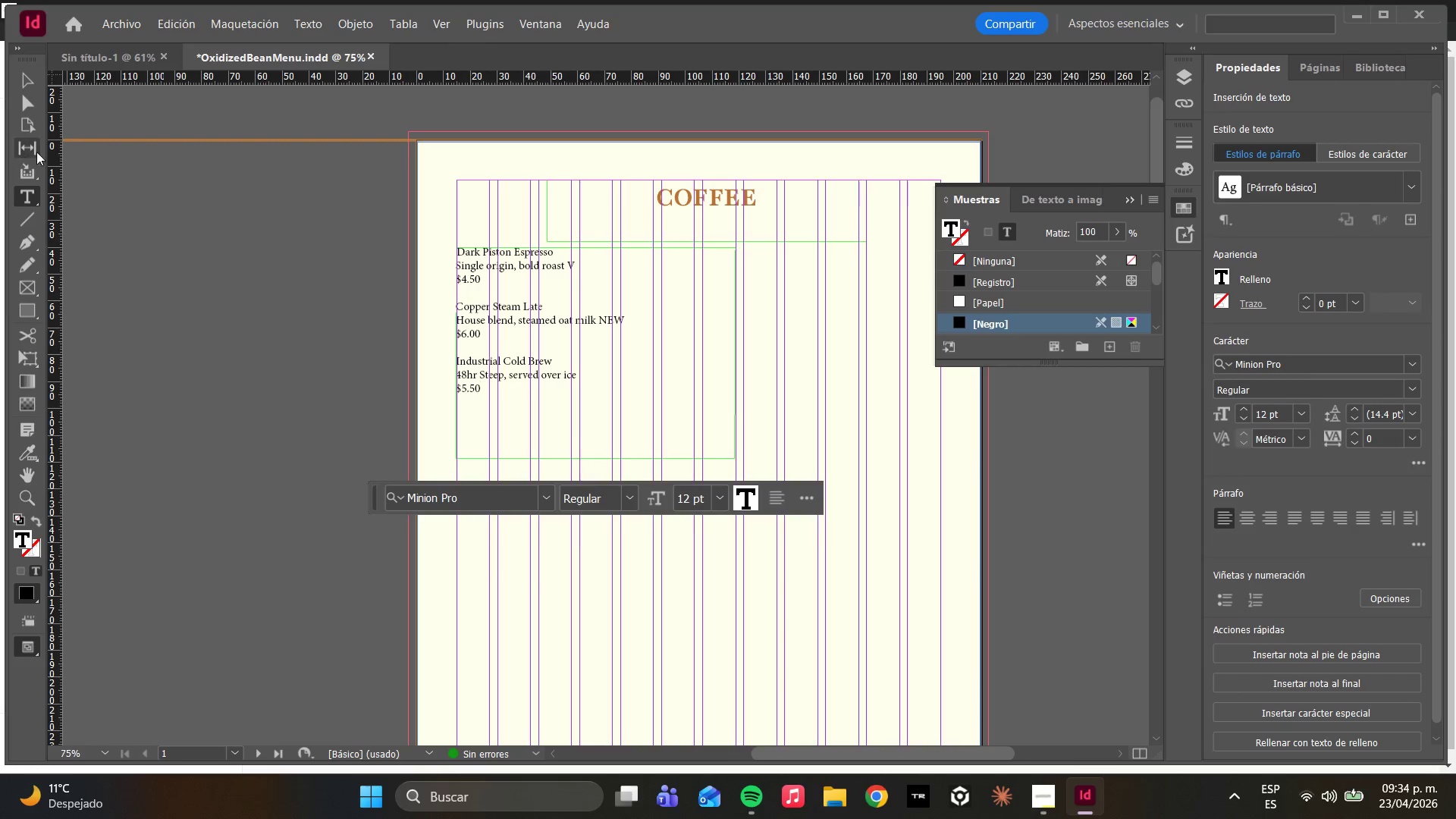 
left_click_drag(start_coordinate=[737, 347], to_coordinate=[694, 341])
 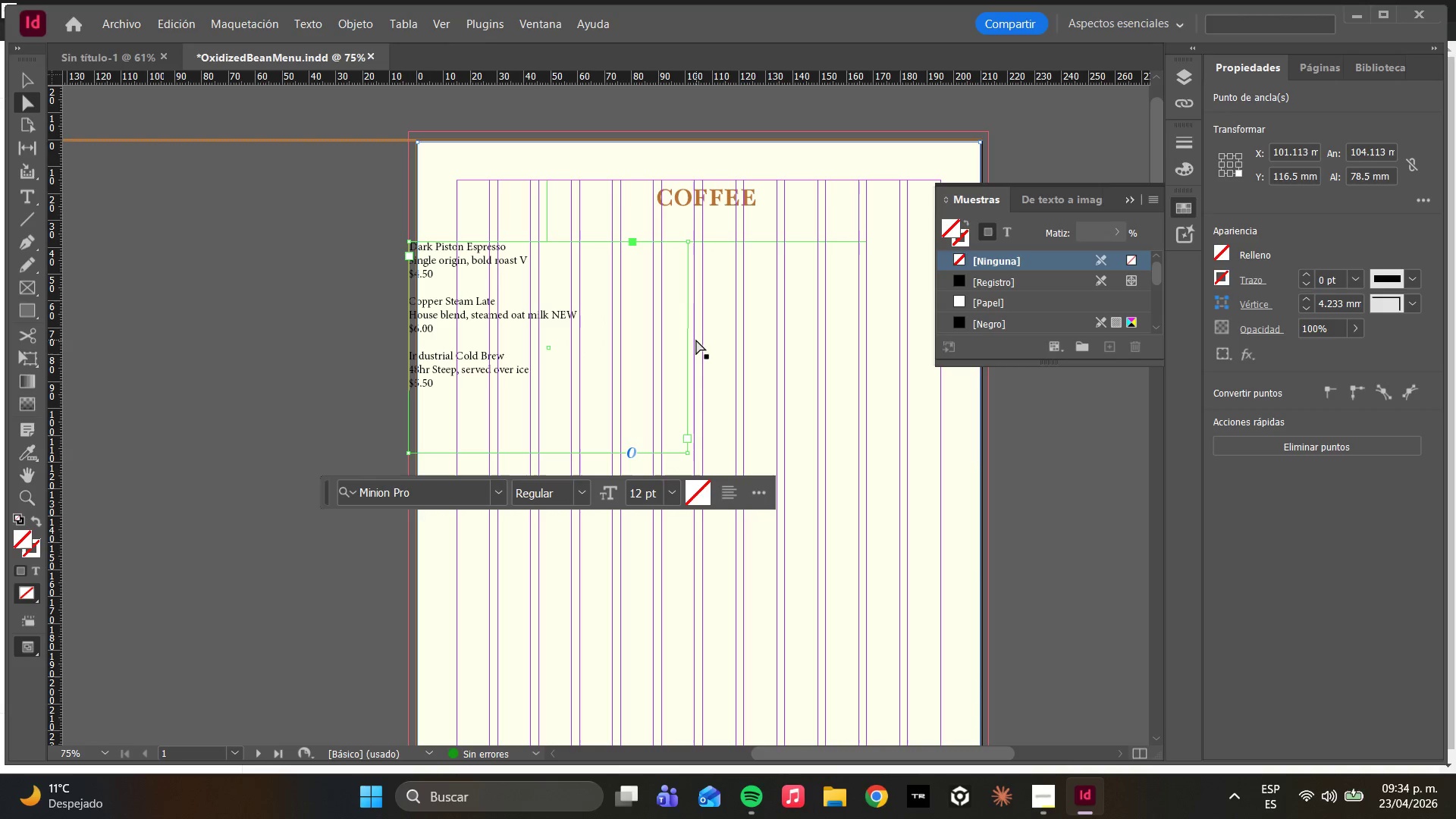 
key(Control+ControlLeft)
 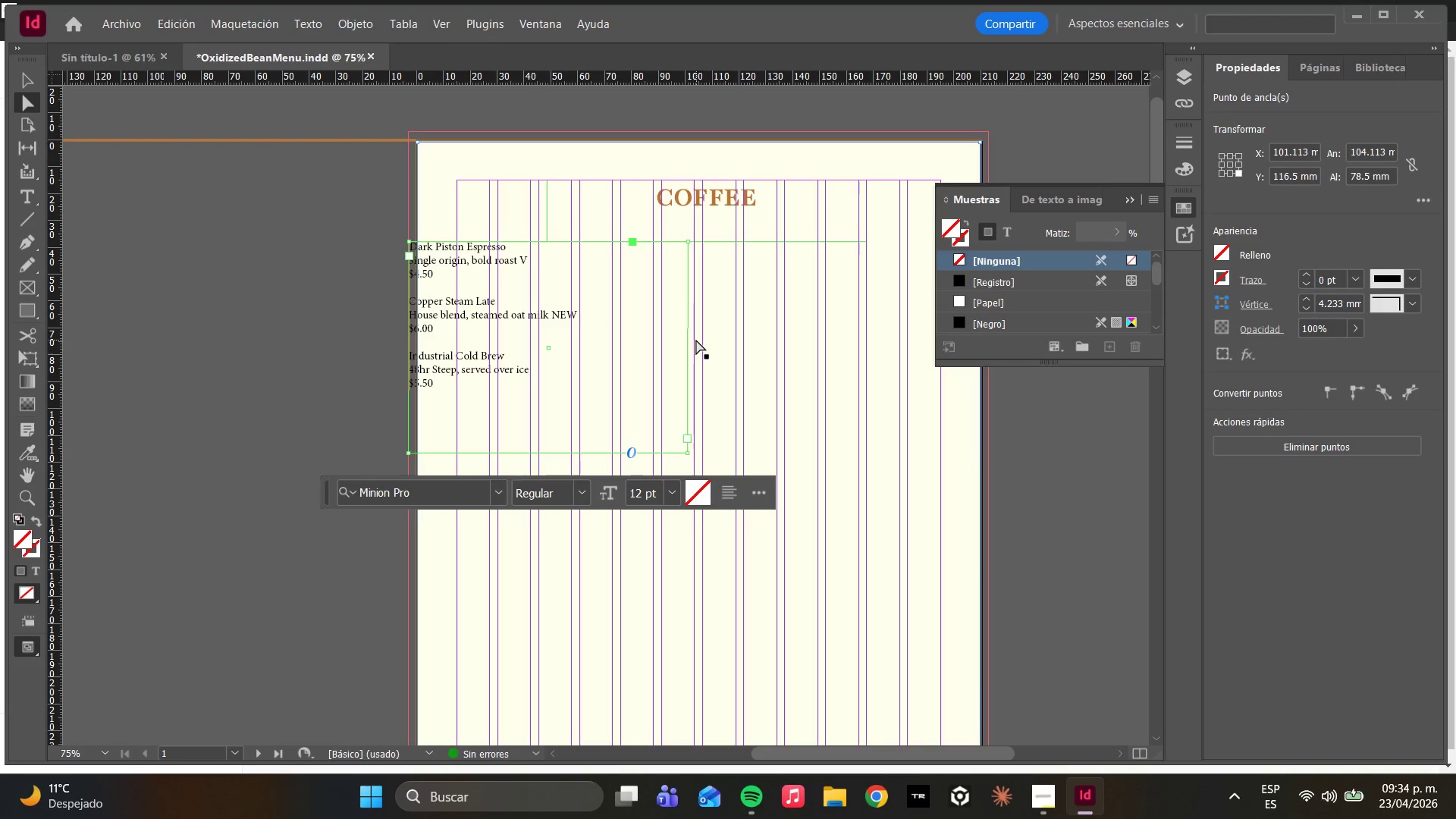 
key(Control+Z)
 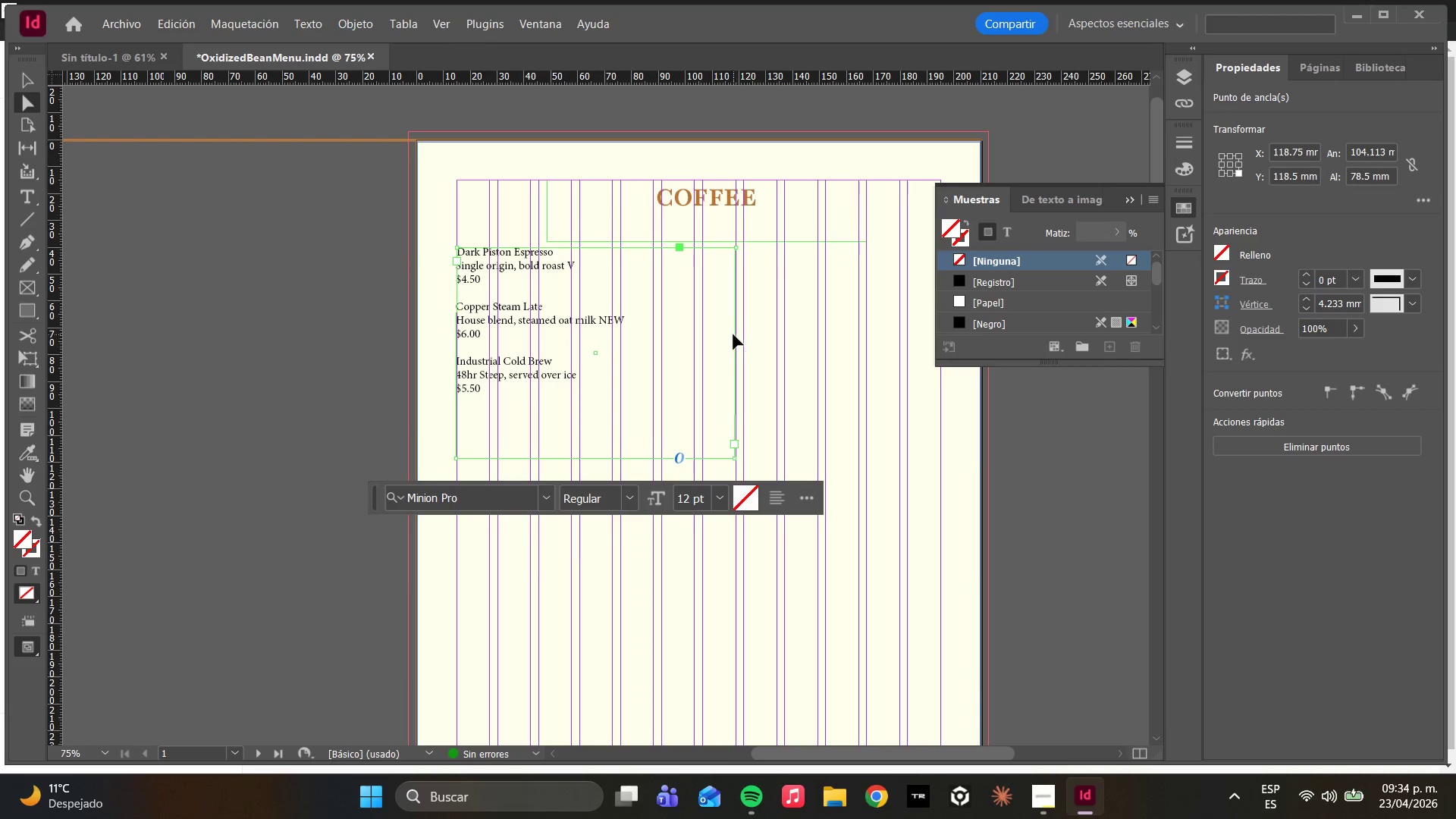 
left_click_drag(start_coordinate=[735, 338], to_coordinate=[659, 338])
 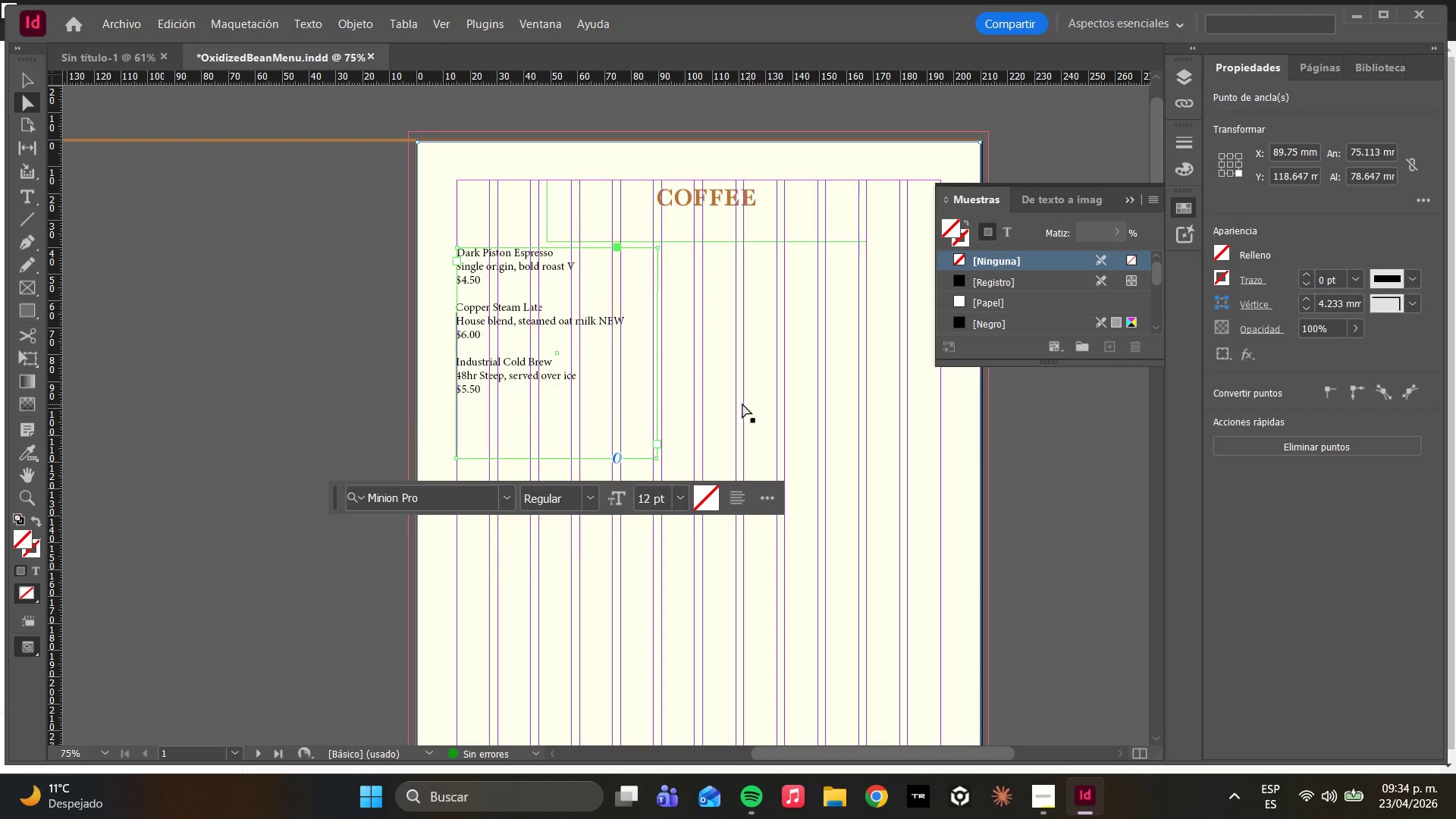 
key(Control+C)
 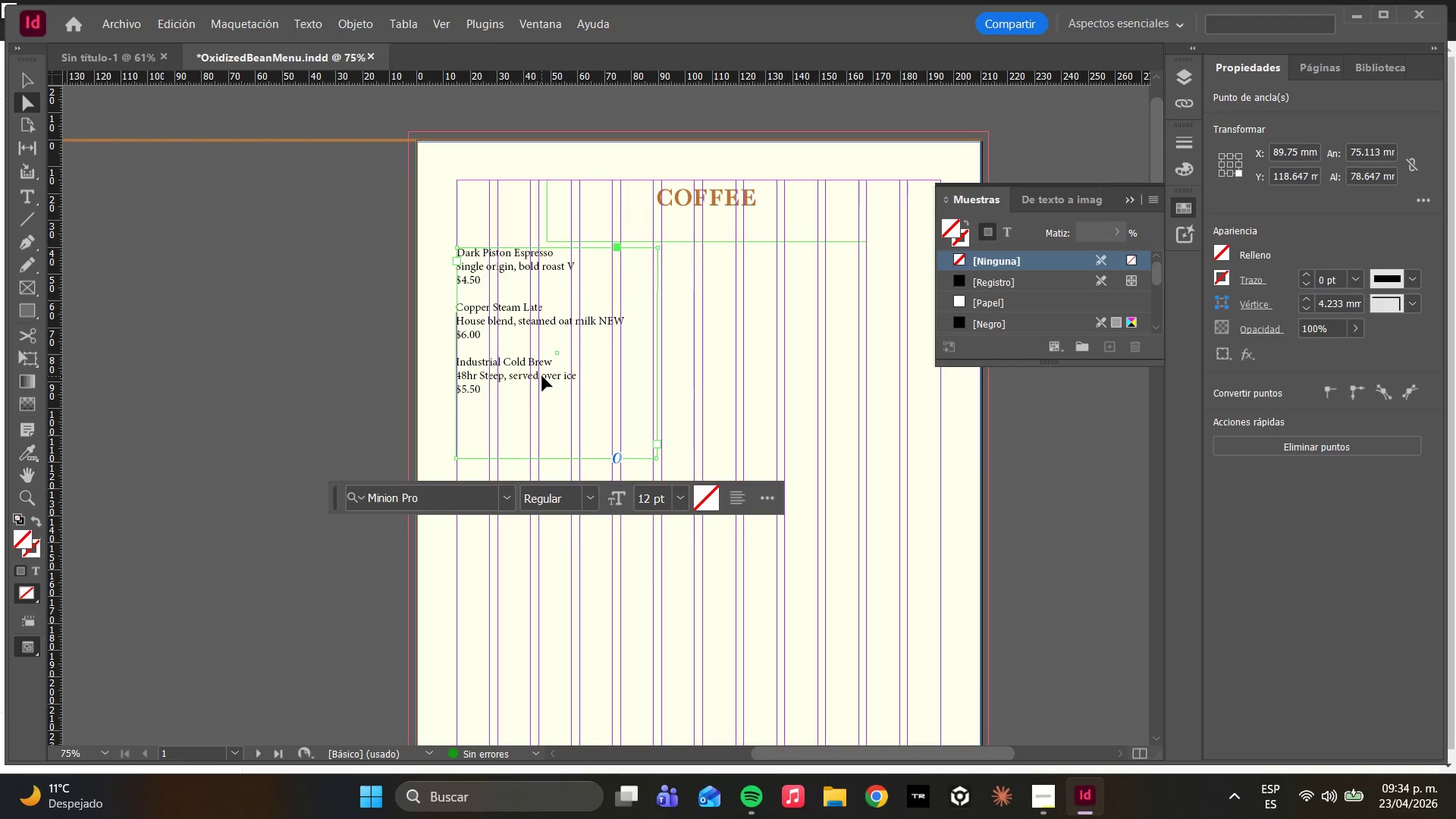 
key(Control+V)
 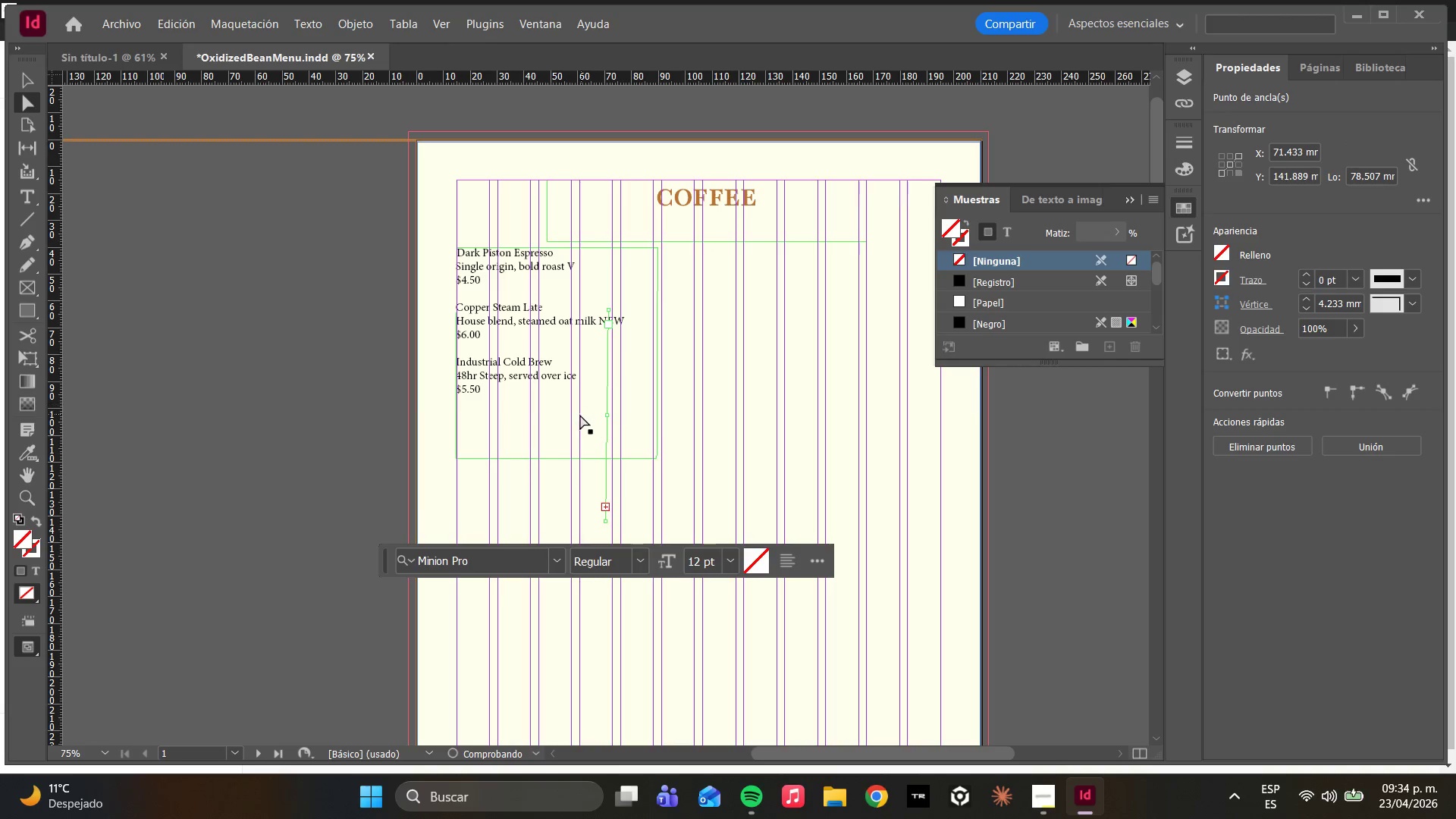 
left_click_drag(start_coordinate=[557, 423], to_coordinate=[845, 425])
 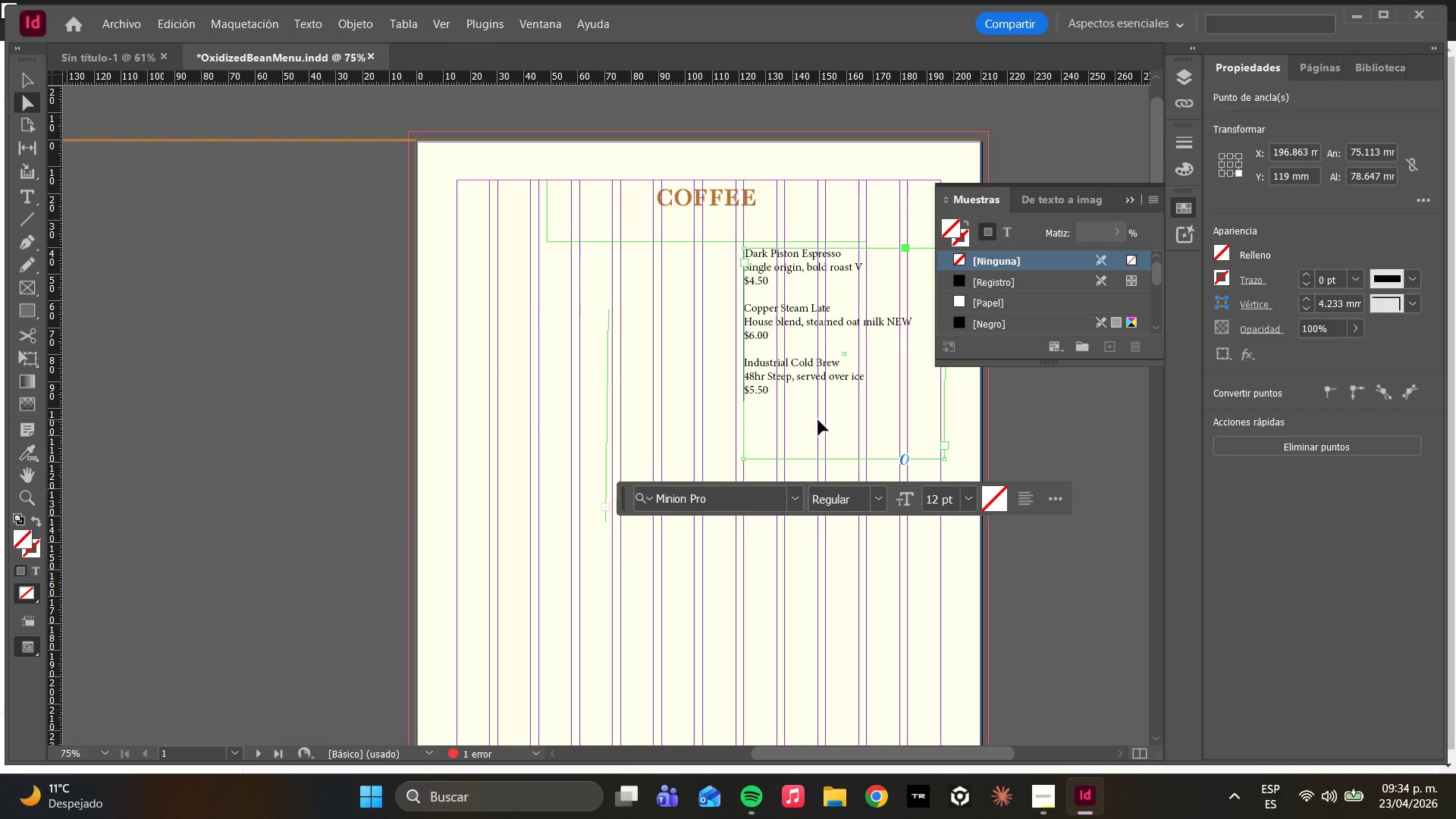 
key(Control+ControlLeft)
 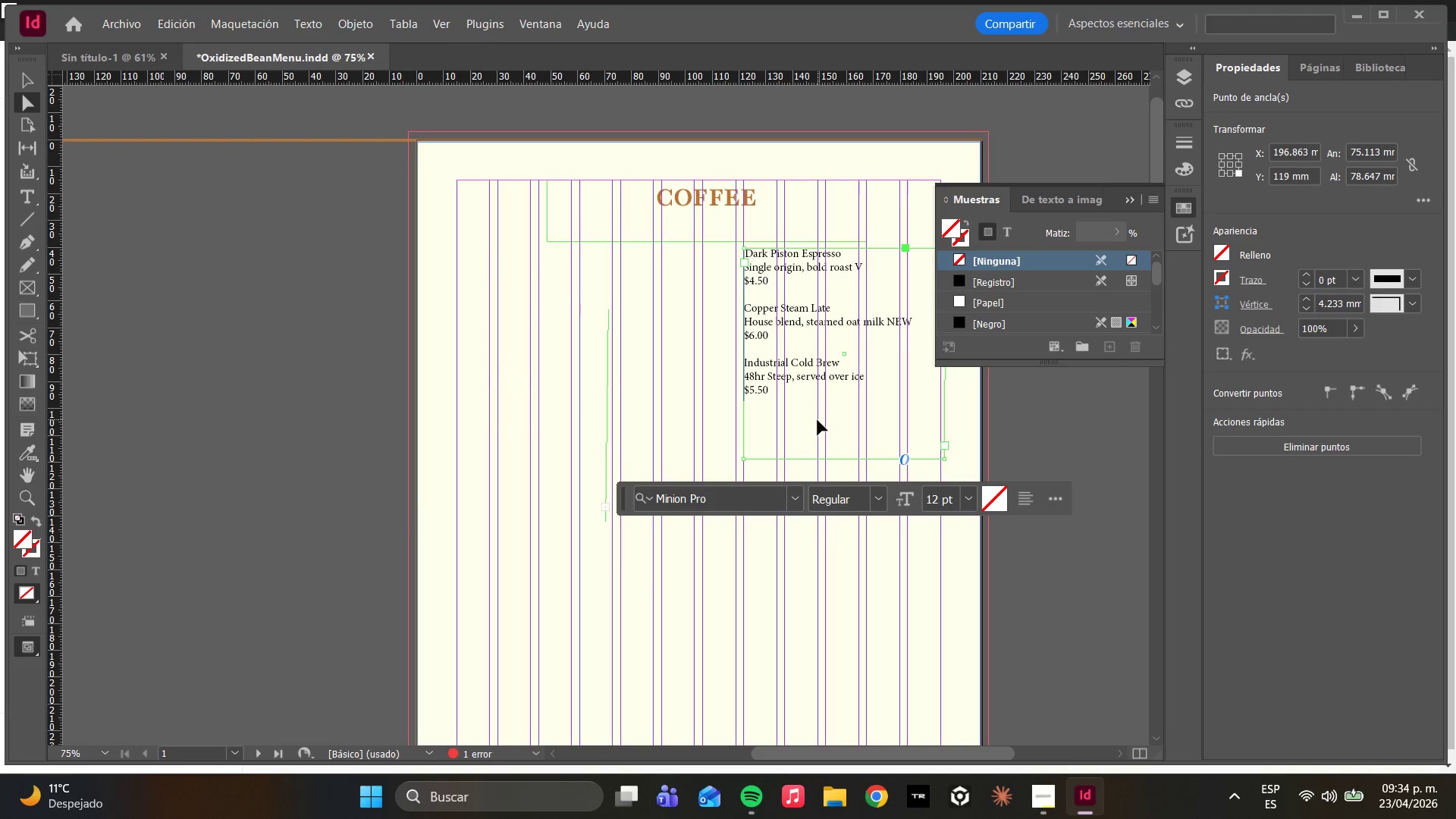 
key(Control+Z)
 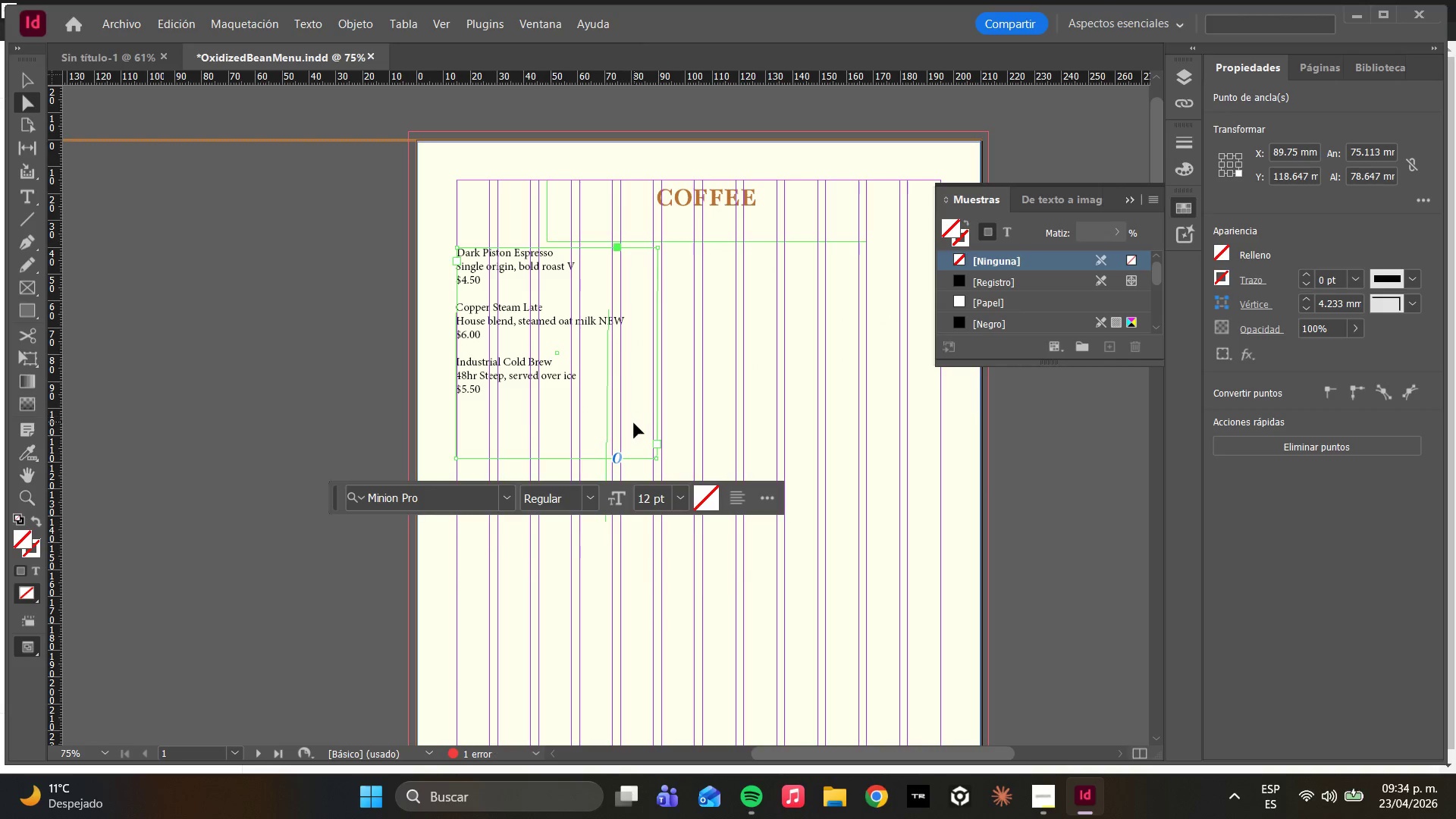 
hold_key(key=AltLeft, duration=2.27)
left_click_drag(start_coordinate=[585, 406], to_coordinate=[834, 410])
 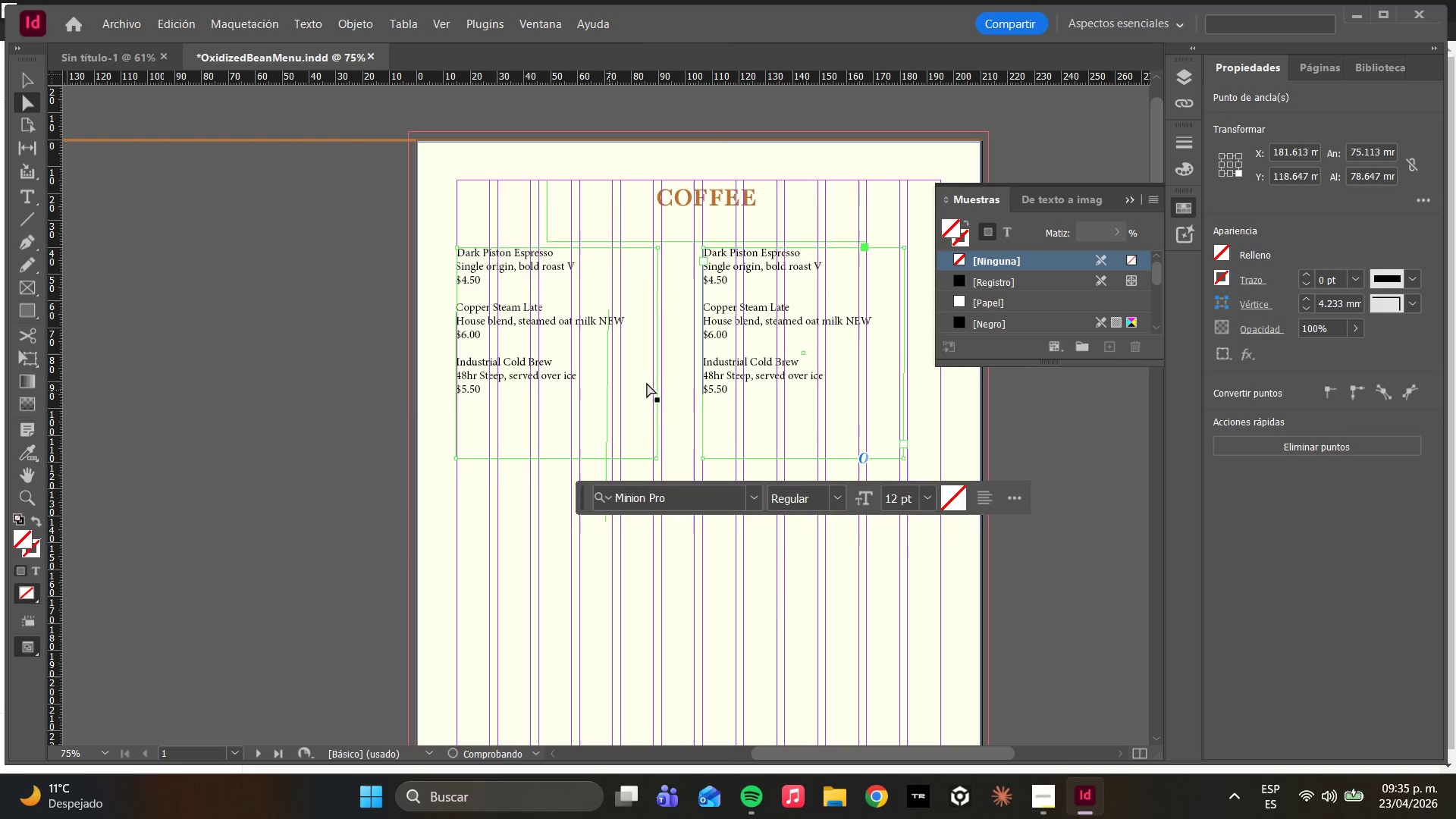 
double_click([745, 360])
 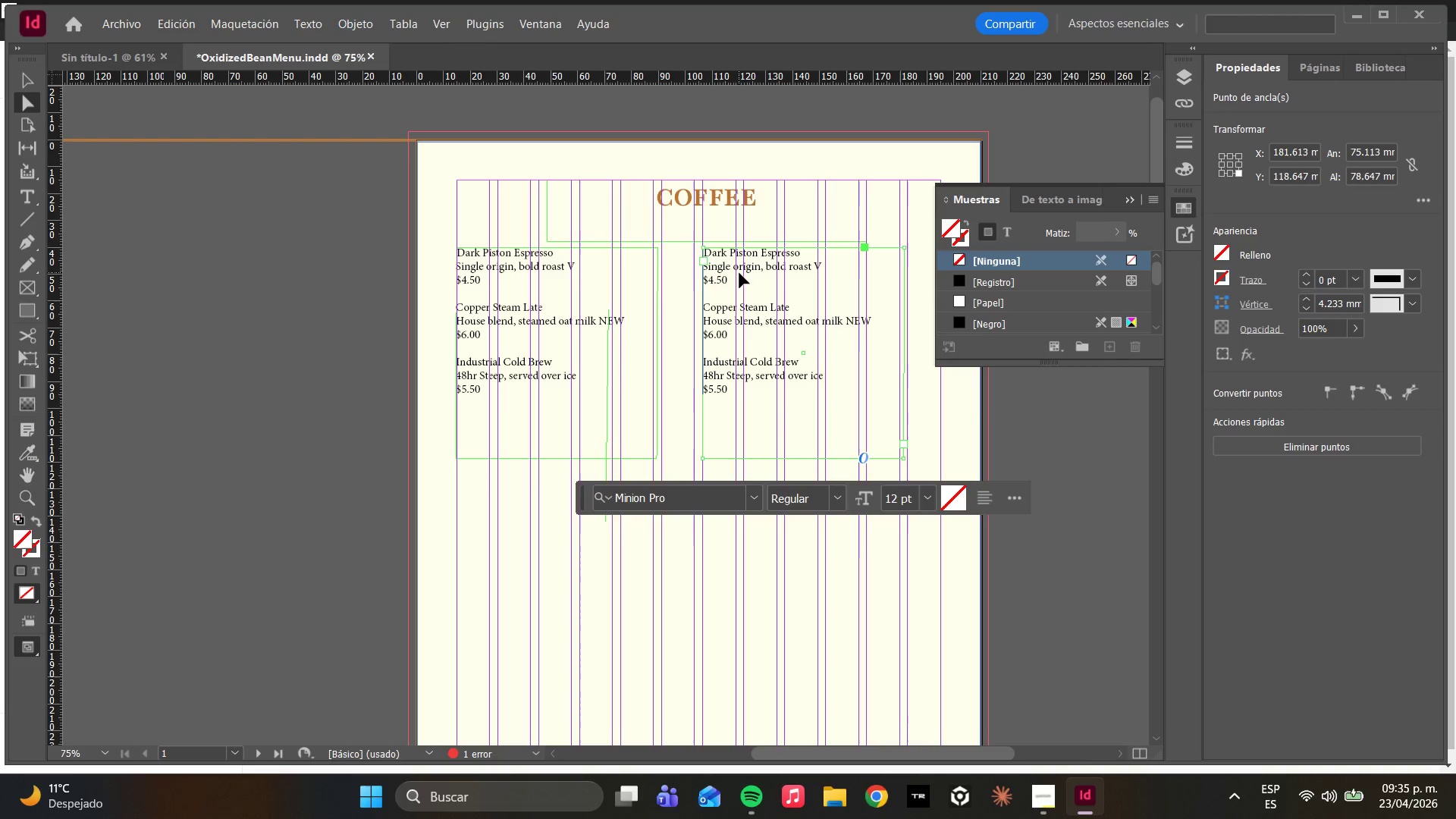 
double_click([739, 273])
 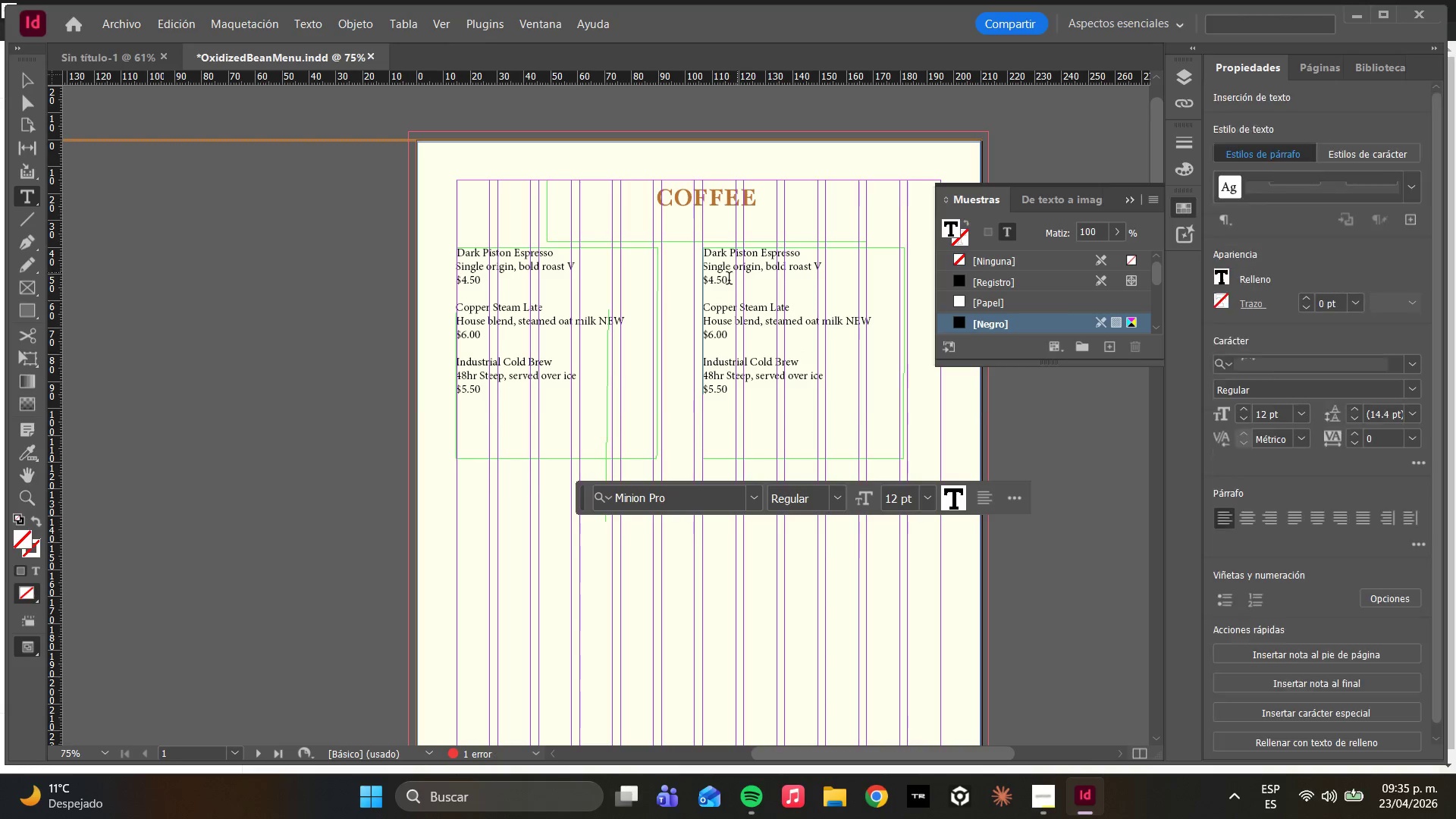 
left_click([731, 282])
 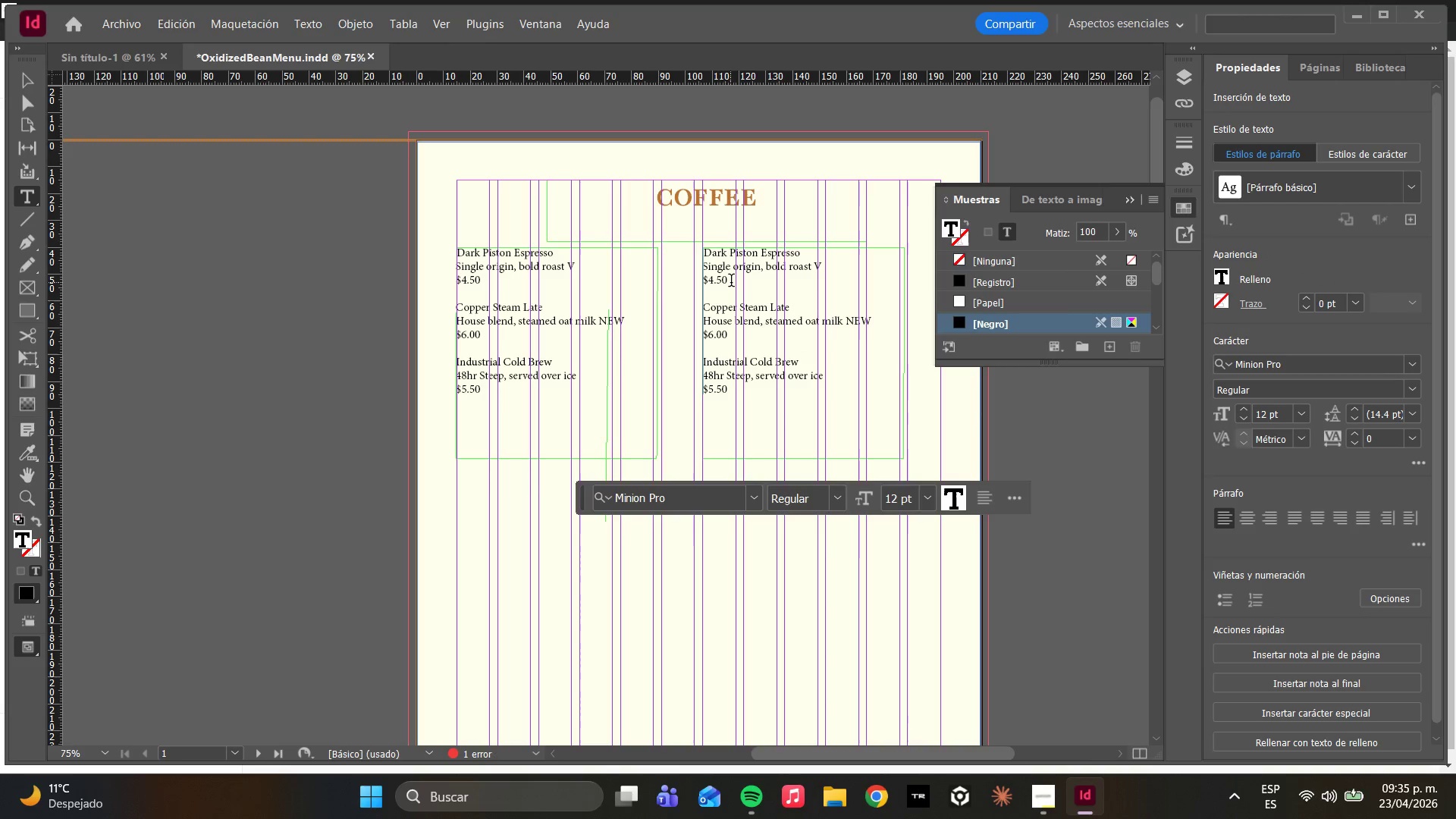 
left_click_drag(start_coordinate=[731, 282], to_coordinate=[706, 256])
 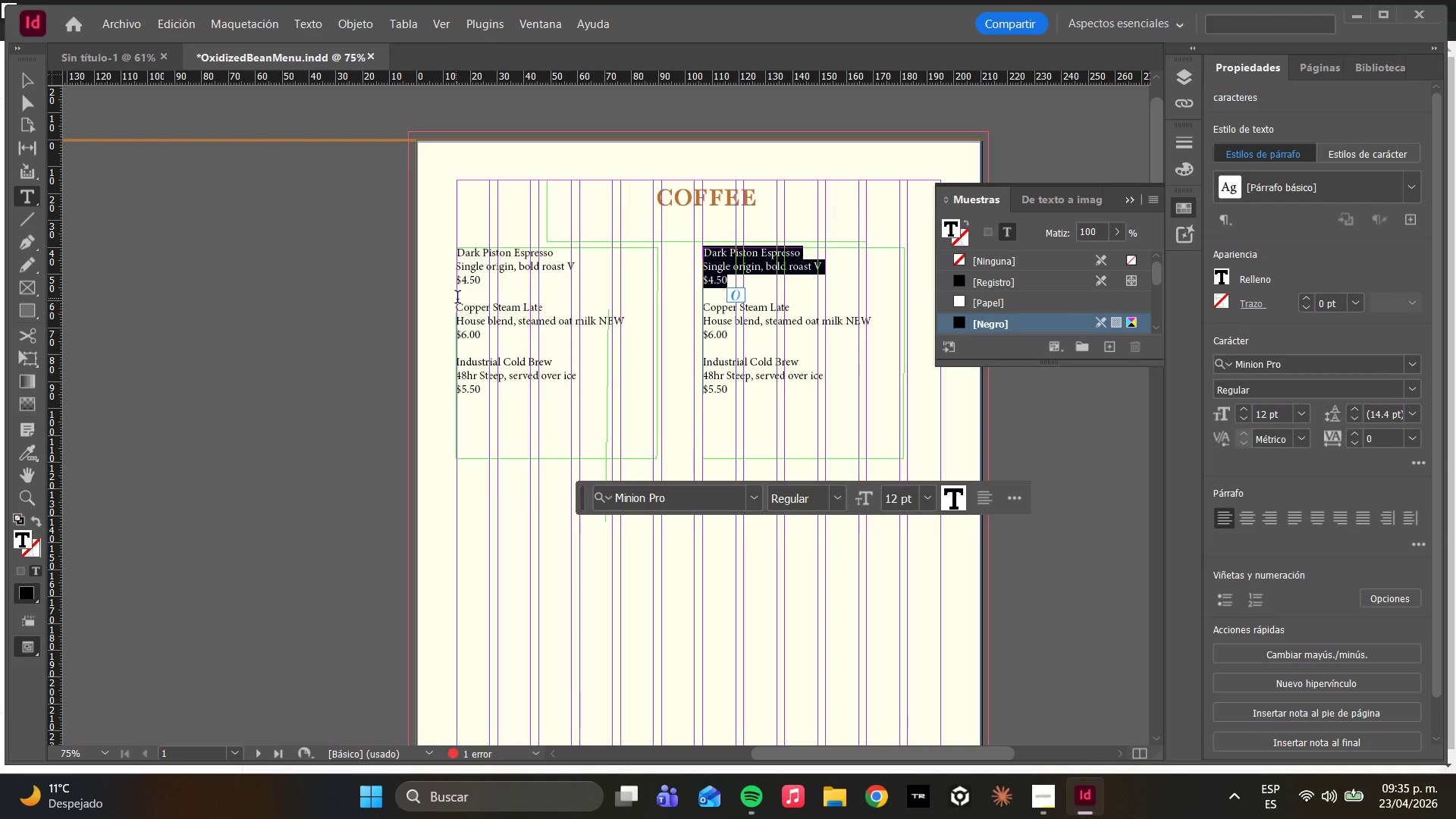 
wait(7.7)
 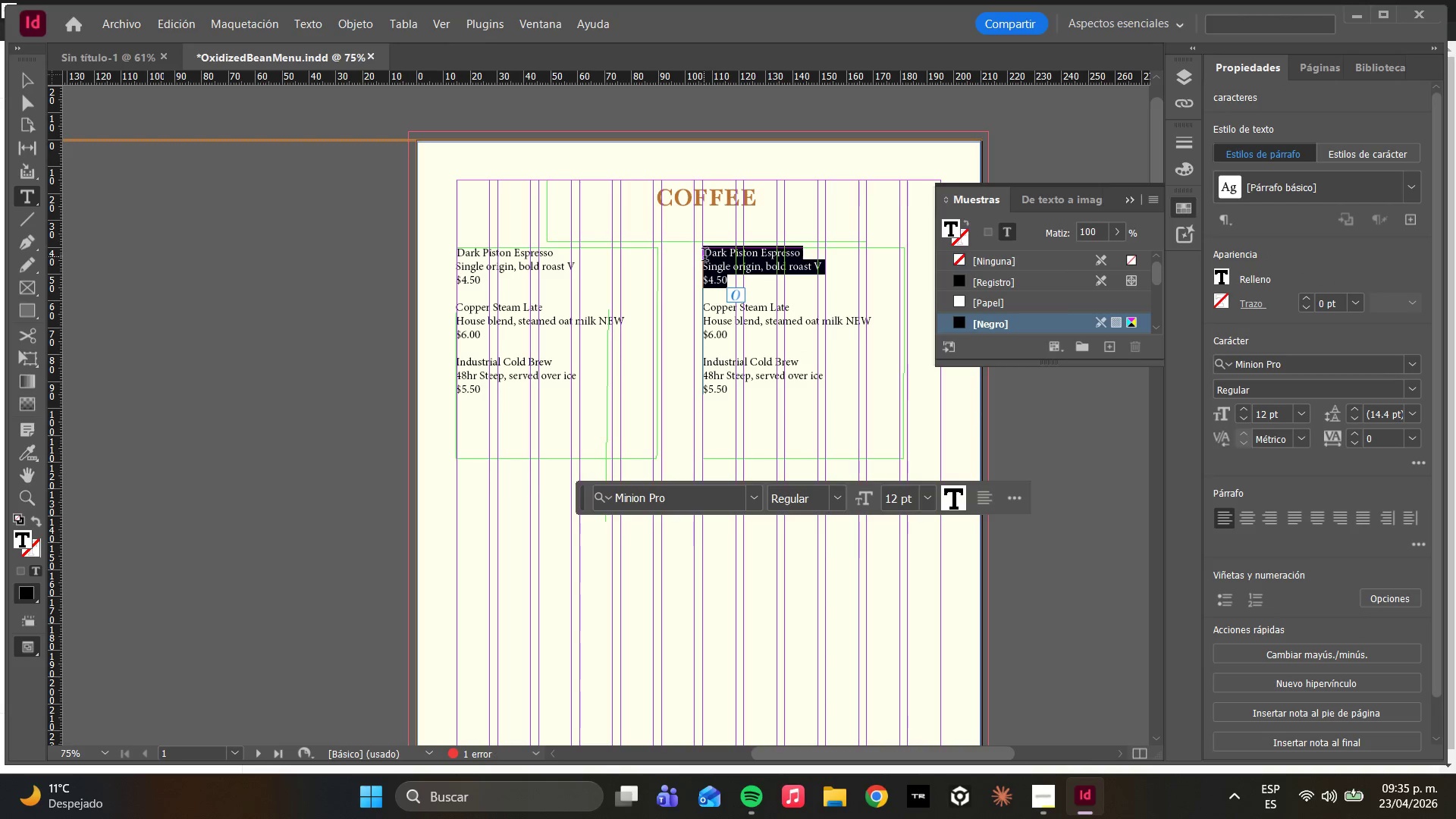 
left_click([458, 284])
 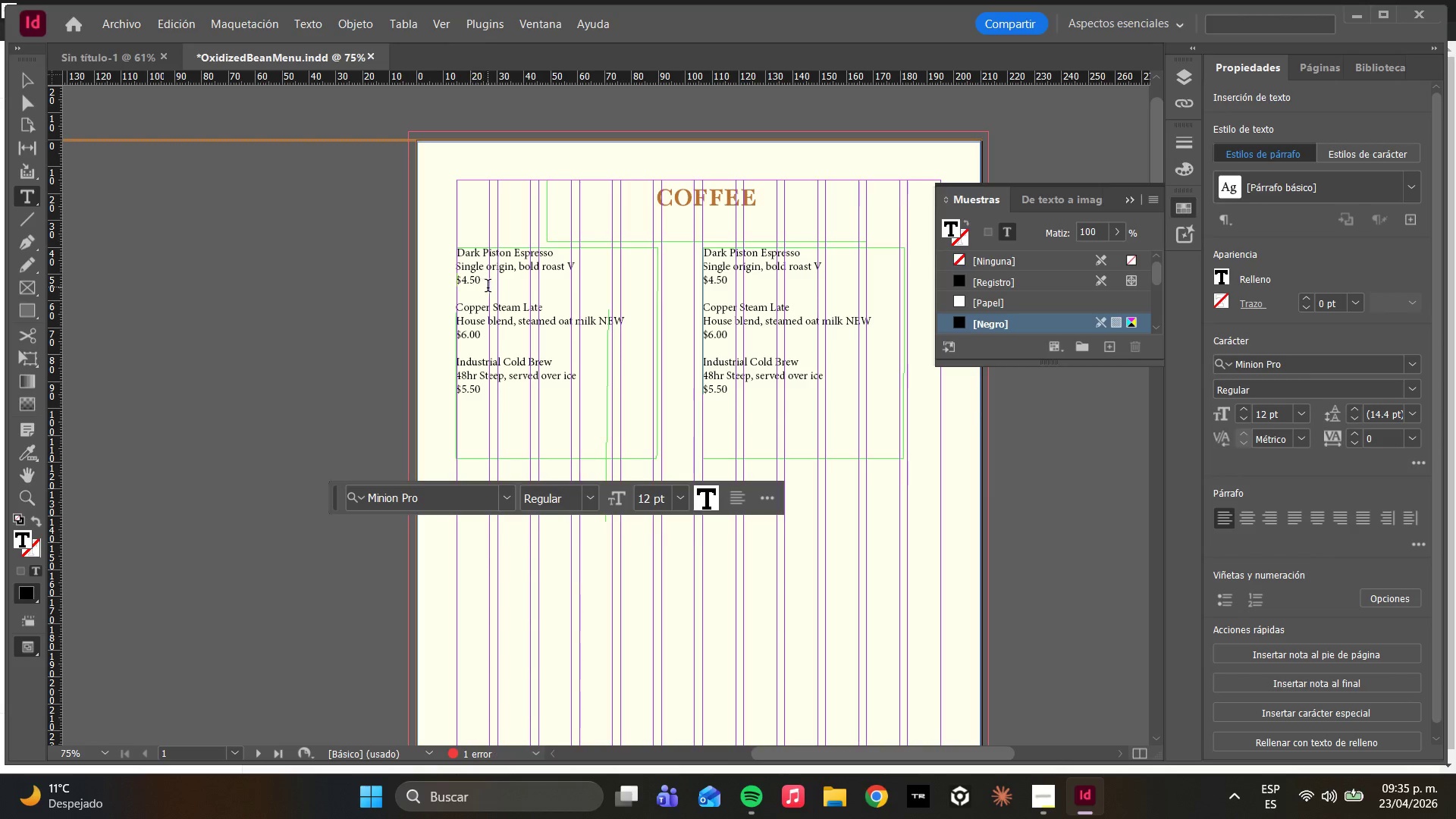 
left_click_drag(start_coordinate=[488, 287], to_coordinate=[453, 283])
 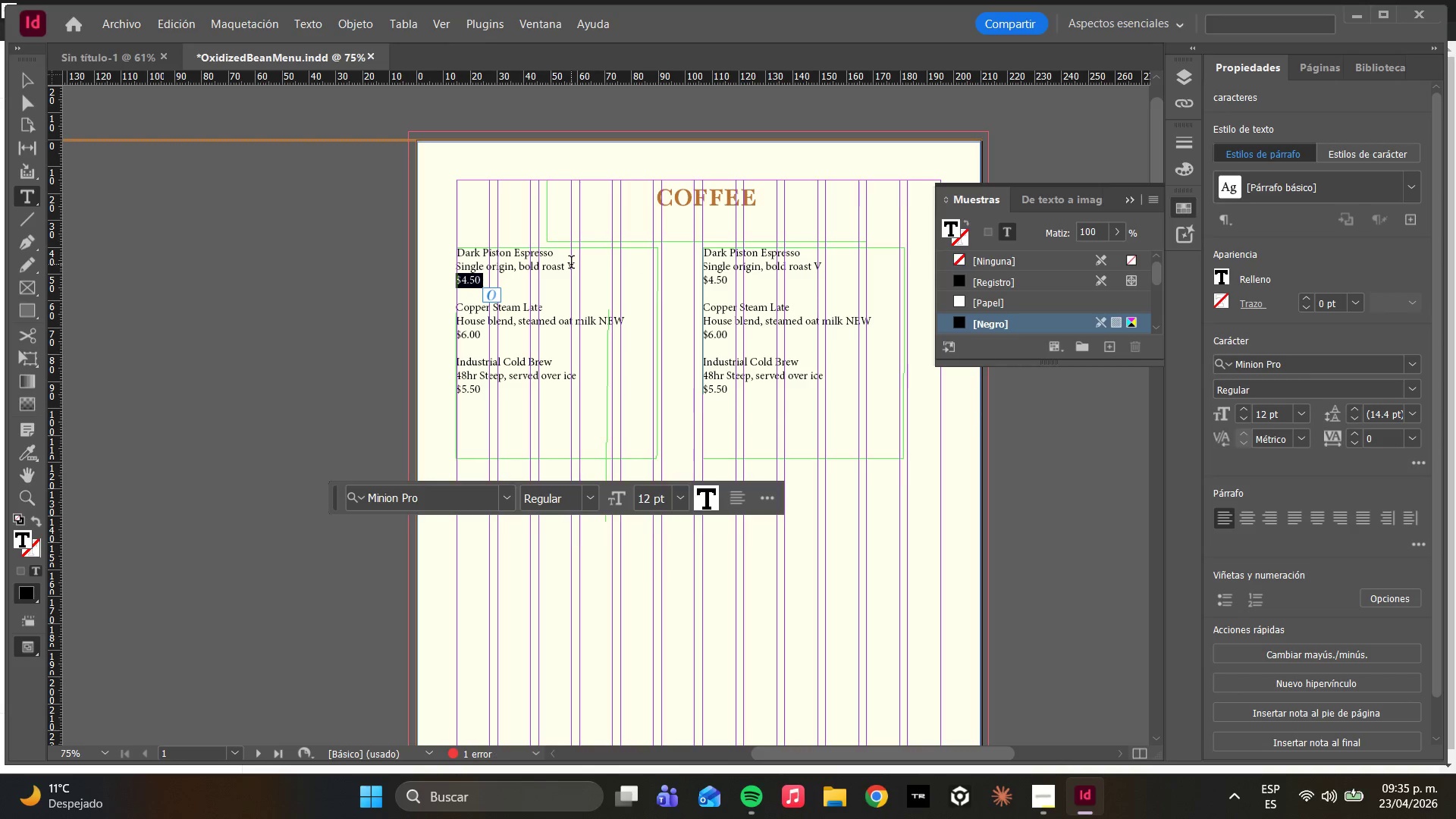 
wait(26.56)
 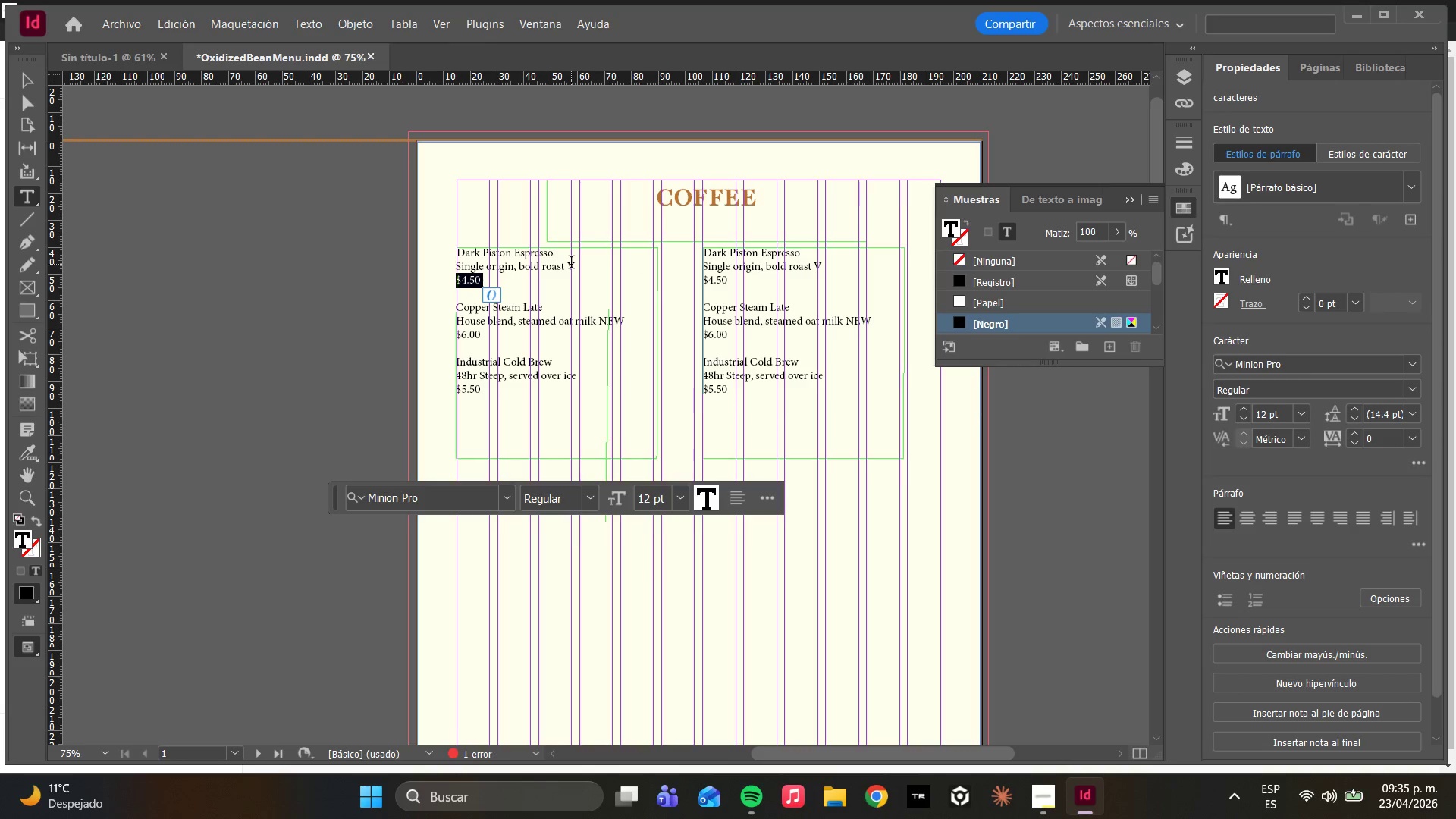 
left_click([514, 286])
 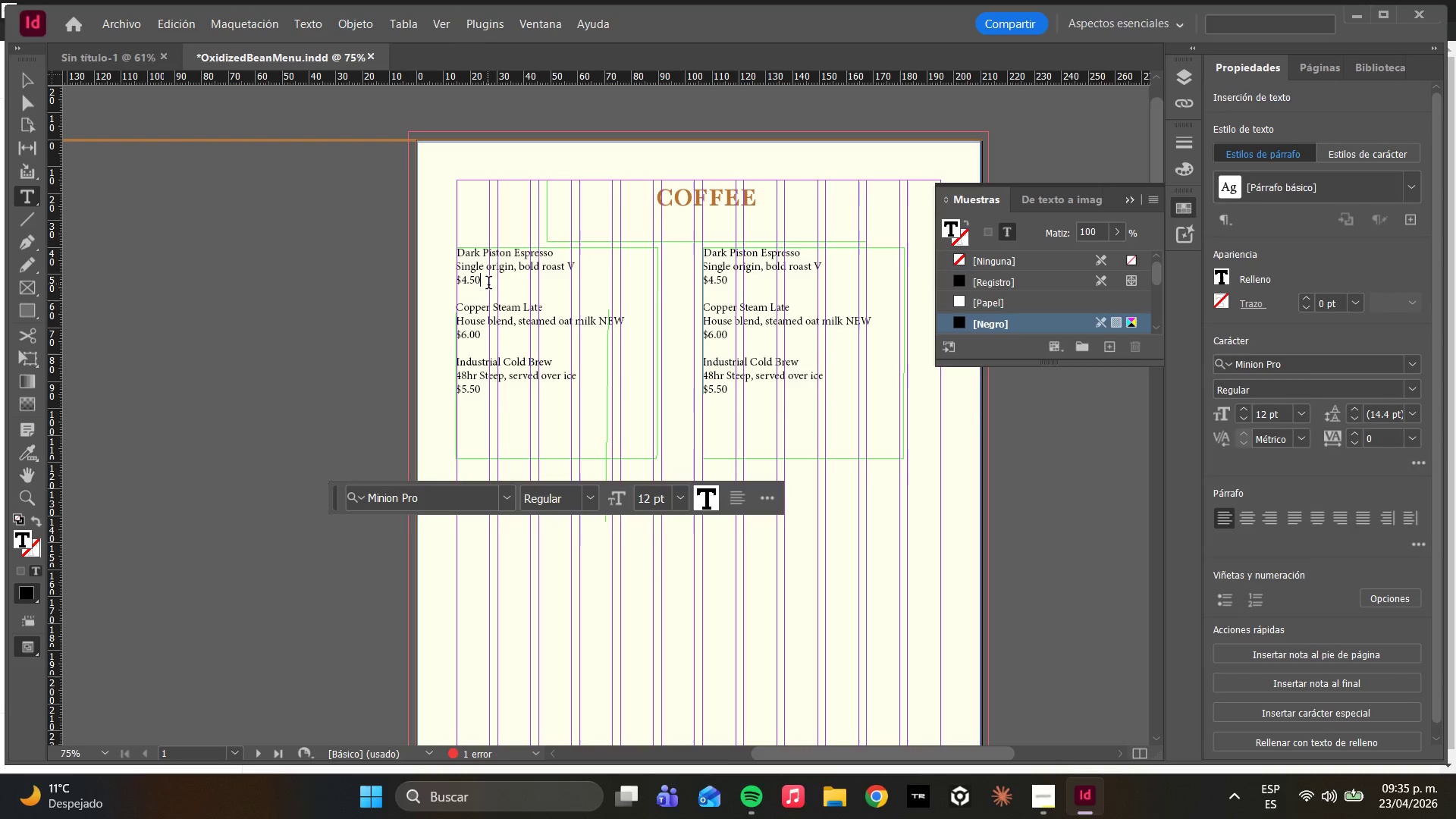 
left_click_drag(start_coordinate=[487, 284], to_coordinate=[449, 280])
 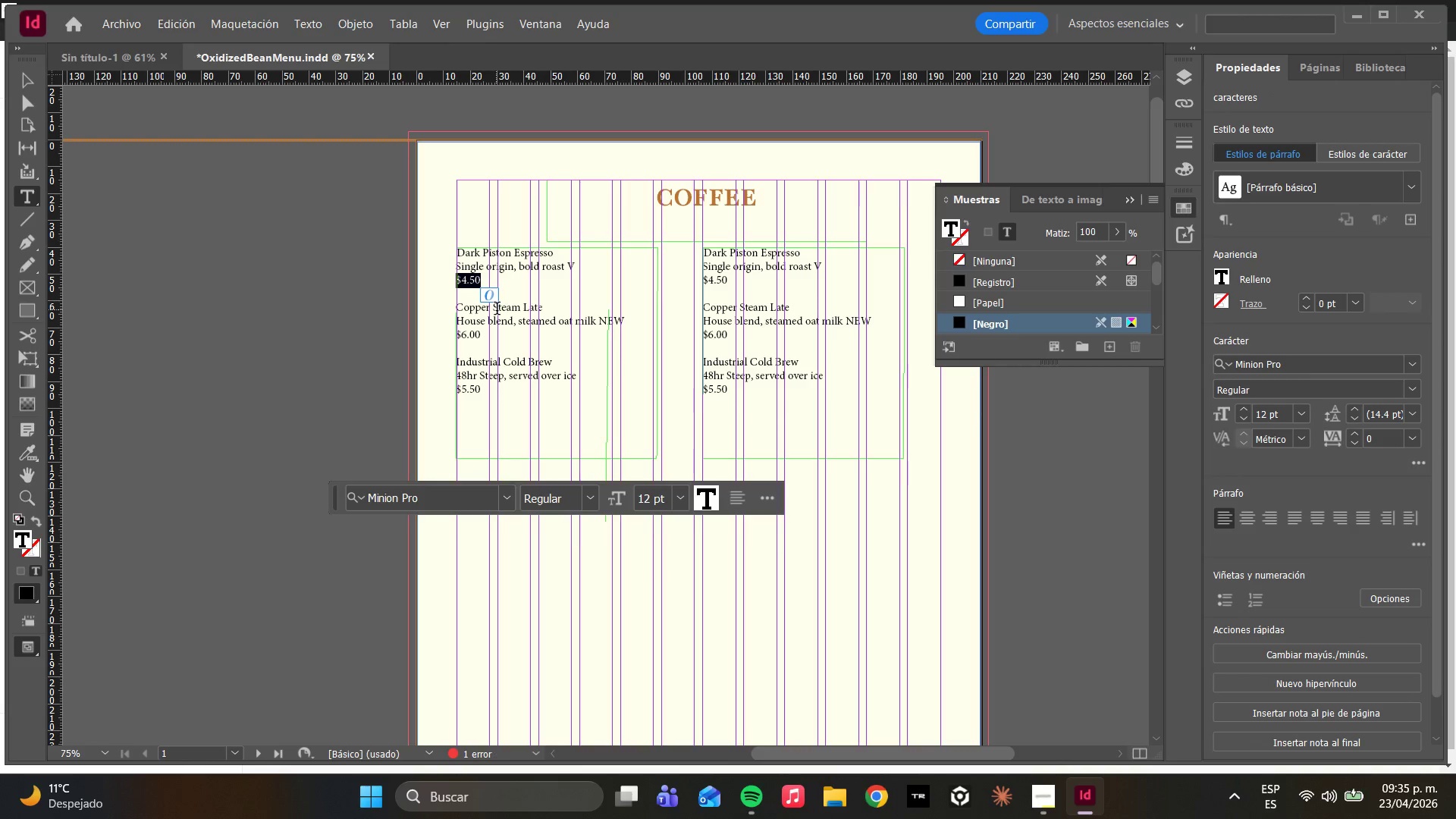 
key(Backspace)
 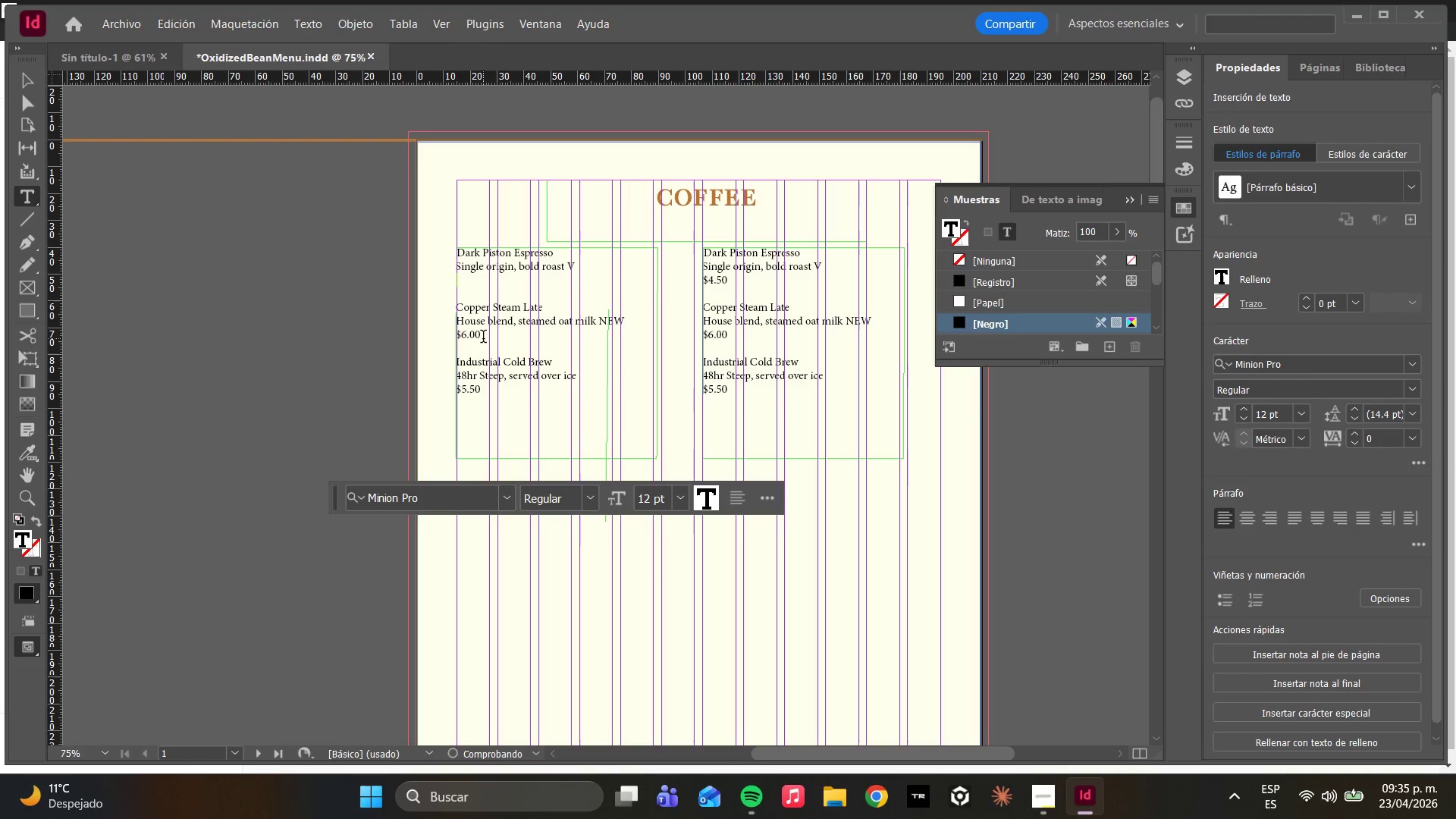 
left_click_drag(start_coordinate=[491, 338], to_coordinate=[444, 334])
 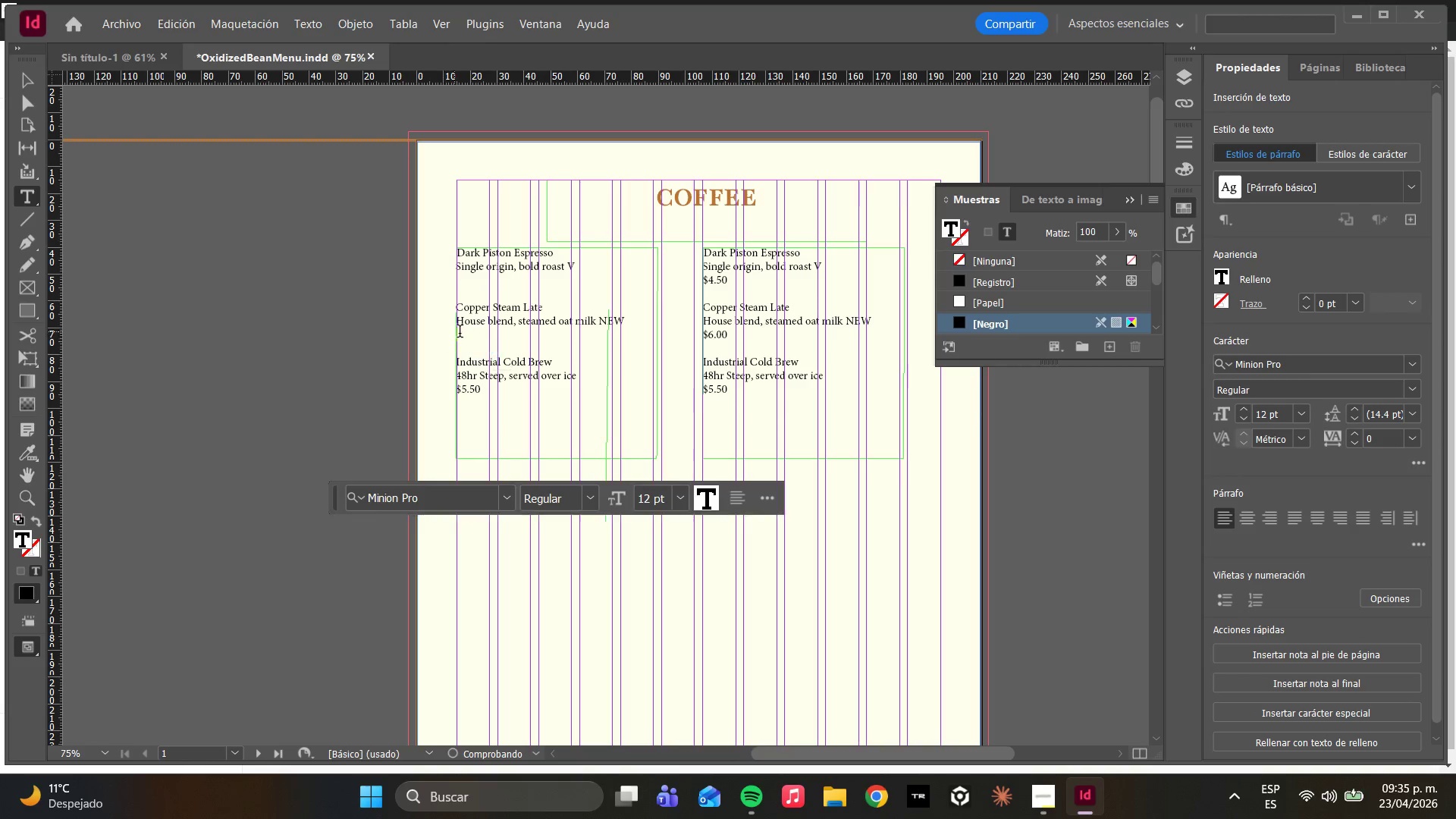 
key(Backspace)
 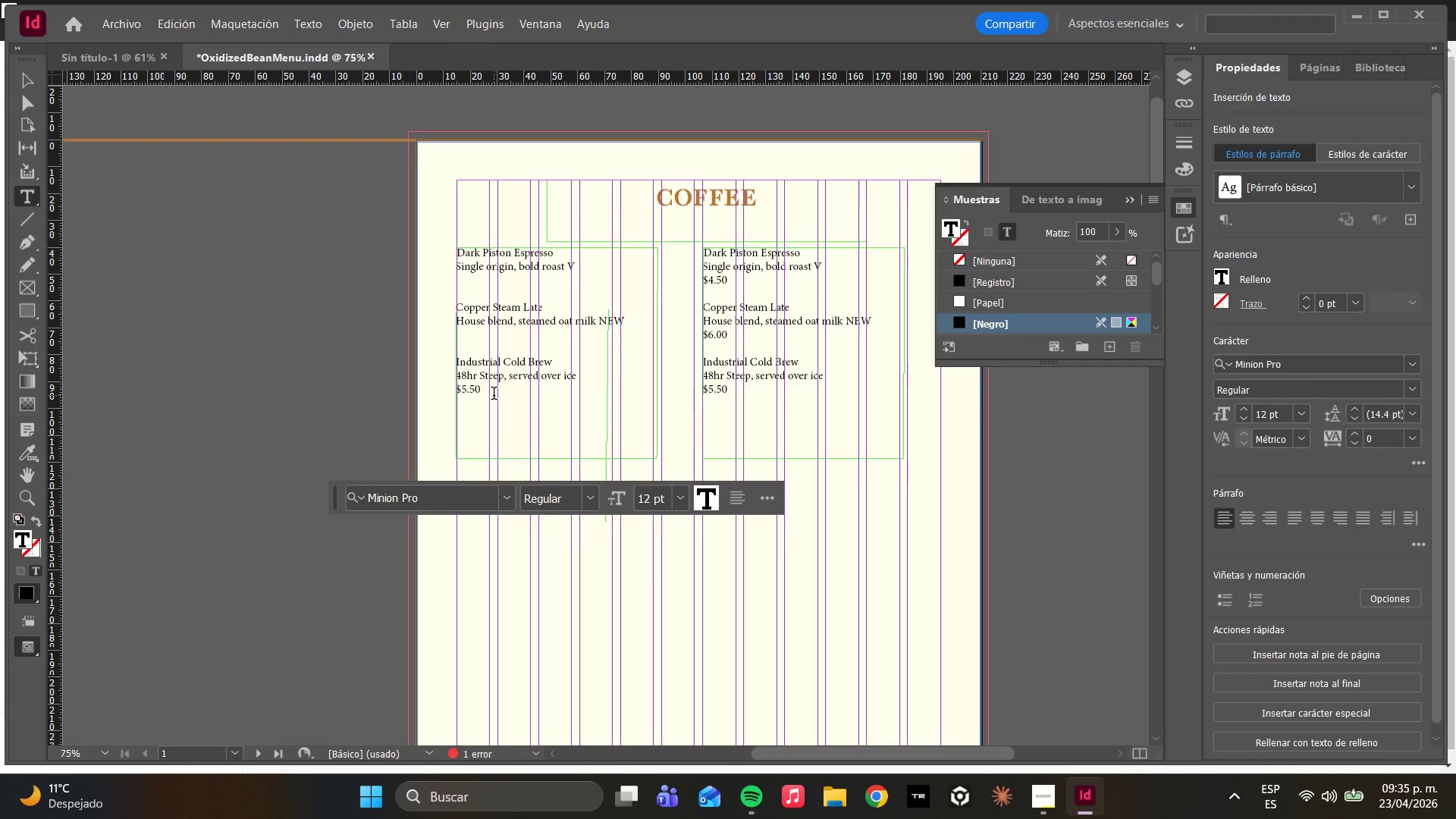 
left_click_drag(start_coordinate=[490, 394], to_coordinate=[436, 384])
 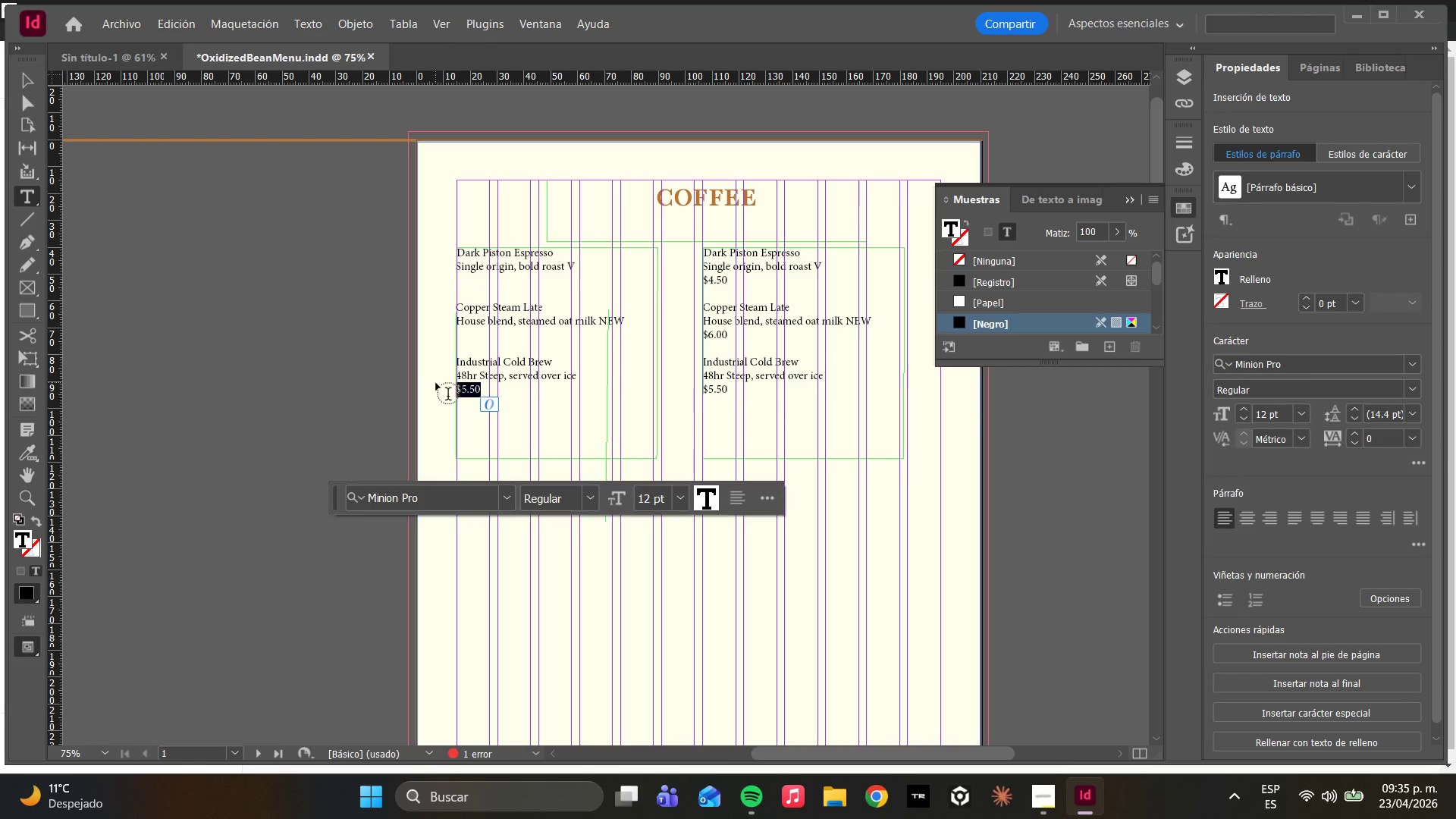 
key(Backspace)
 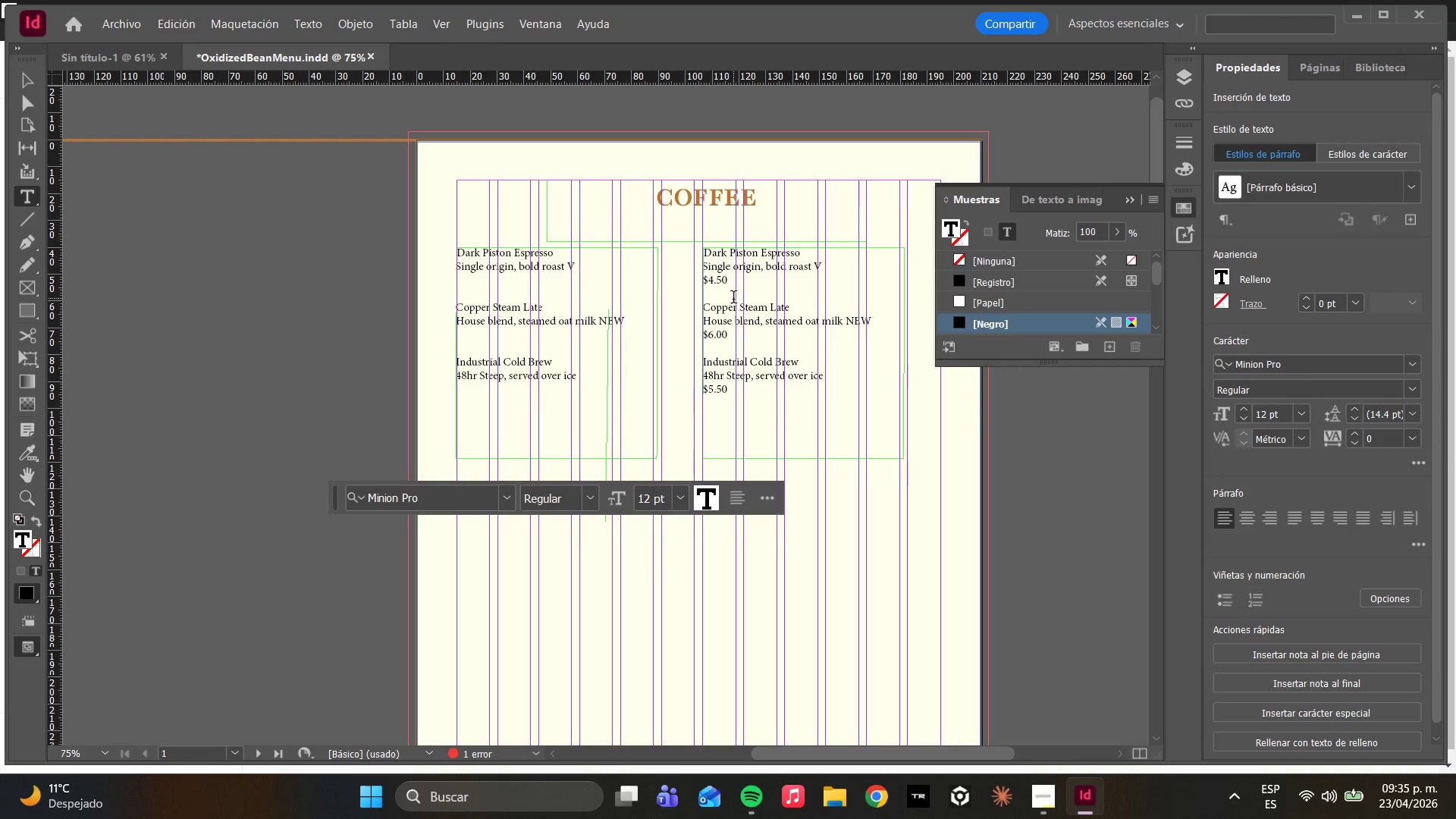 
left_click_drag(start_coordinate=[736, 284], to_coordinate=[699, 282])
 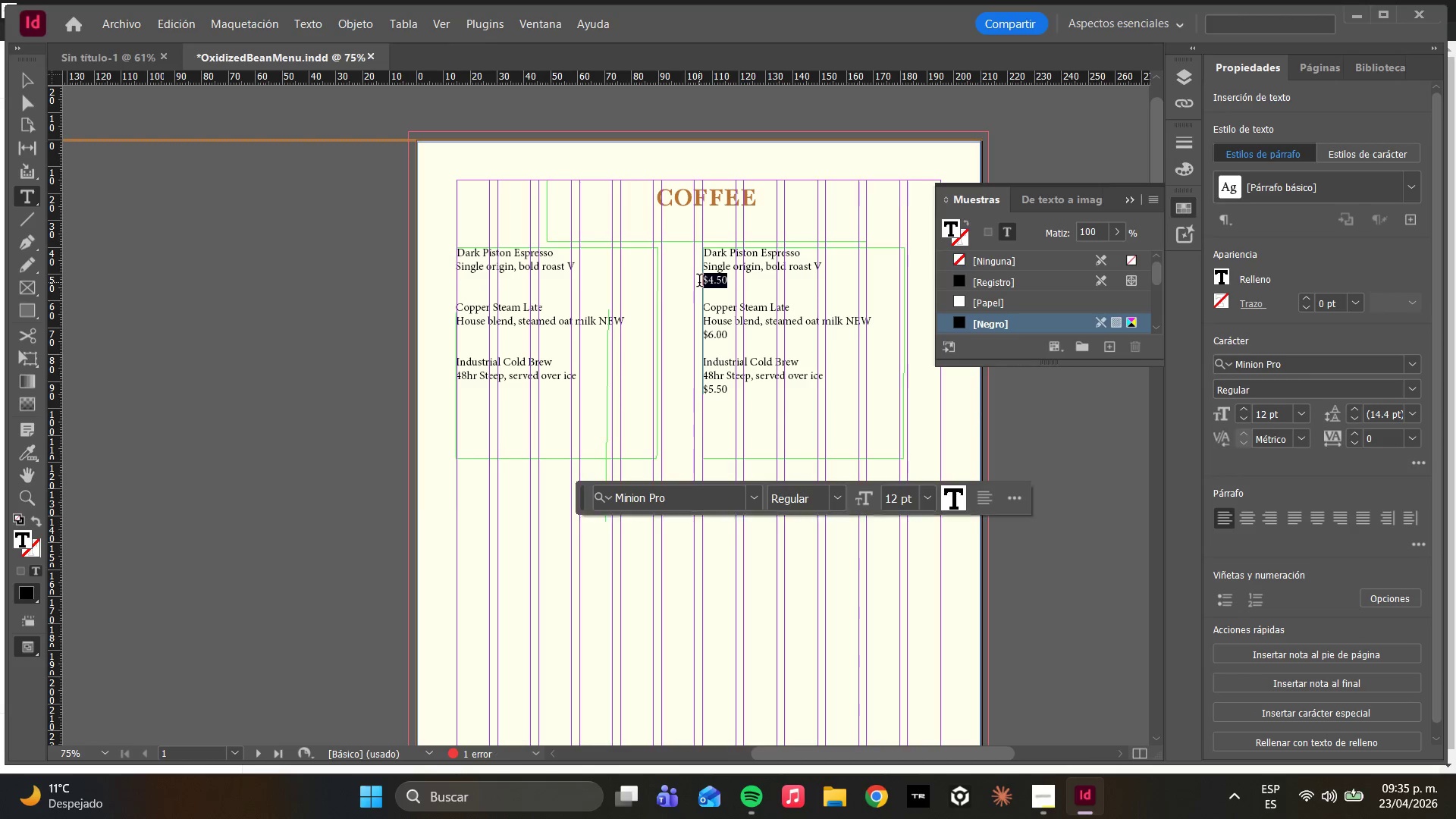 
key(Backspace)
 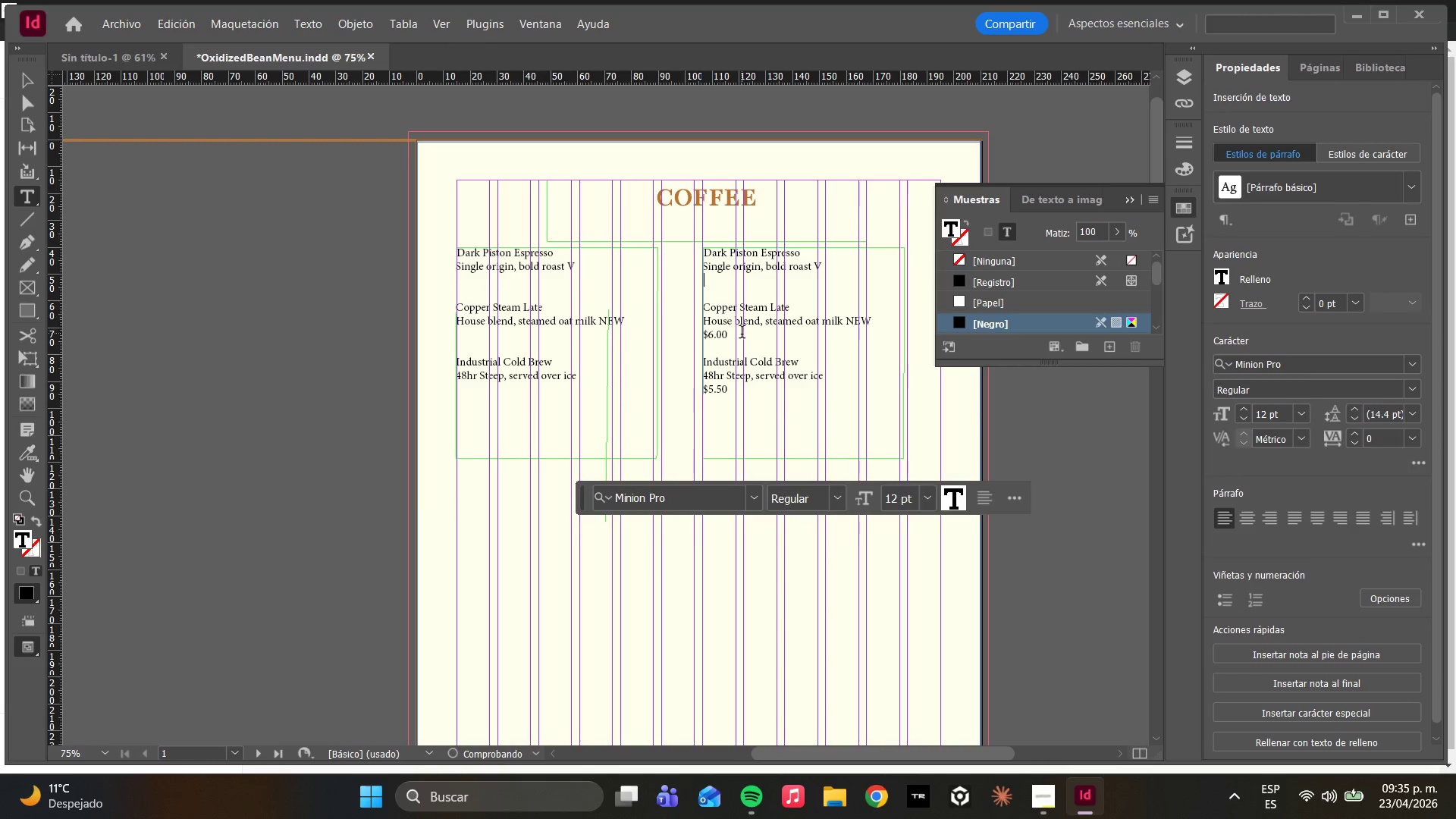 
left_click_drag(start_coordinate=[742, 334], to_coordinate=[681, 327])
 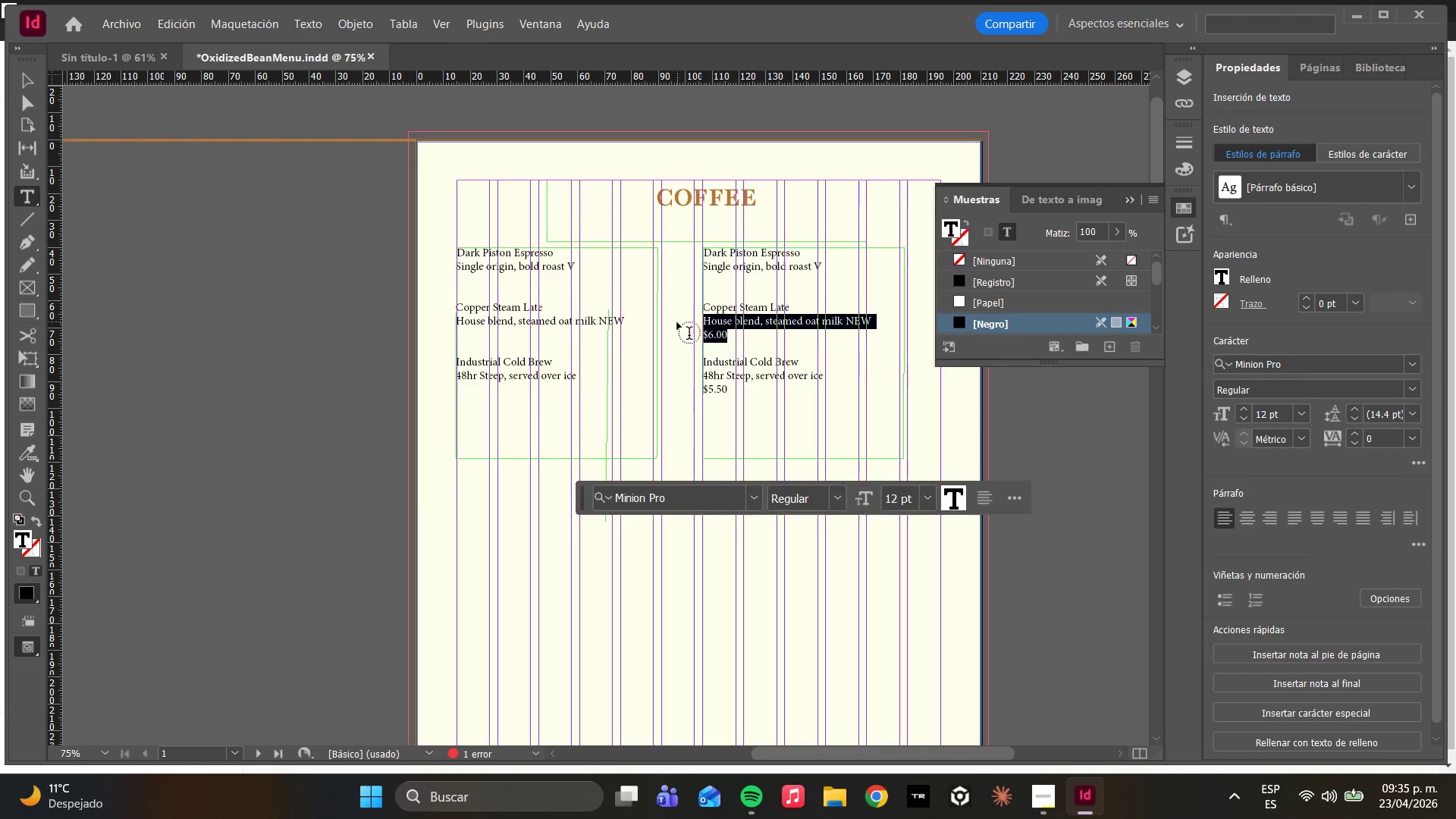 
key(Backspace)
 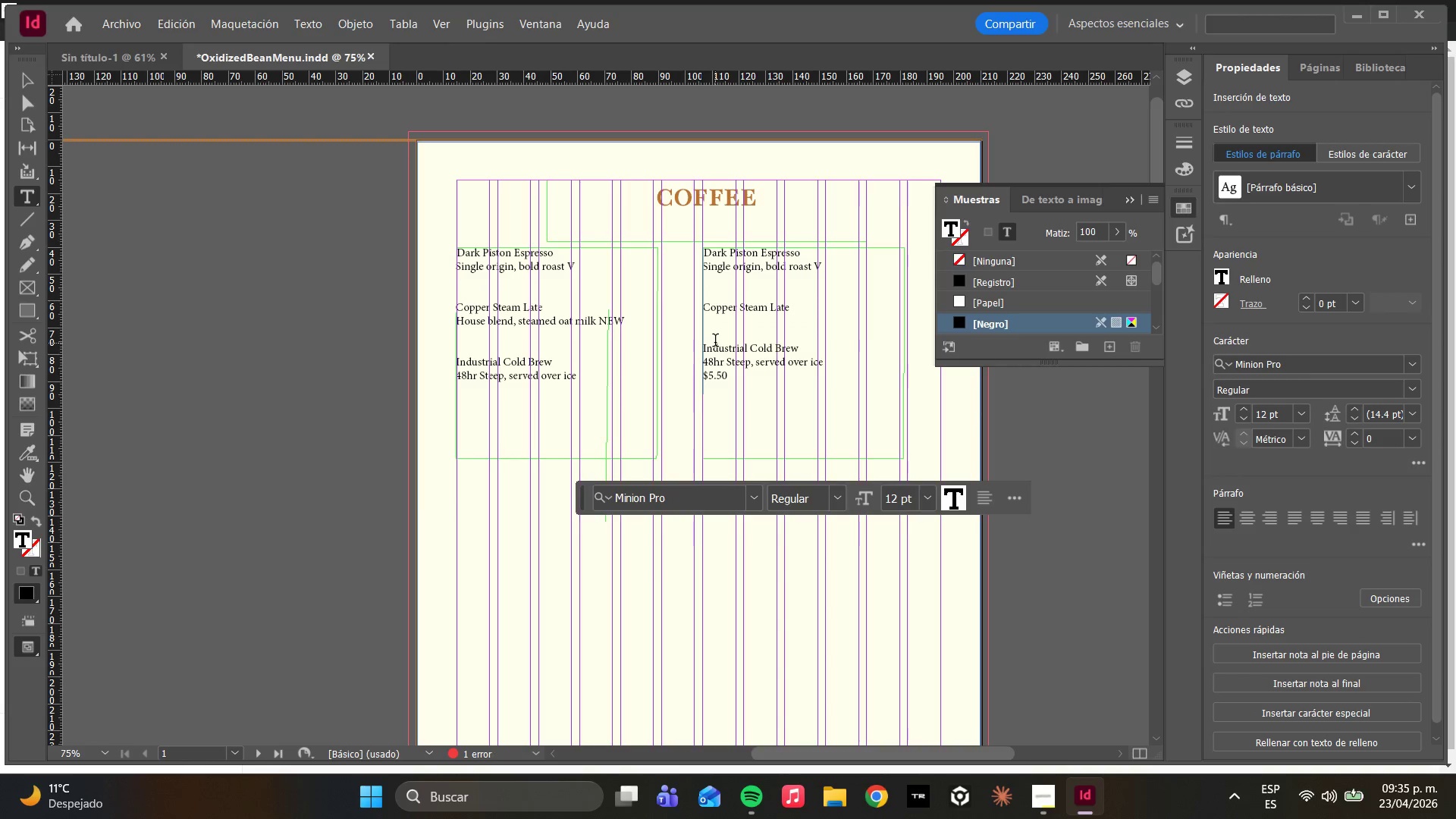 
key(Control+ControlLeft)
 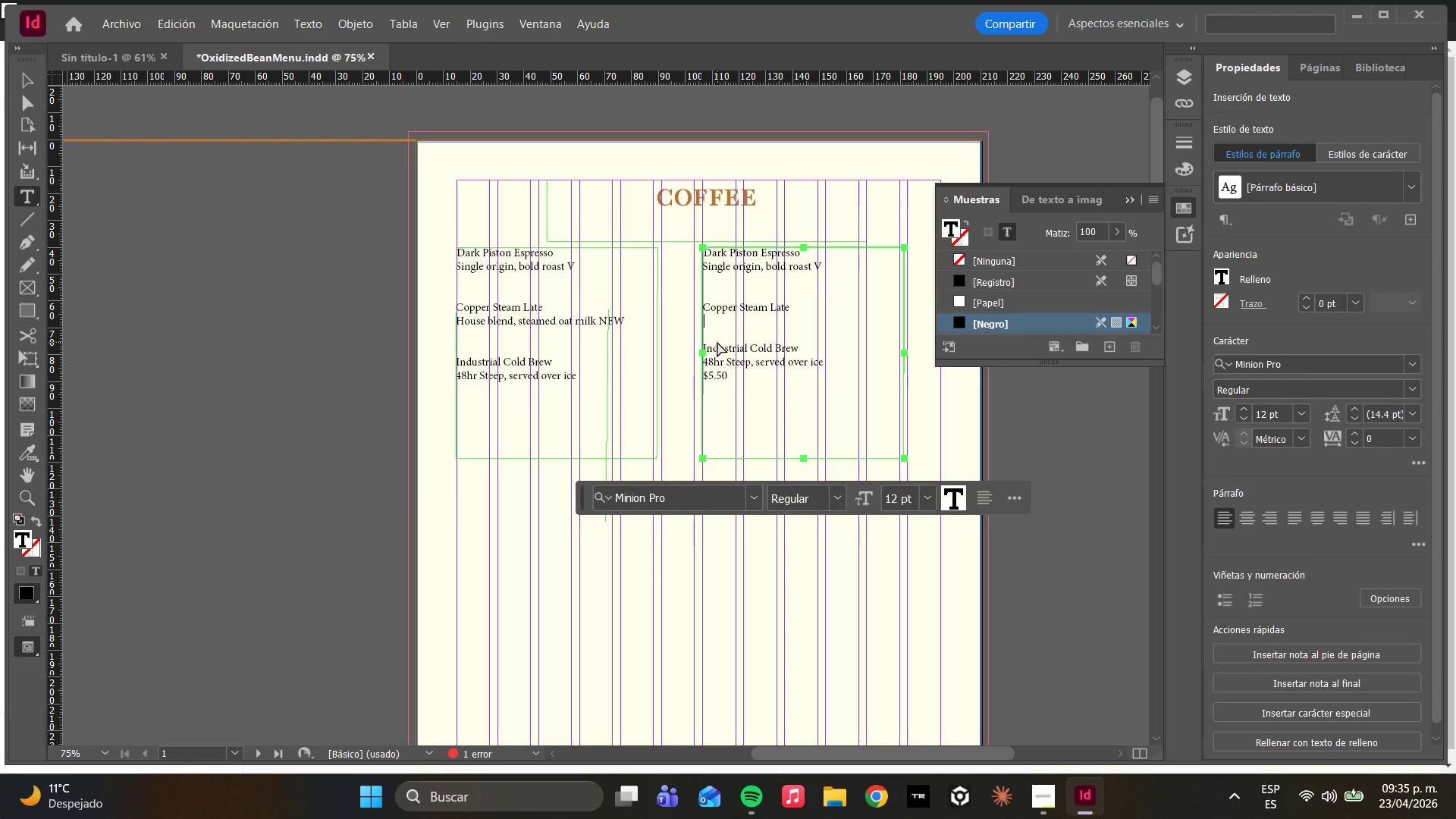 
key(Control+Z)
 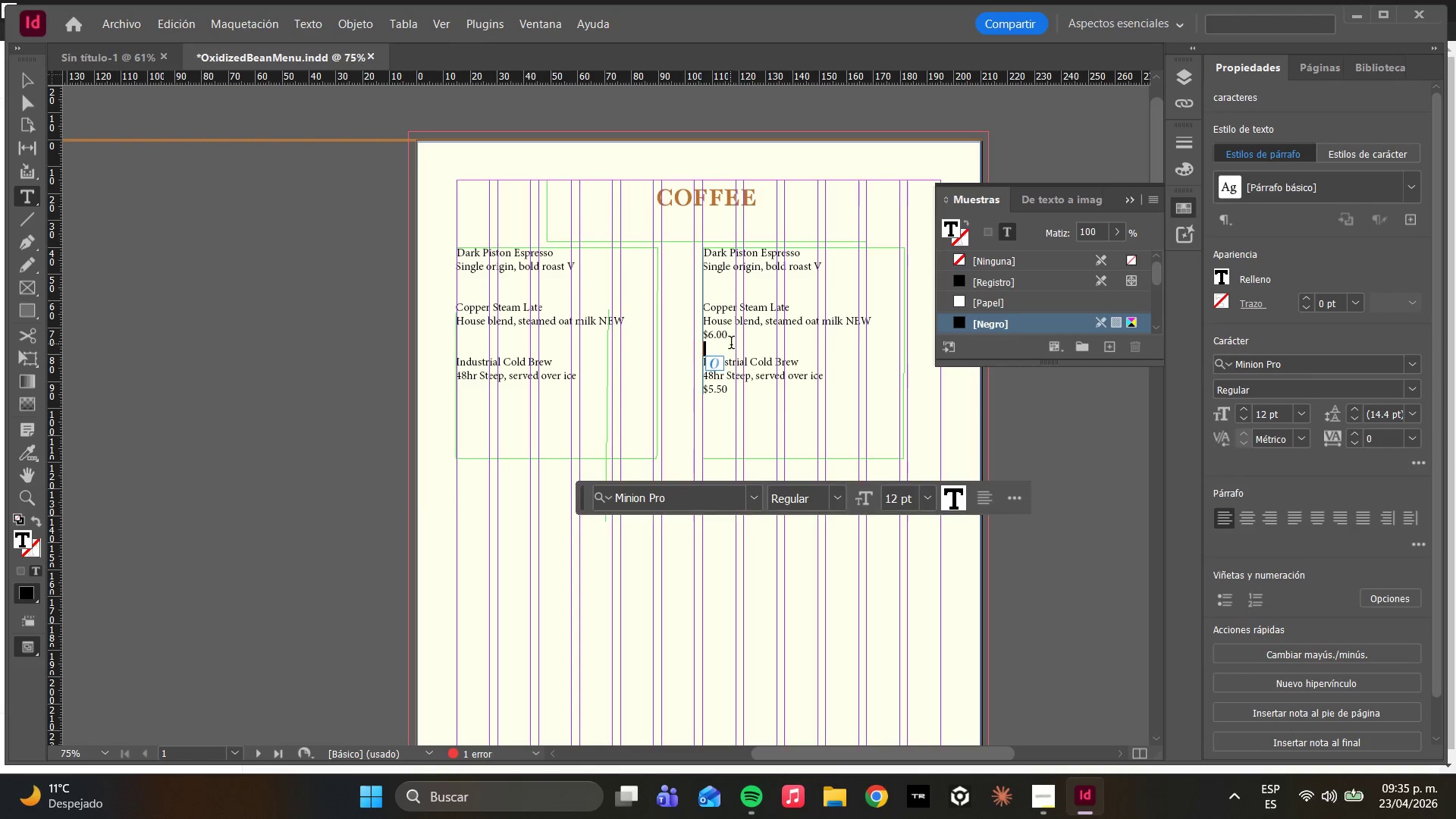 
left_click_drag(start_coordinate=[730, 334], to_coordinate=[701, 334])
 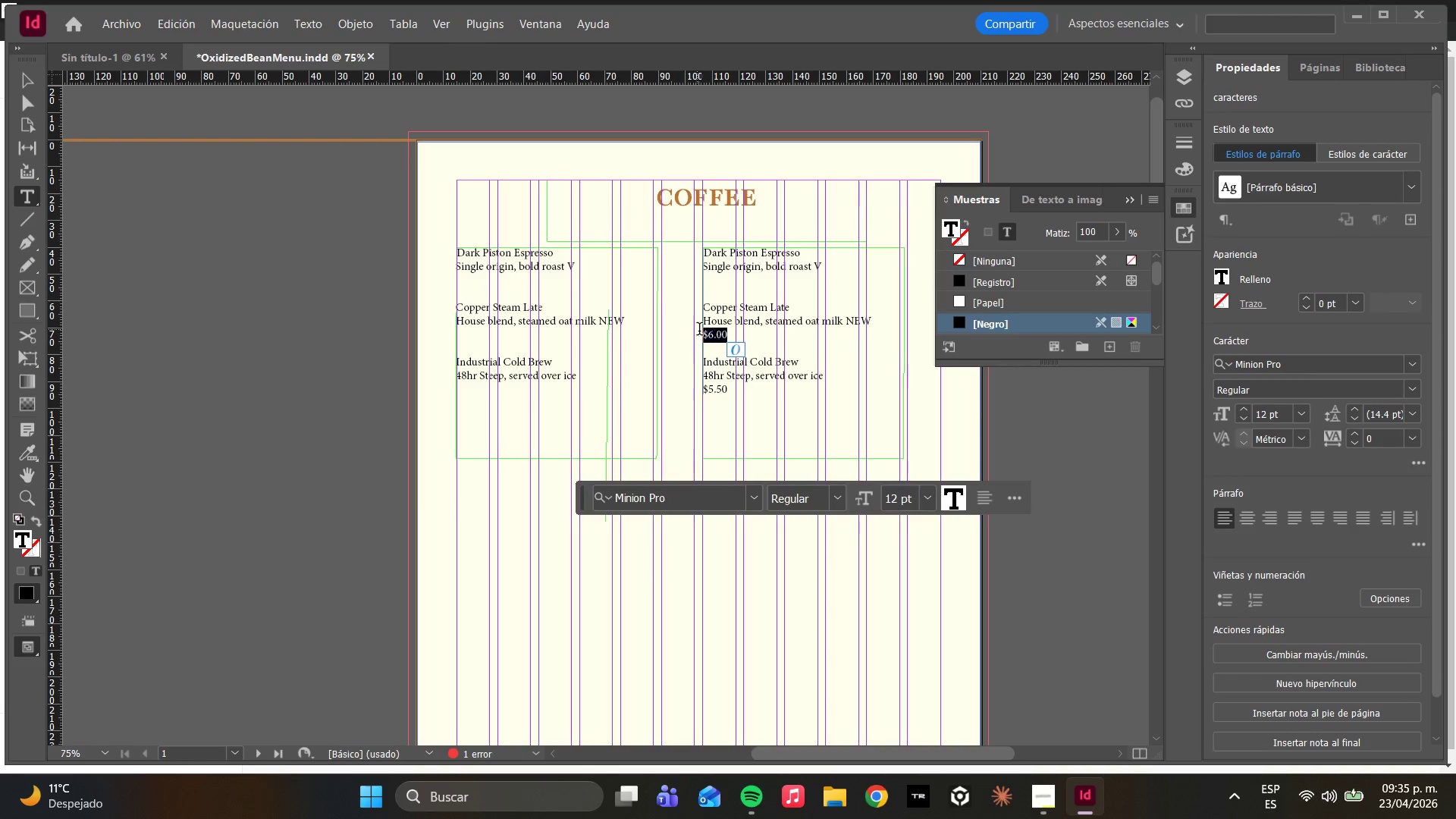 
key(Backspace)
 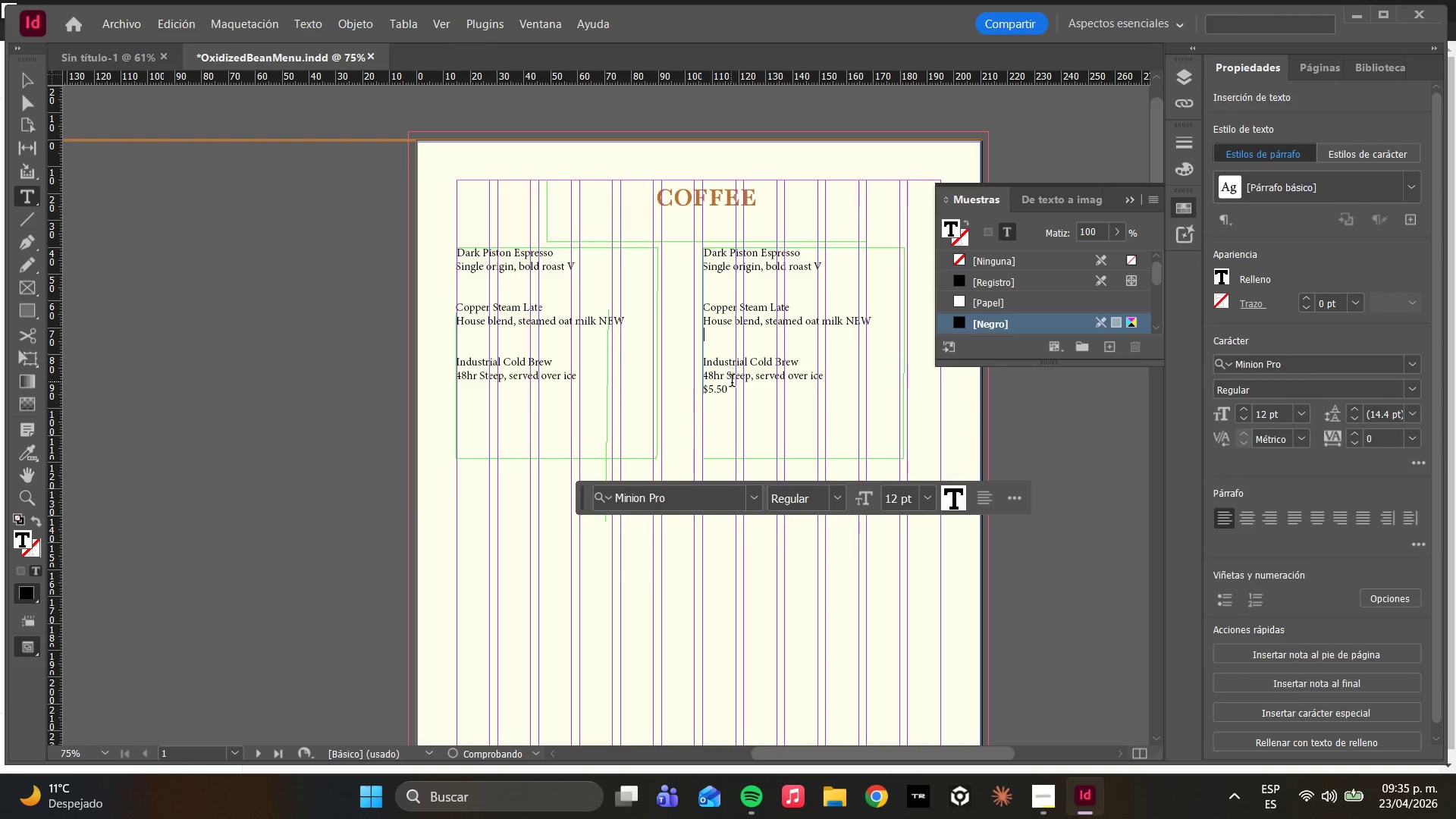 
left_click_drag(start_coordinate=[733, 384], to_coordinate=[702, 391])
 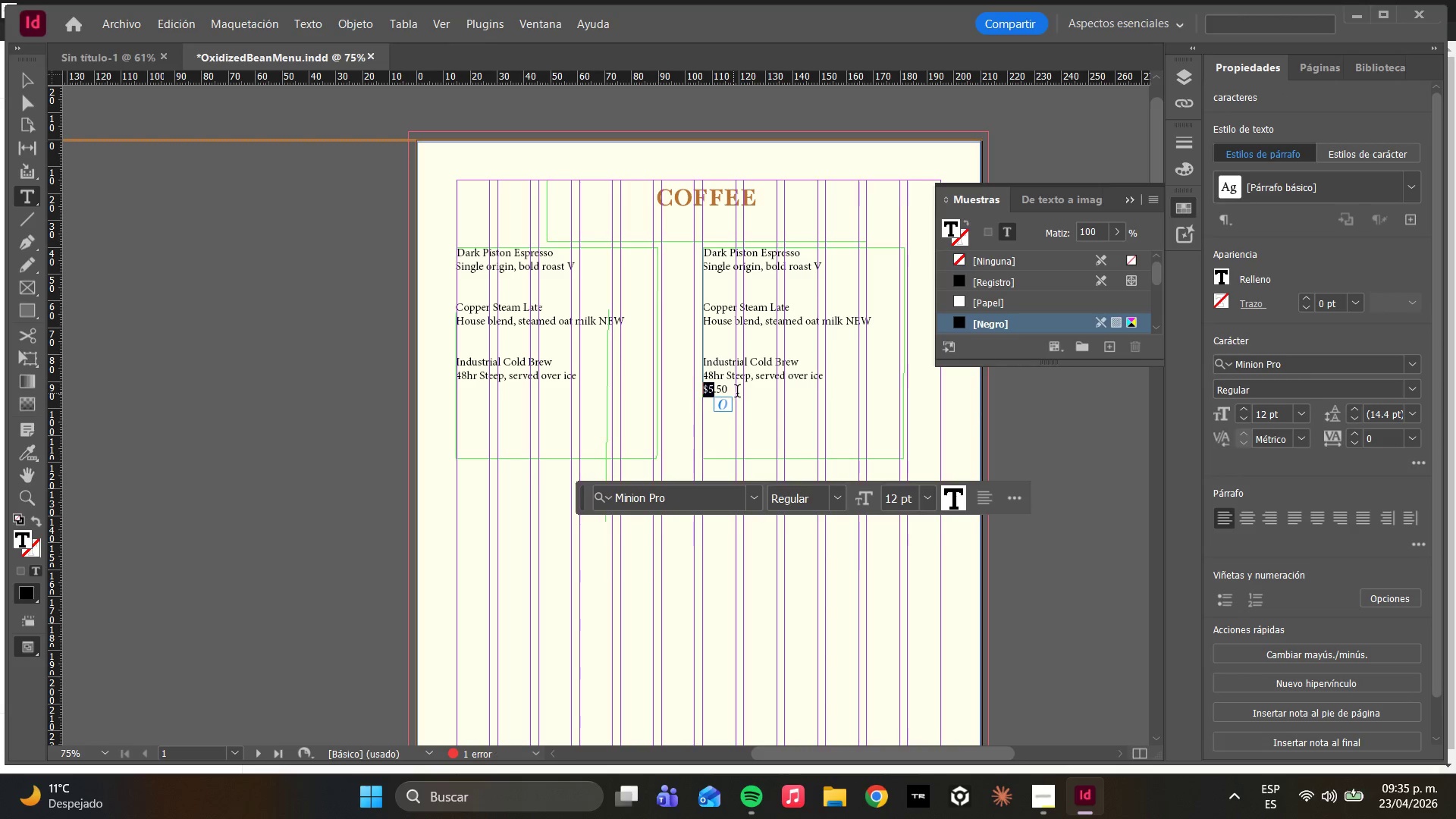 
left_click_drag(start_coordinate=[739, 390], to_coordinate=[703, 387])
 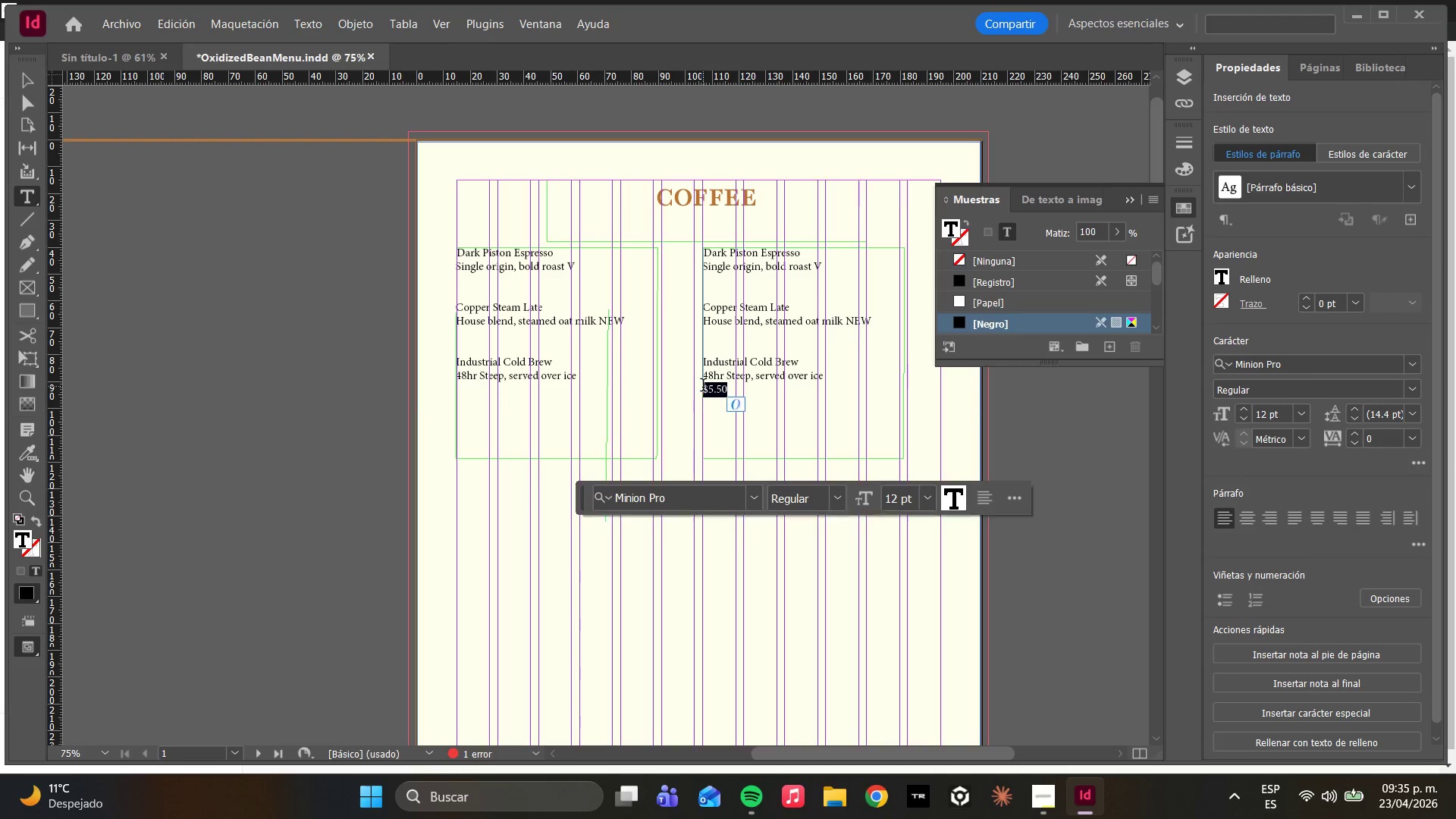 
key(Backspace)
 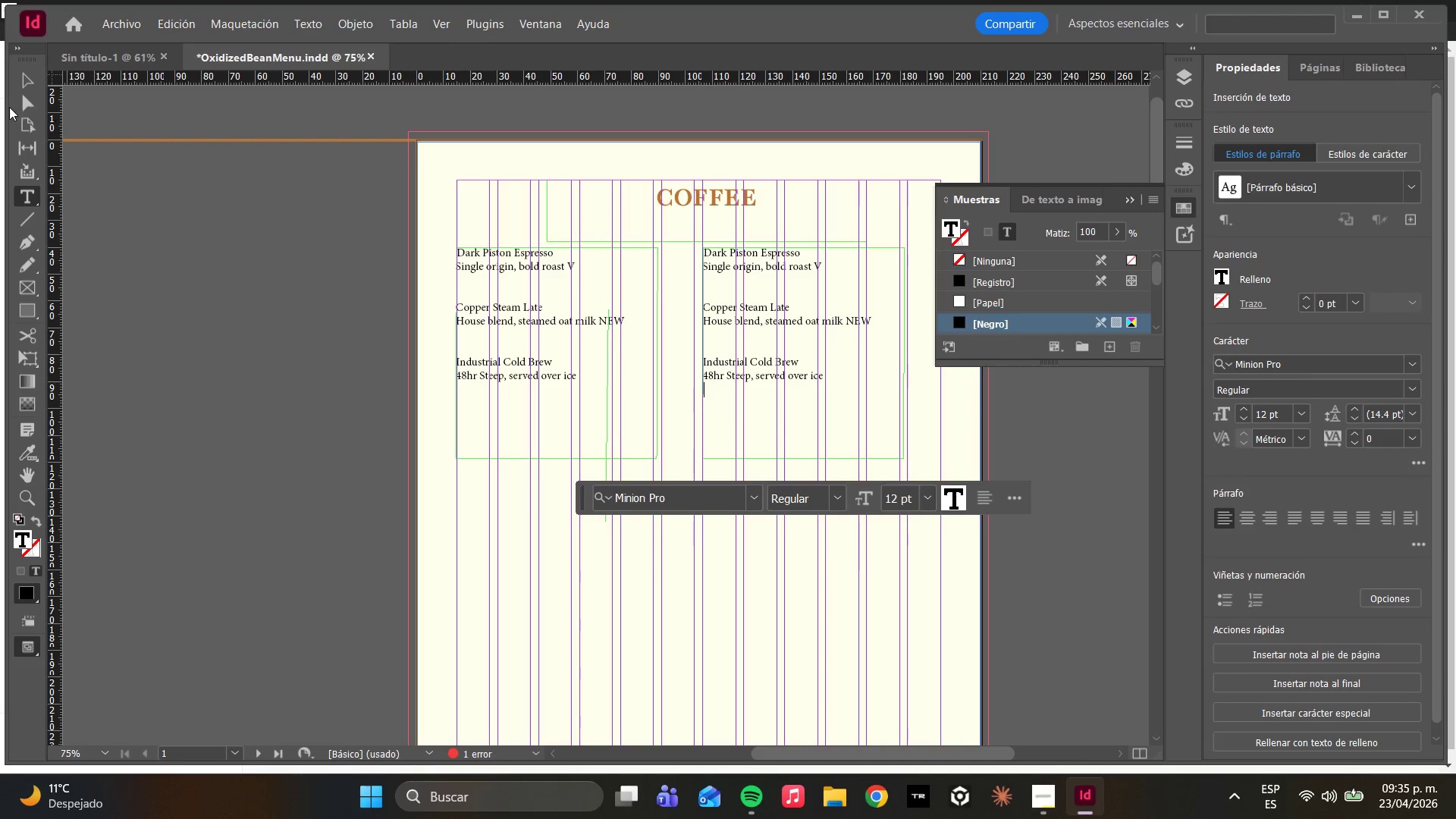 
left_click([20, 108])
 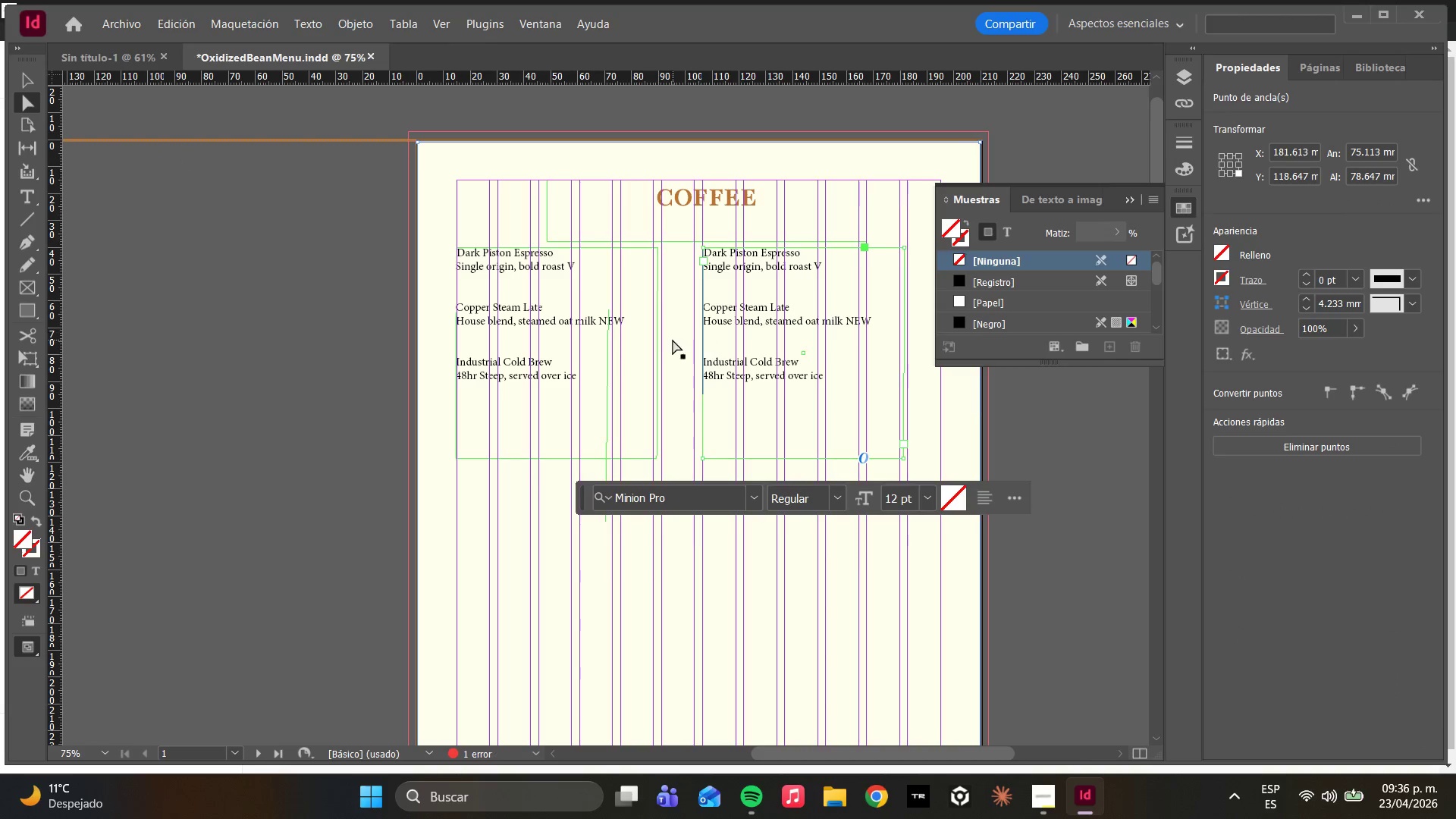 
left_click([658, 344])
 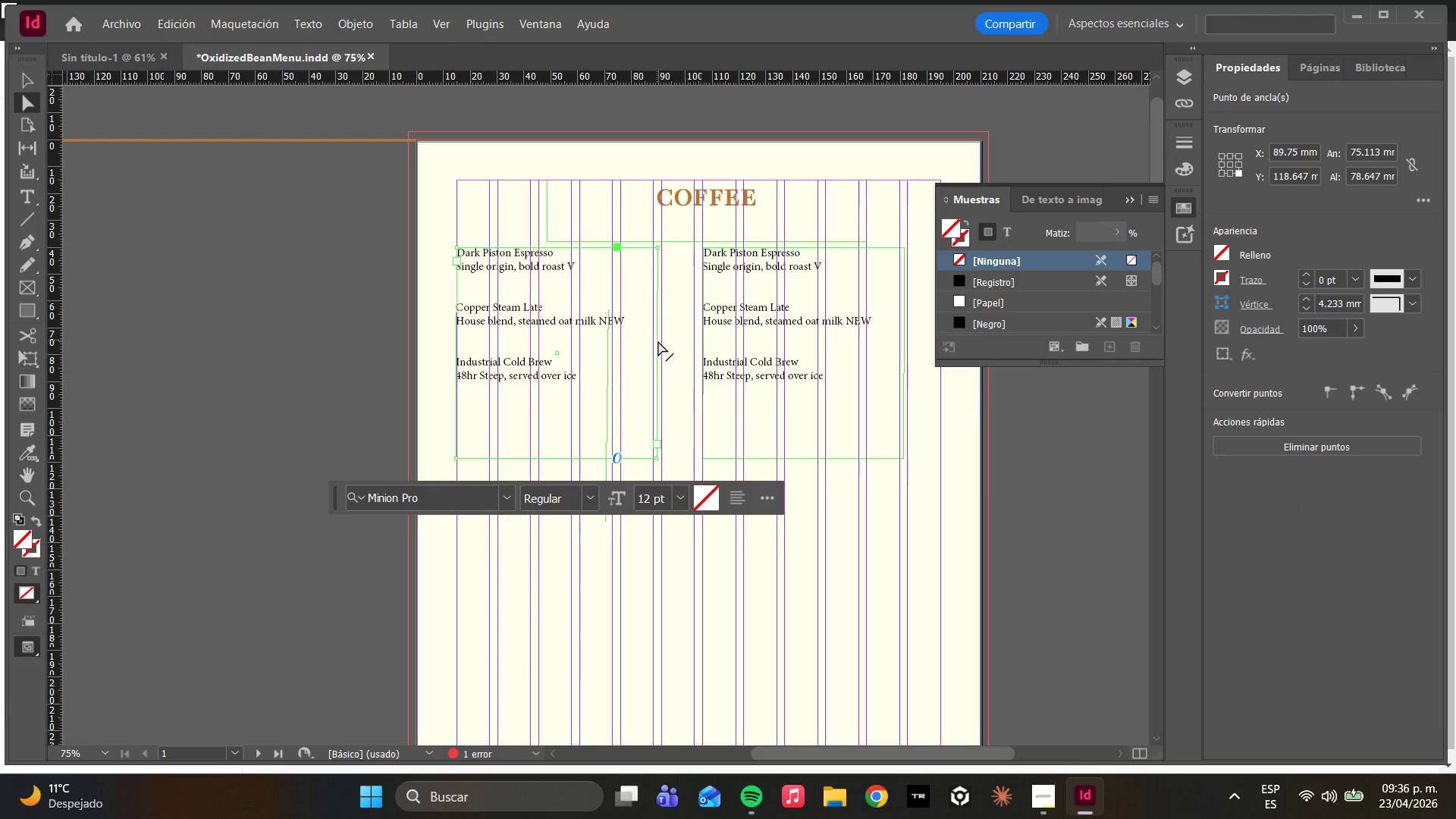 
left_click_drag(start_coordinate=[659, 341], to_coordinate=[623, 335])
 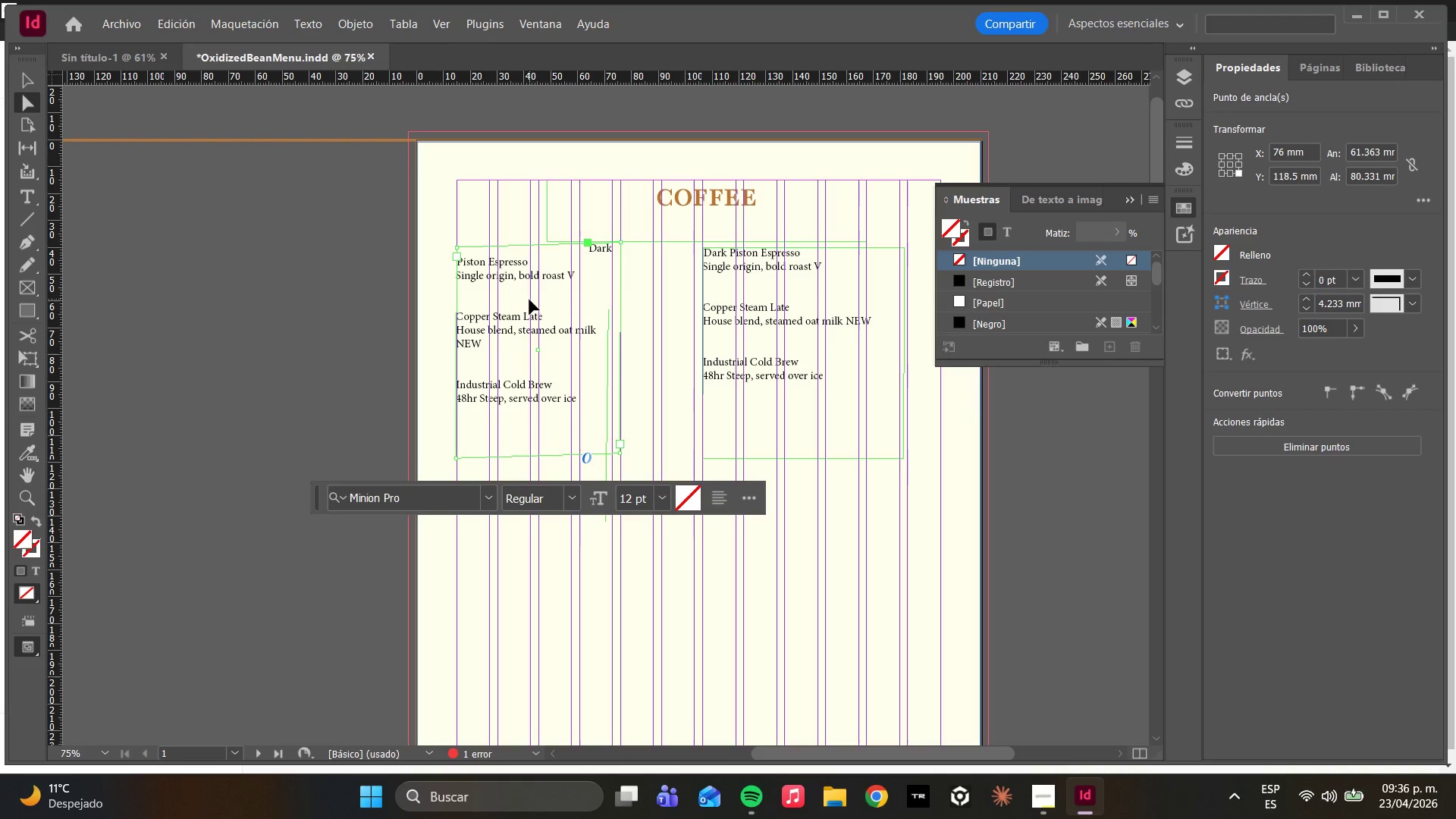 
key(Control+ControlLeft)
 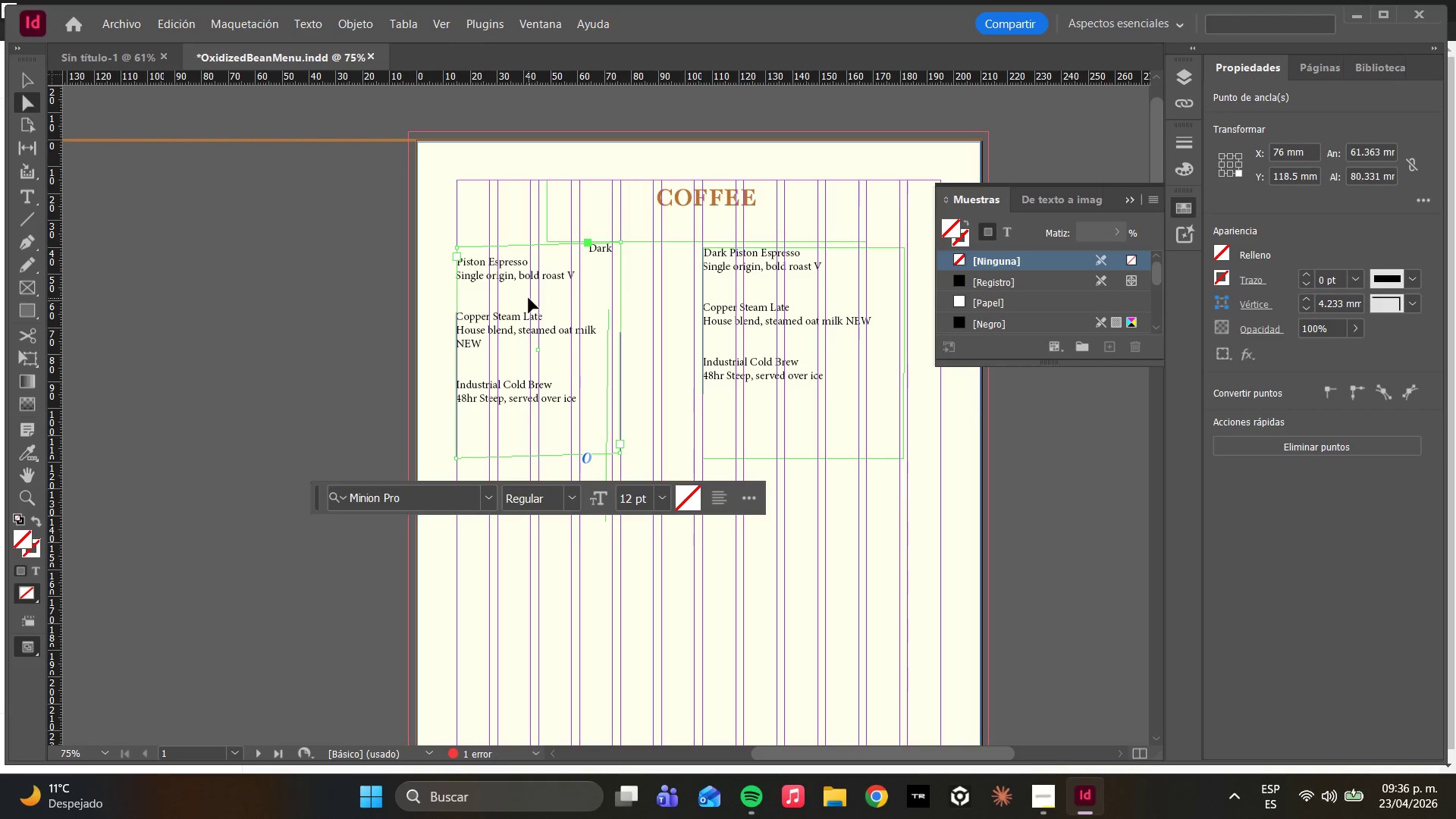 
key(Control+Z)
 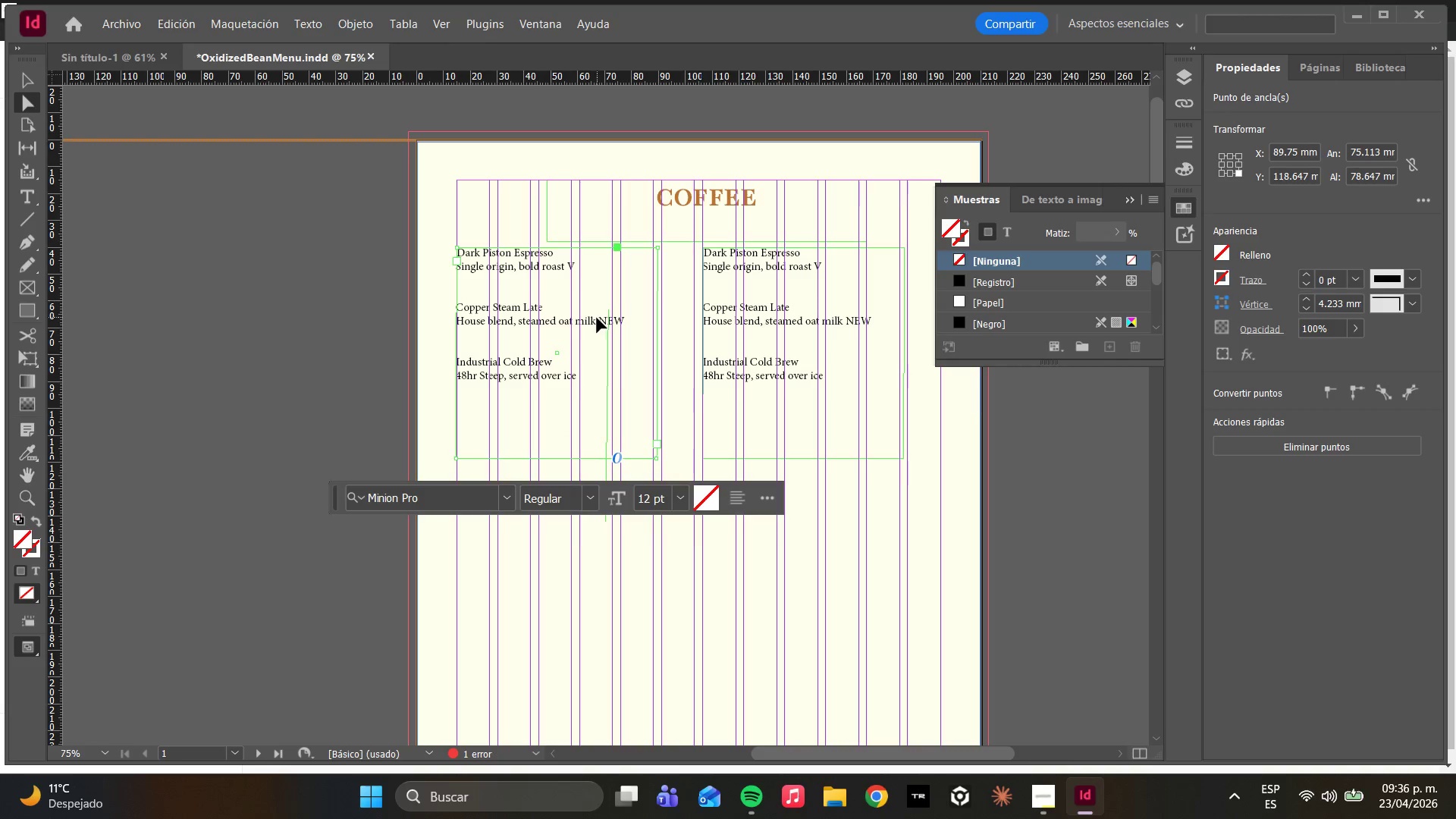 
double_click([598, 319])
 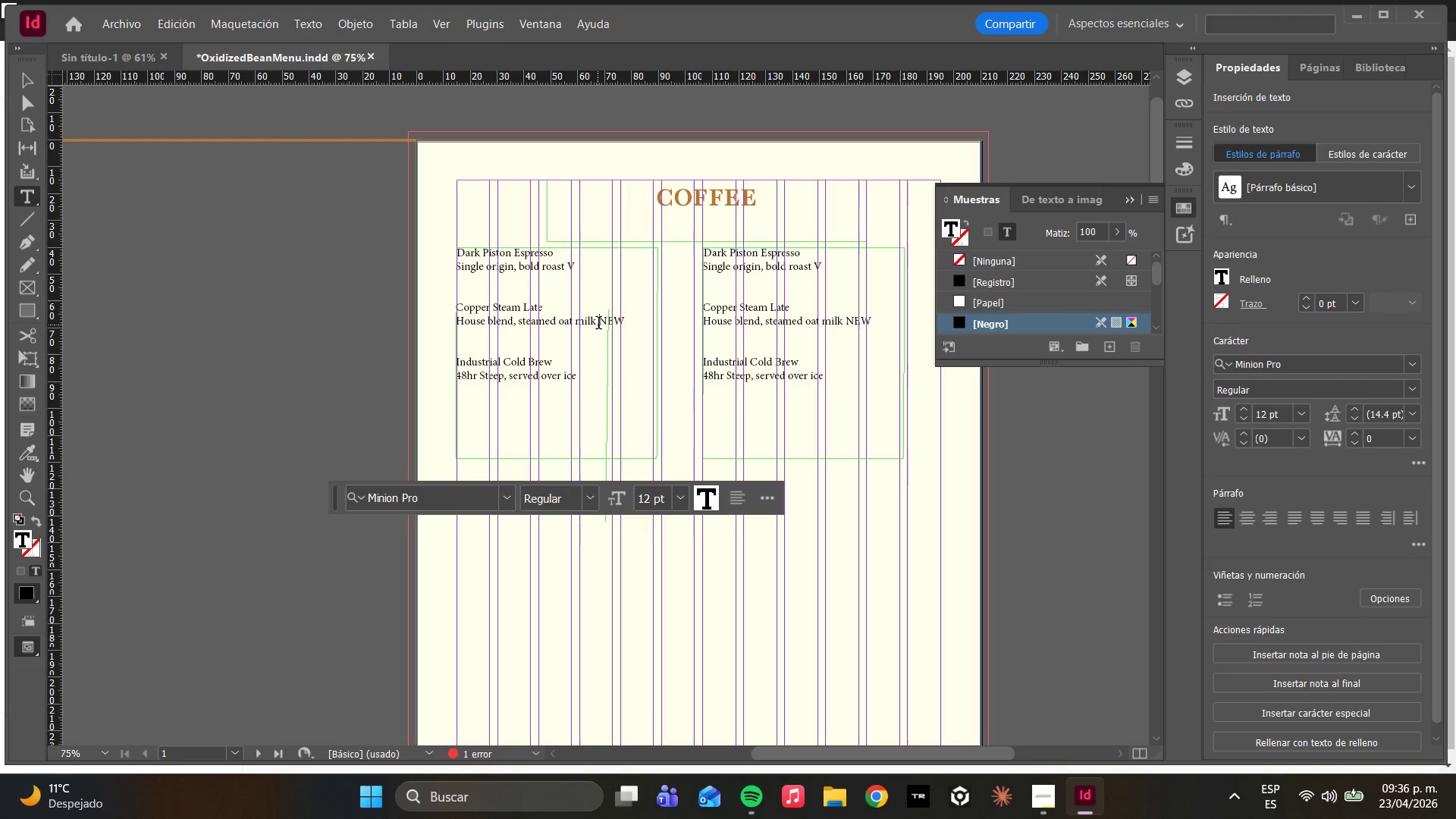 
left_click([600, 325])
 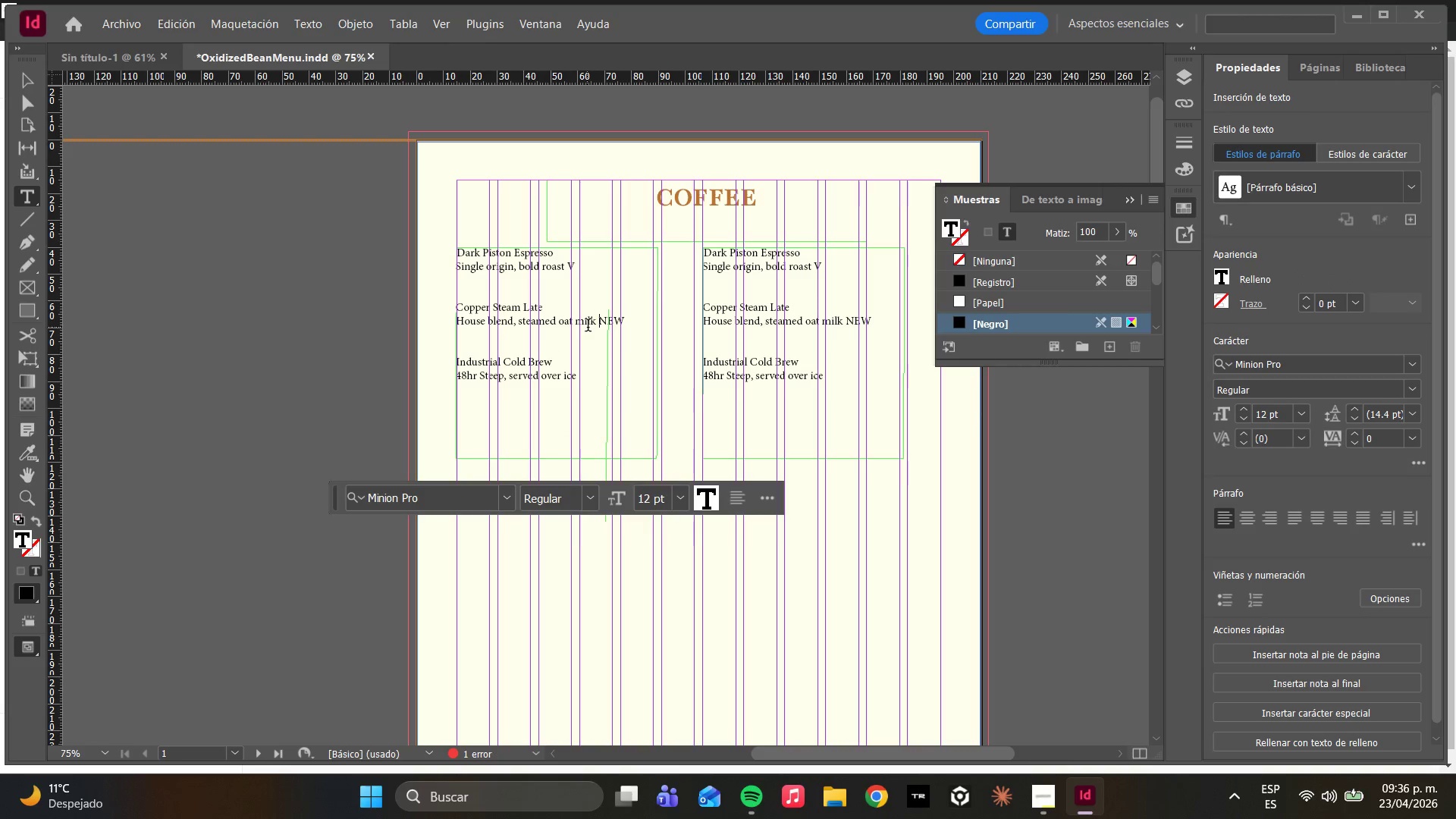 
left_click([558, 328])
 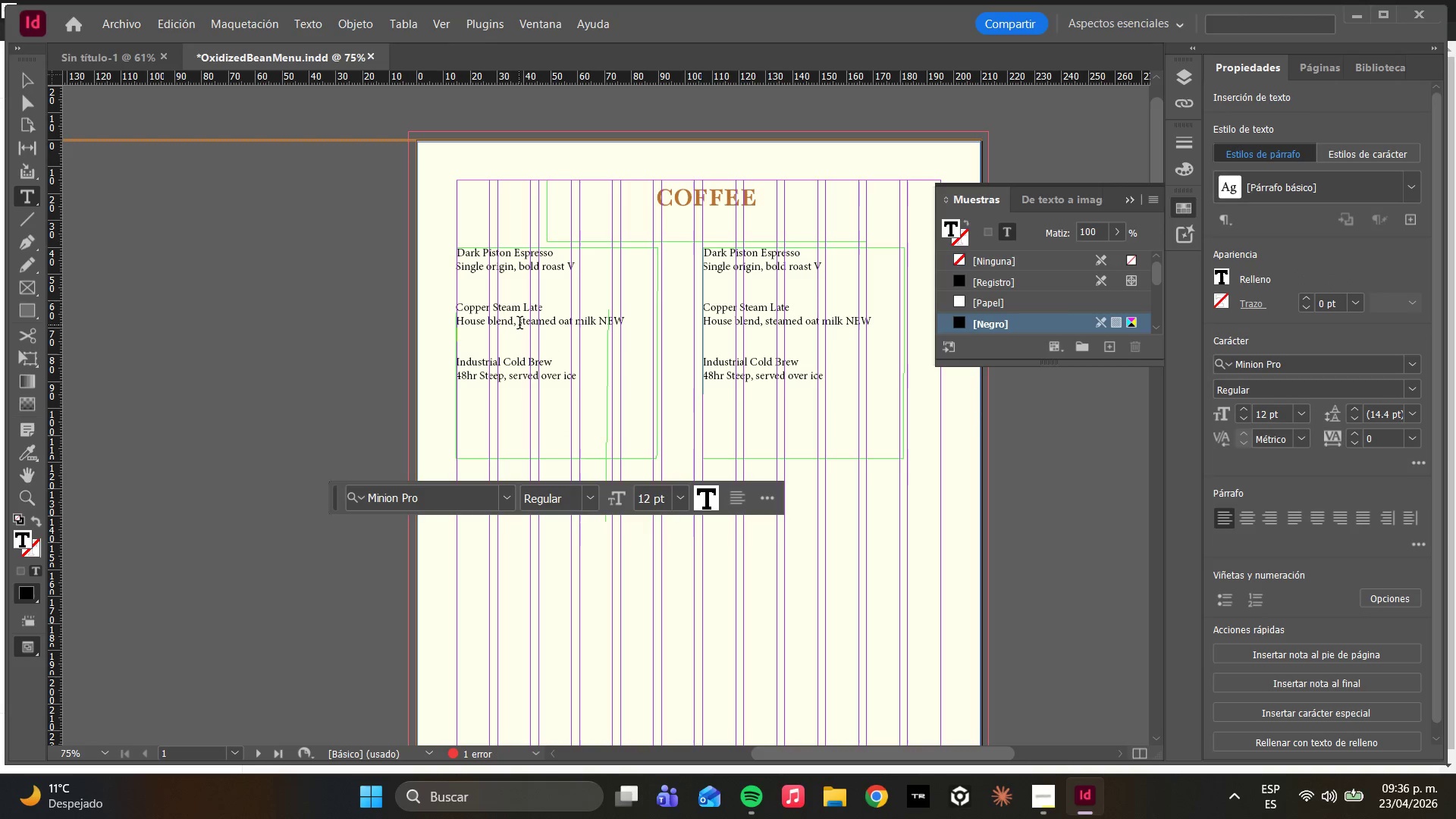 
key(Enter)
 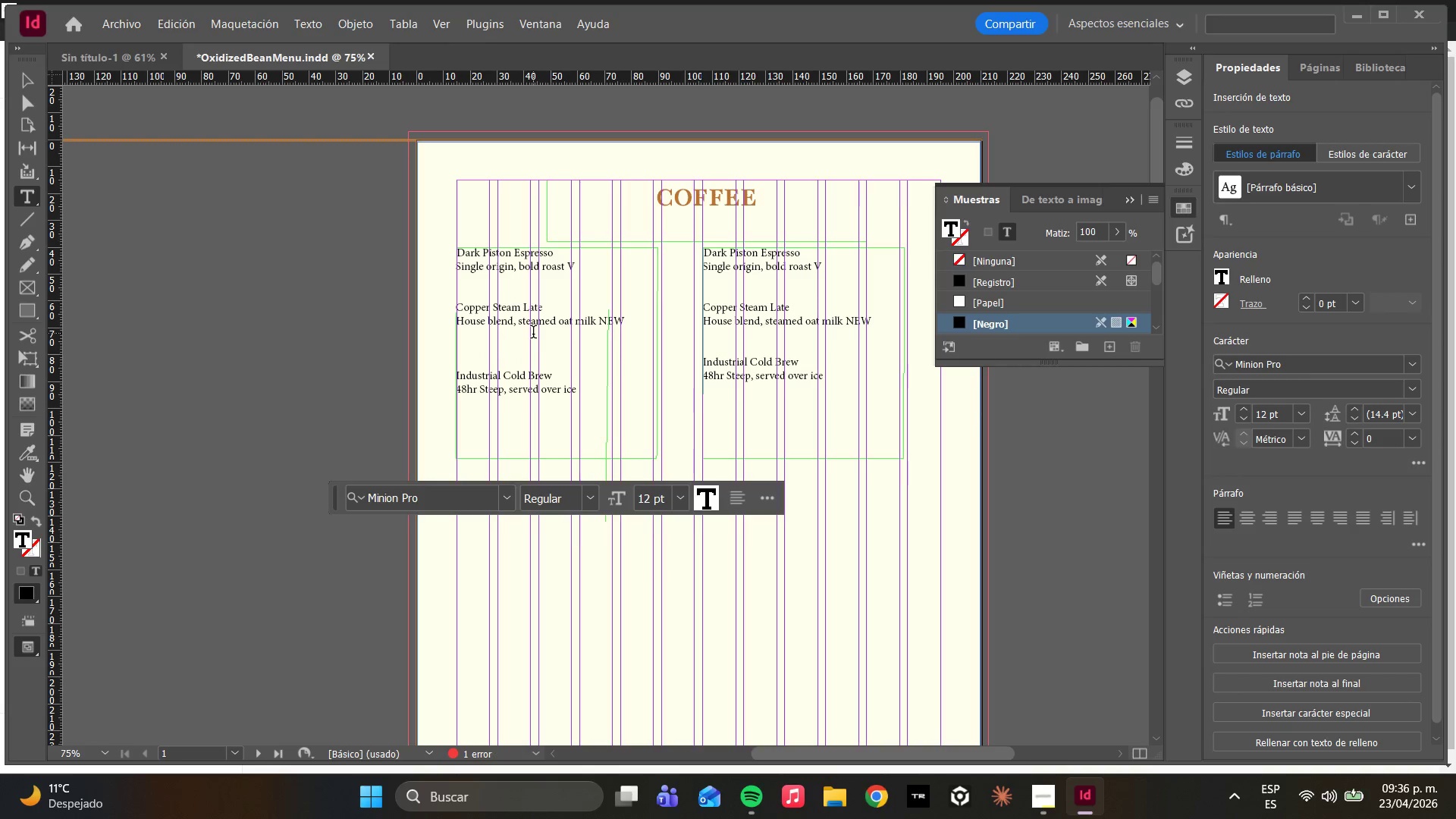 
key(Backspace)
 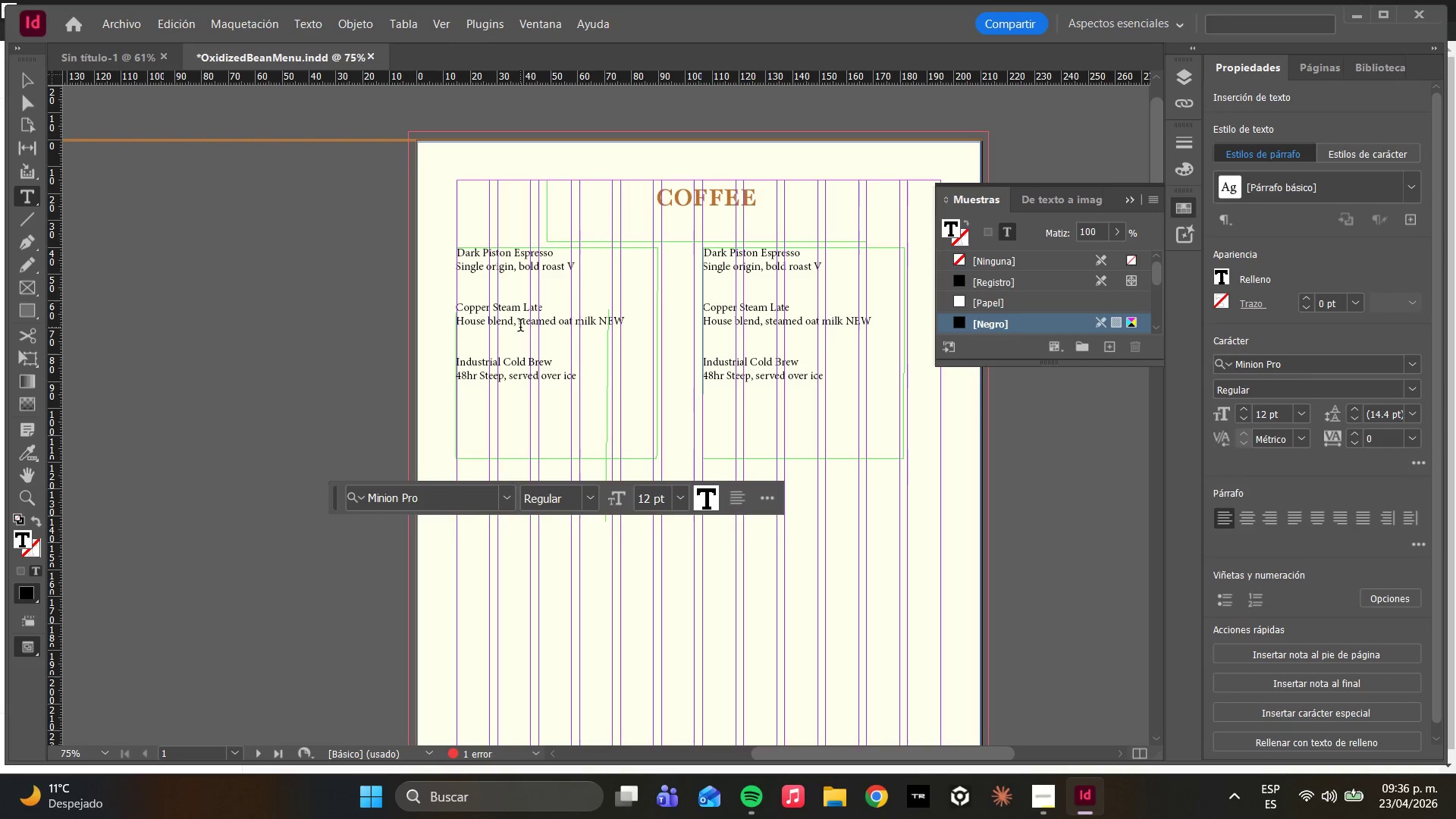 
double_click([522, 328])
 